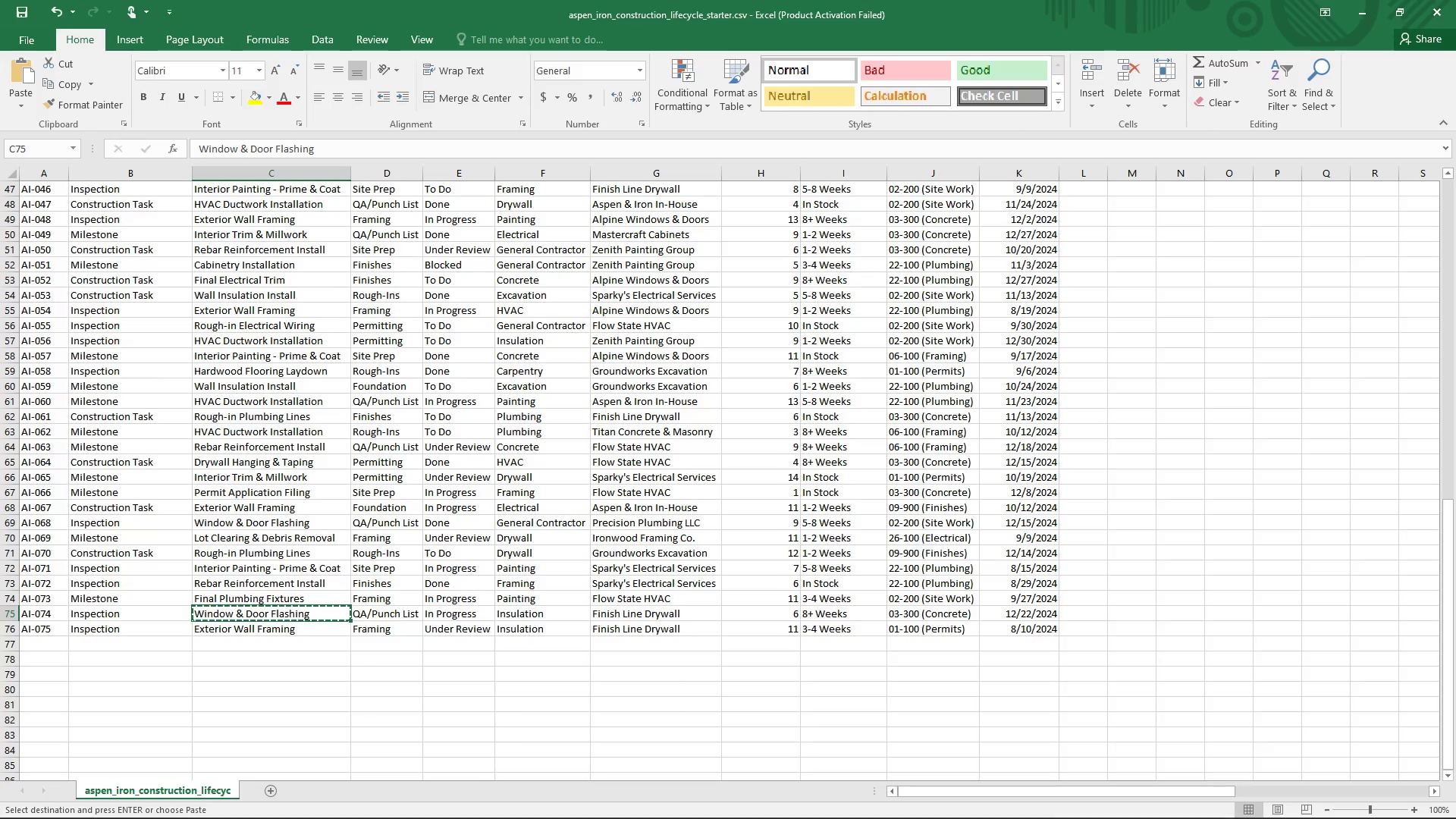 
wait(7.16)
 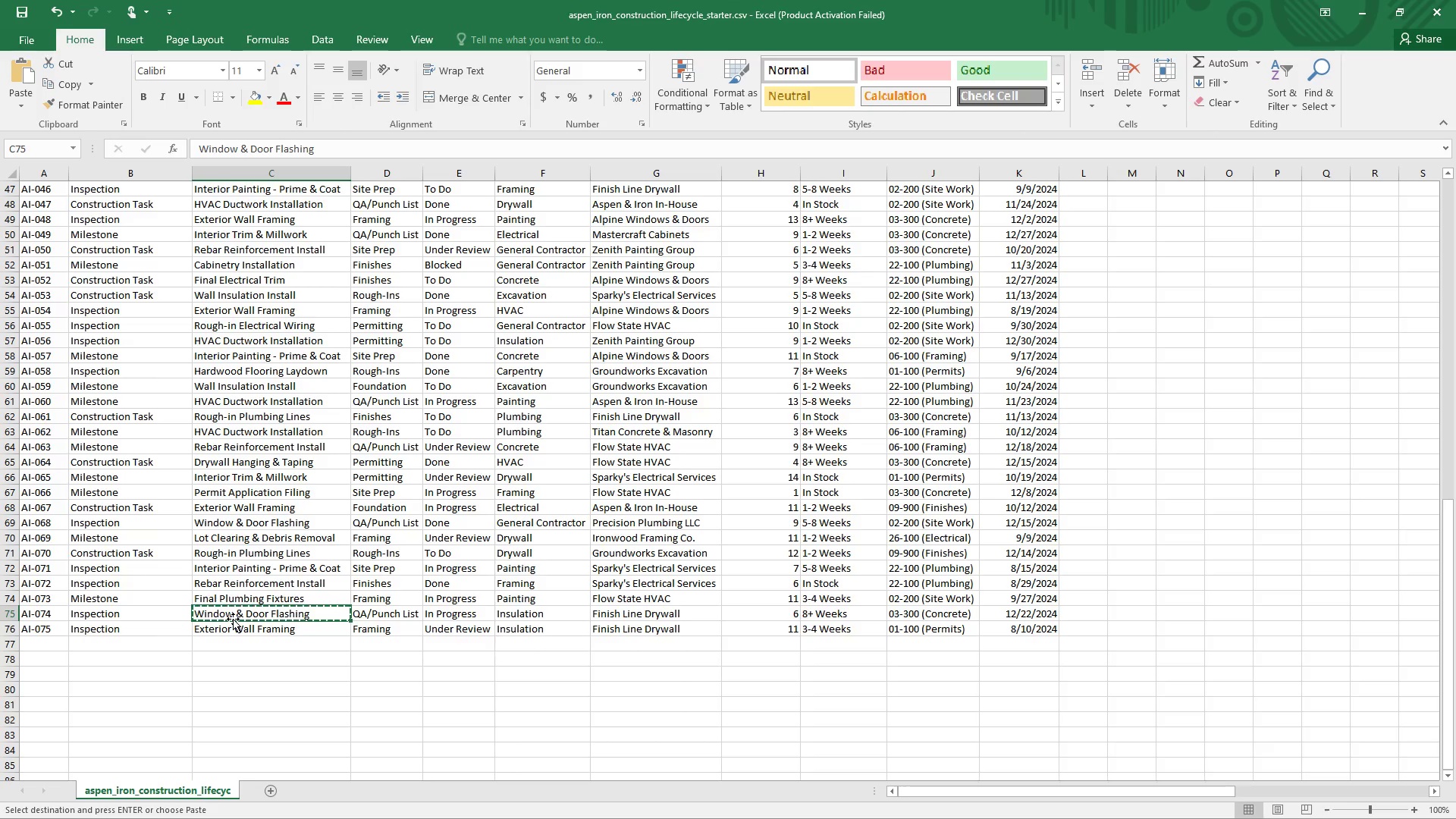 
left_click([1023, 801])
 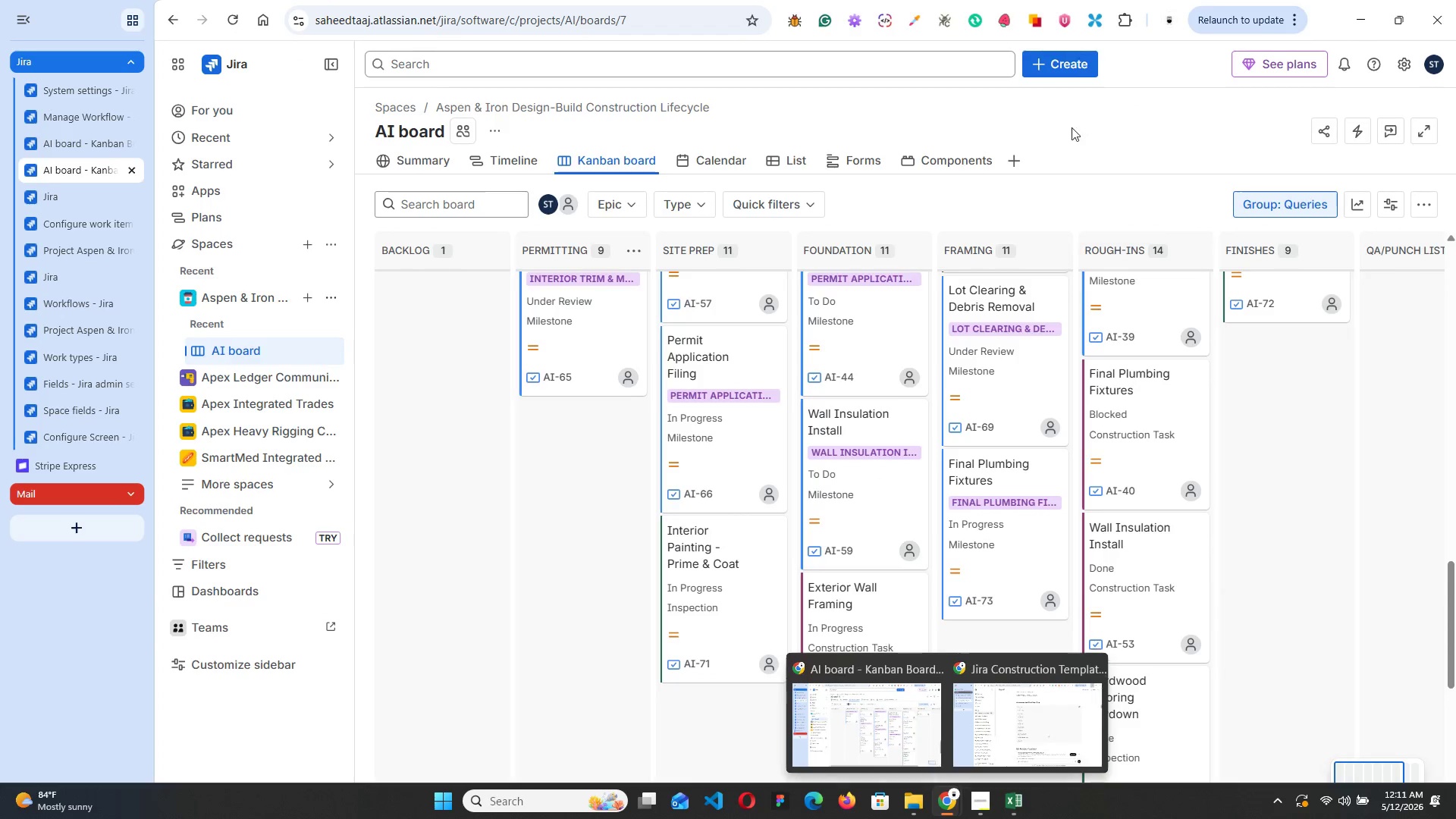 
left_click([1087, 61])
 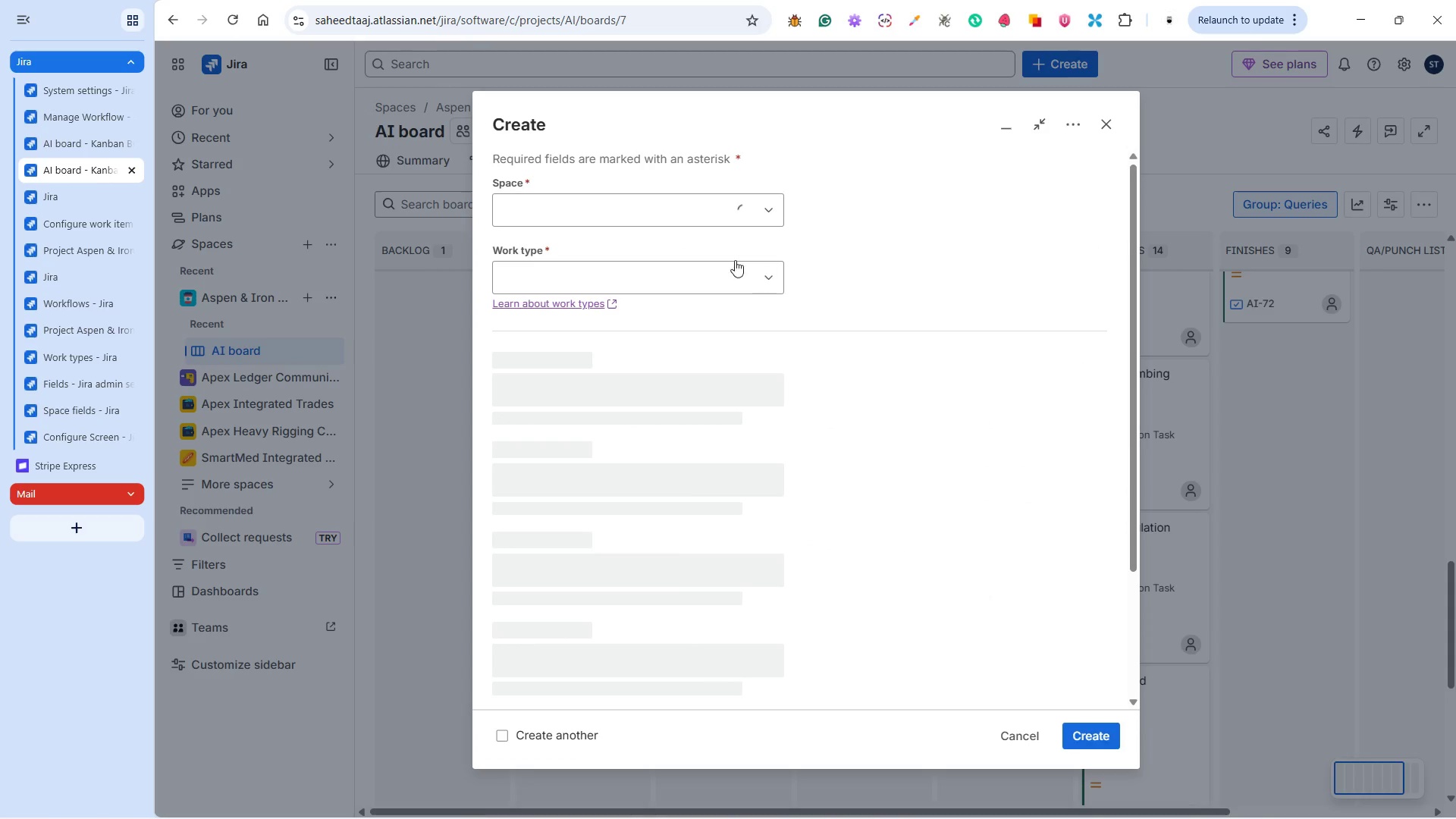 
left_click([686, 267])
 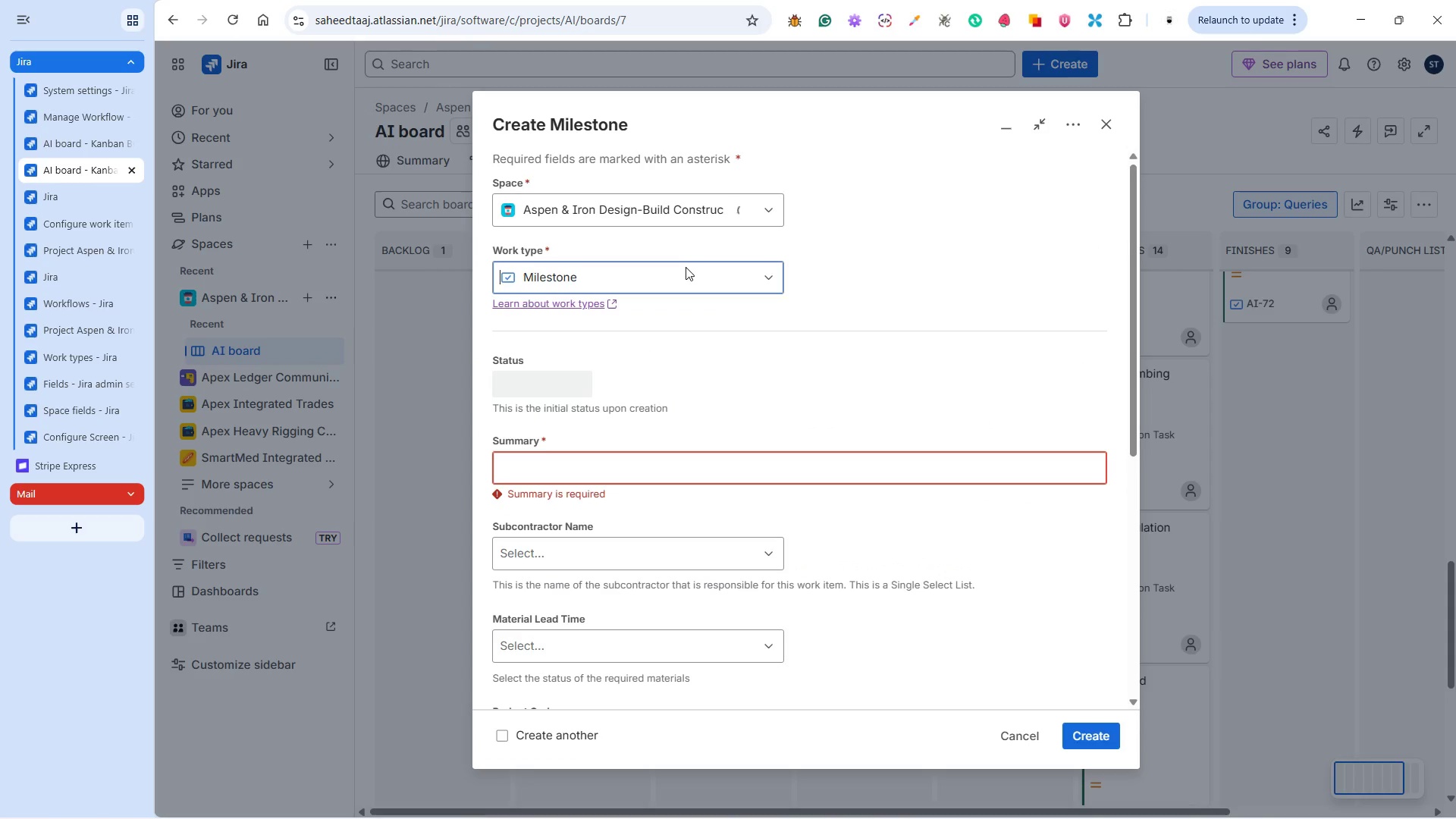 
left_click([639, 281])
 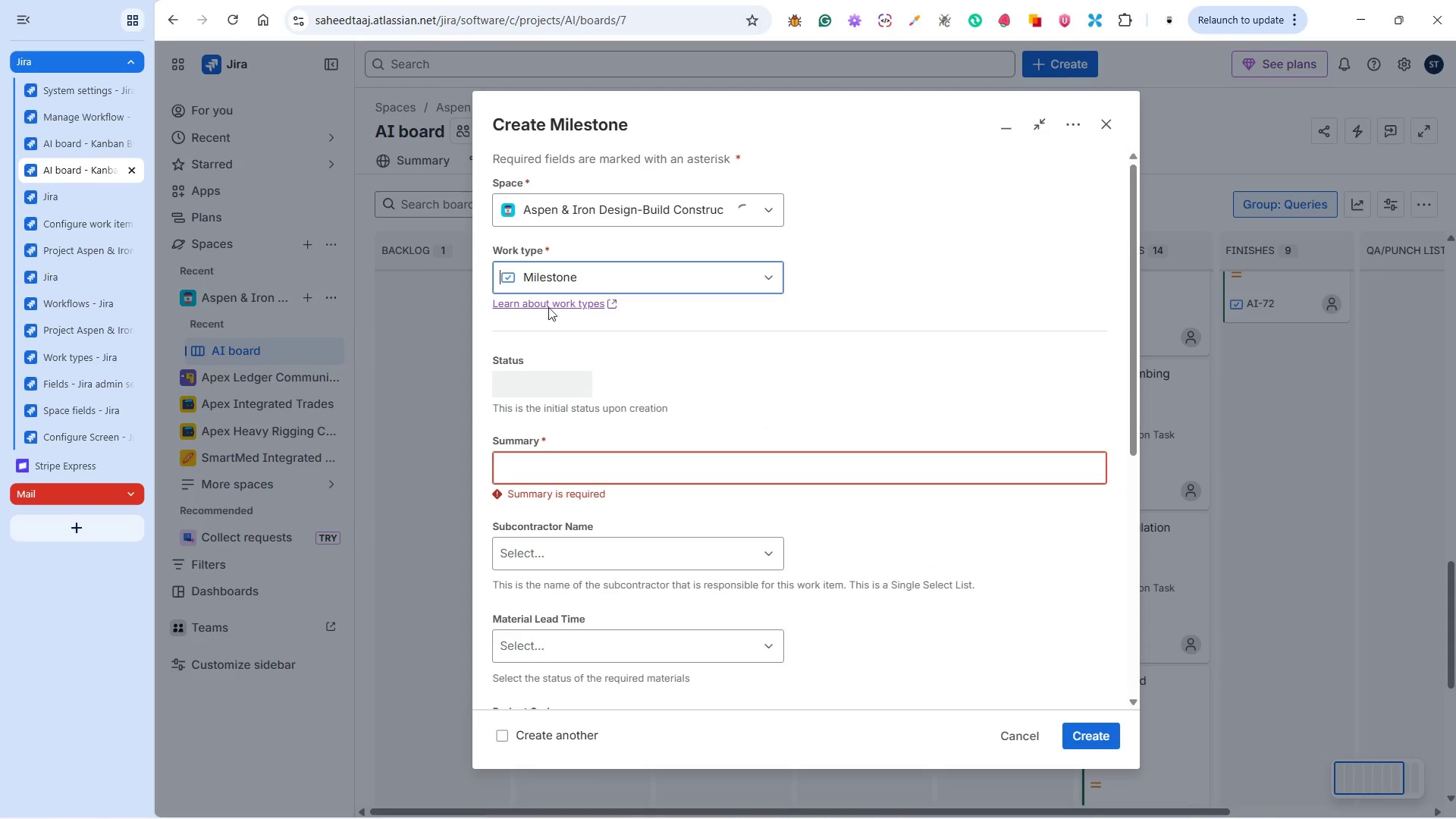 
left_click([544, 271])
 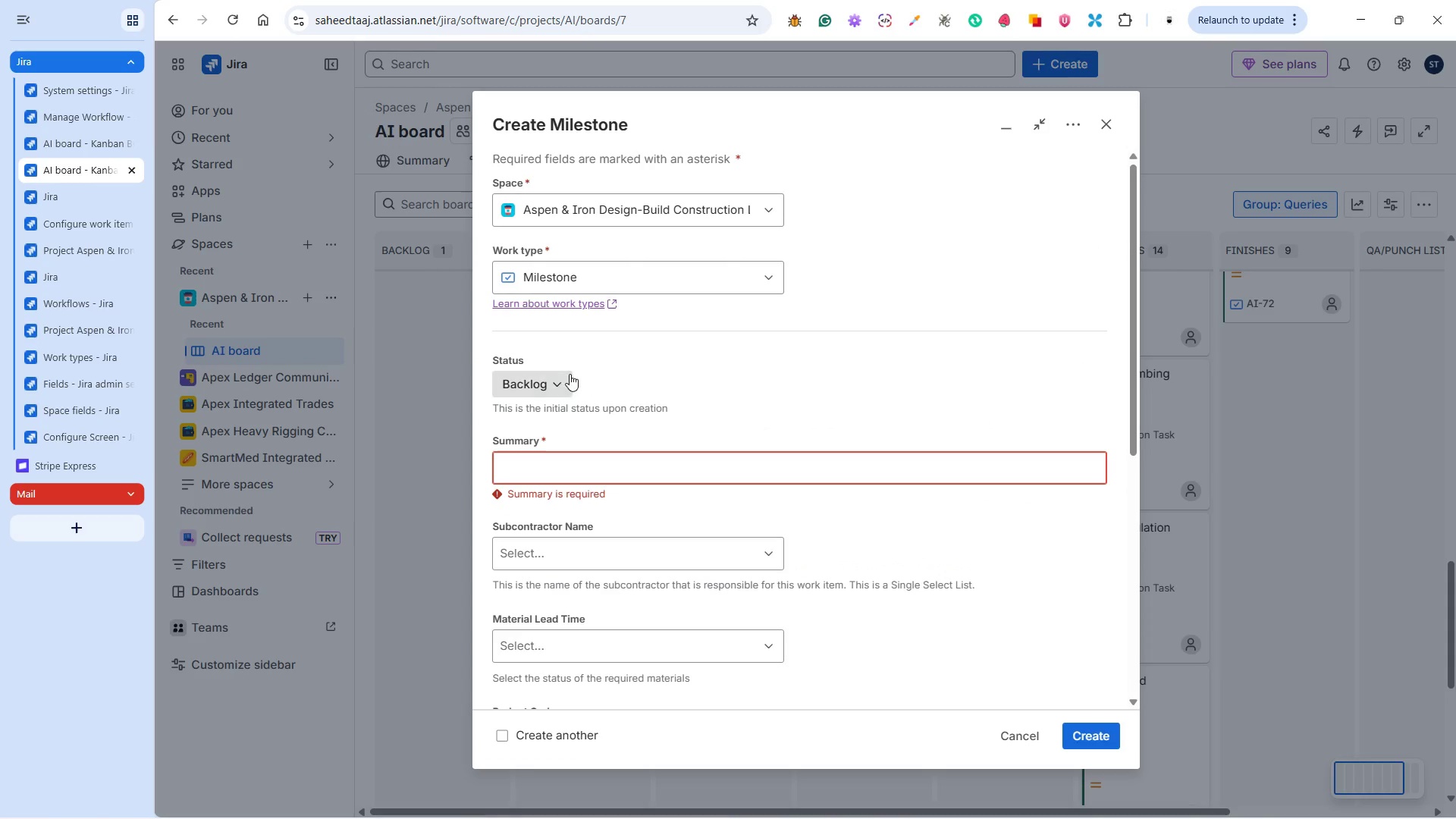 
left_click([651, 262])
 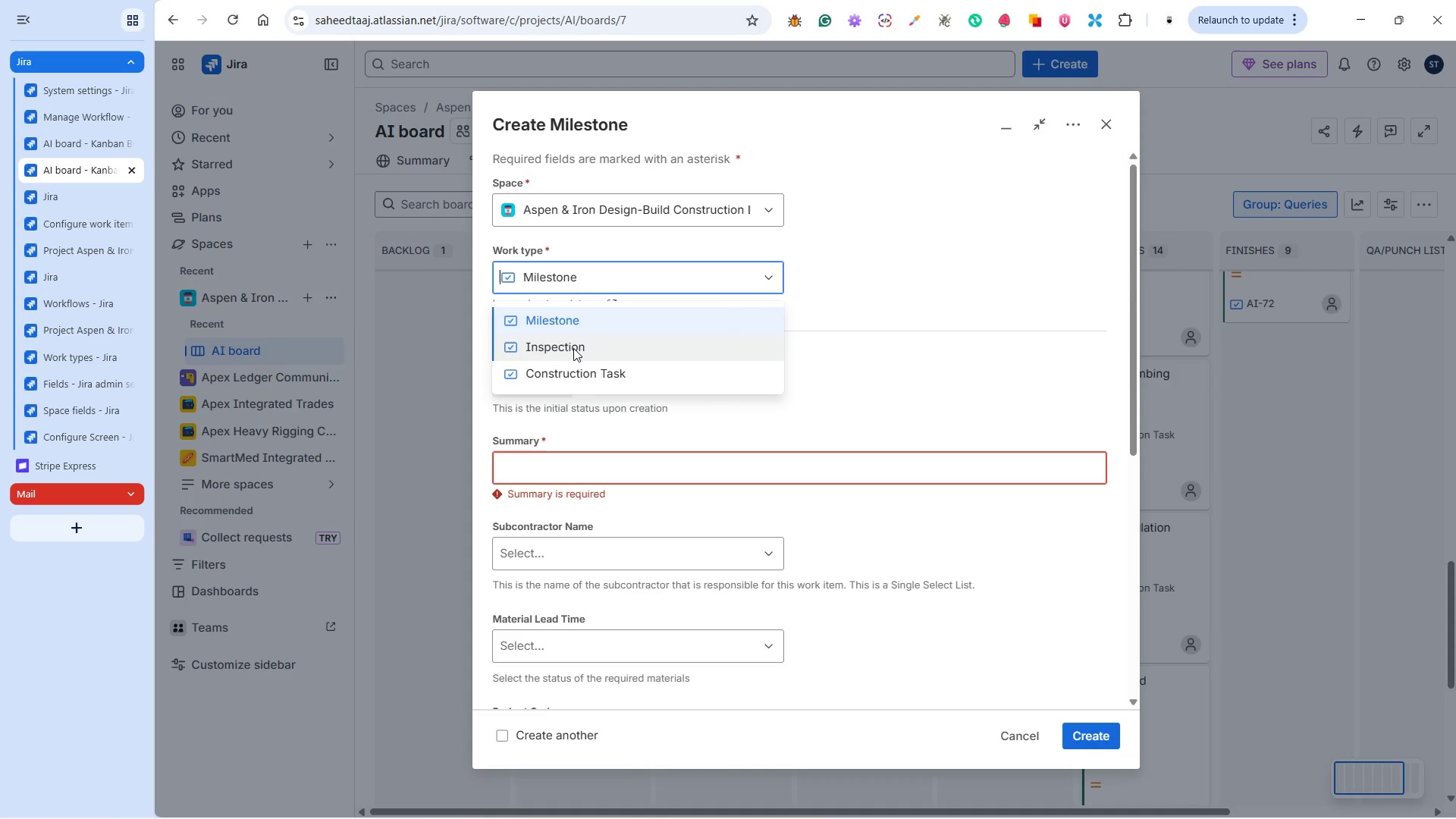 
left_click([573, 349])
 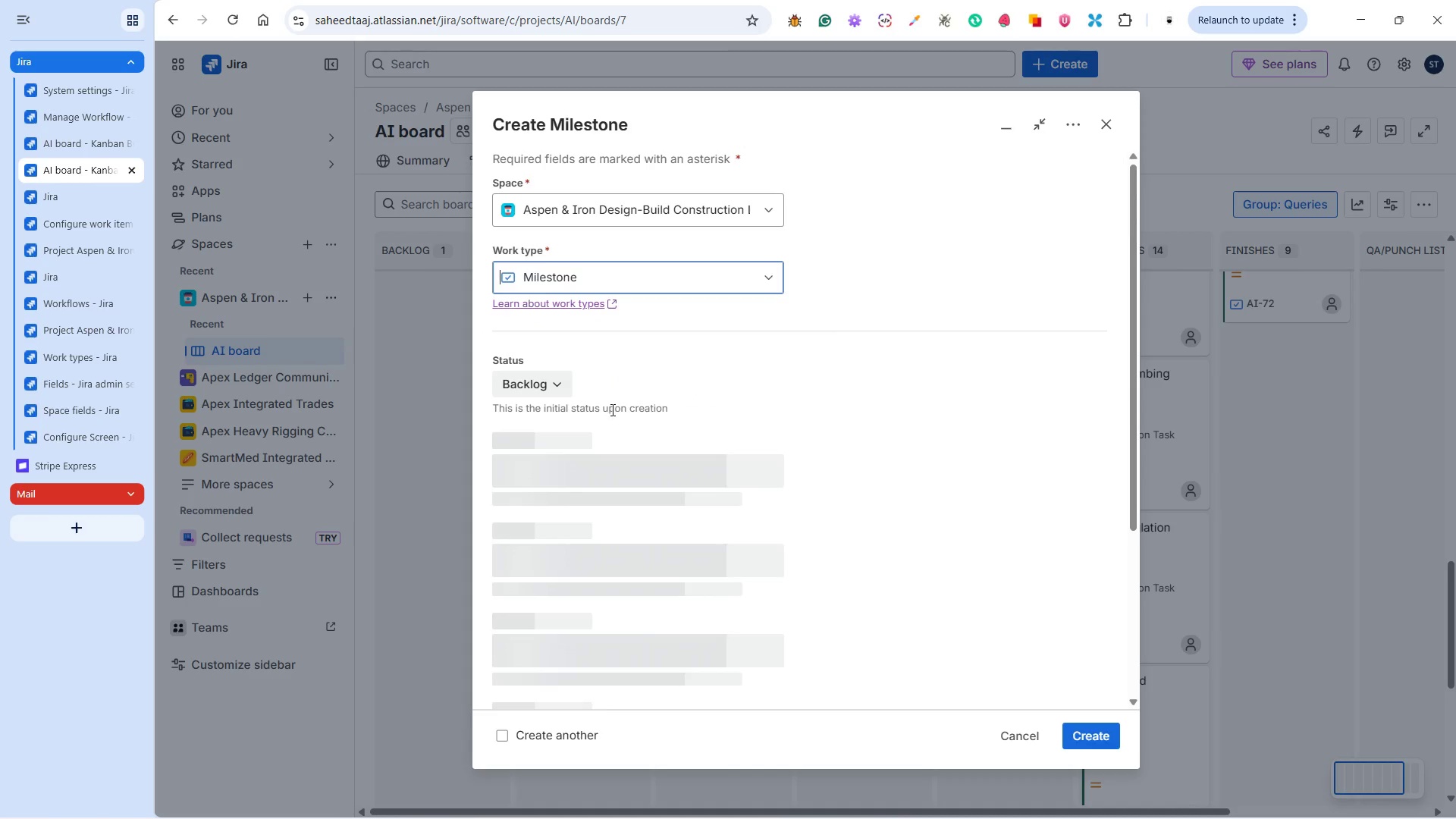 
left_click([573, 460])
 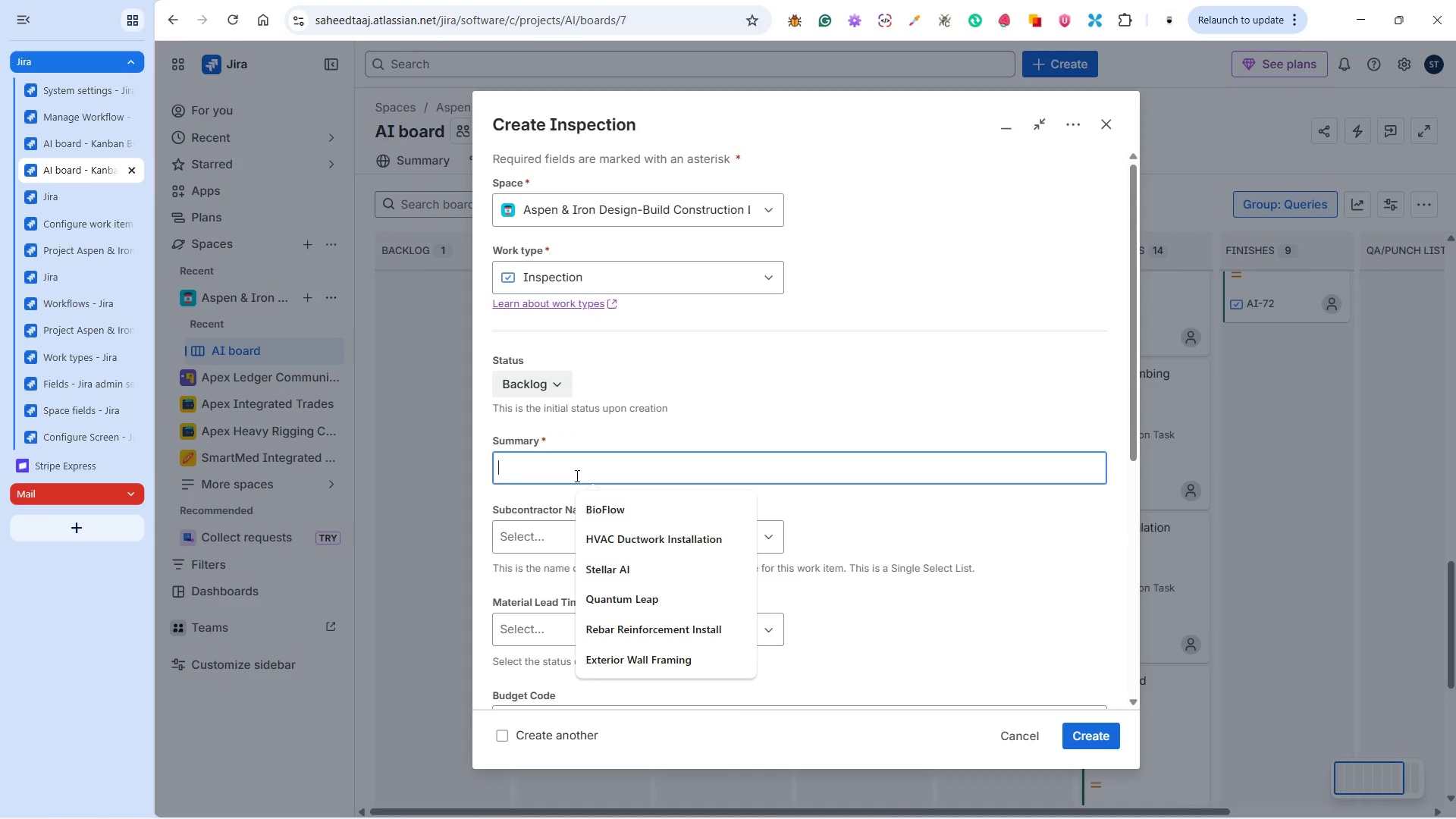 
key(Control+V)
 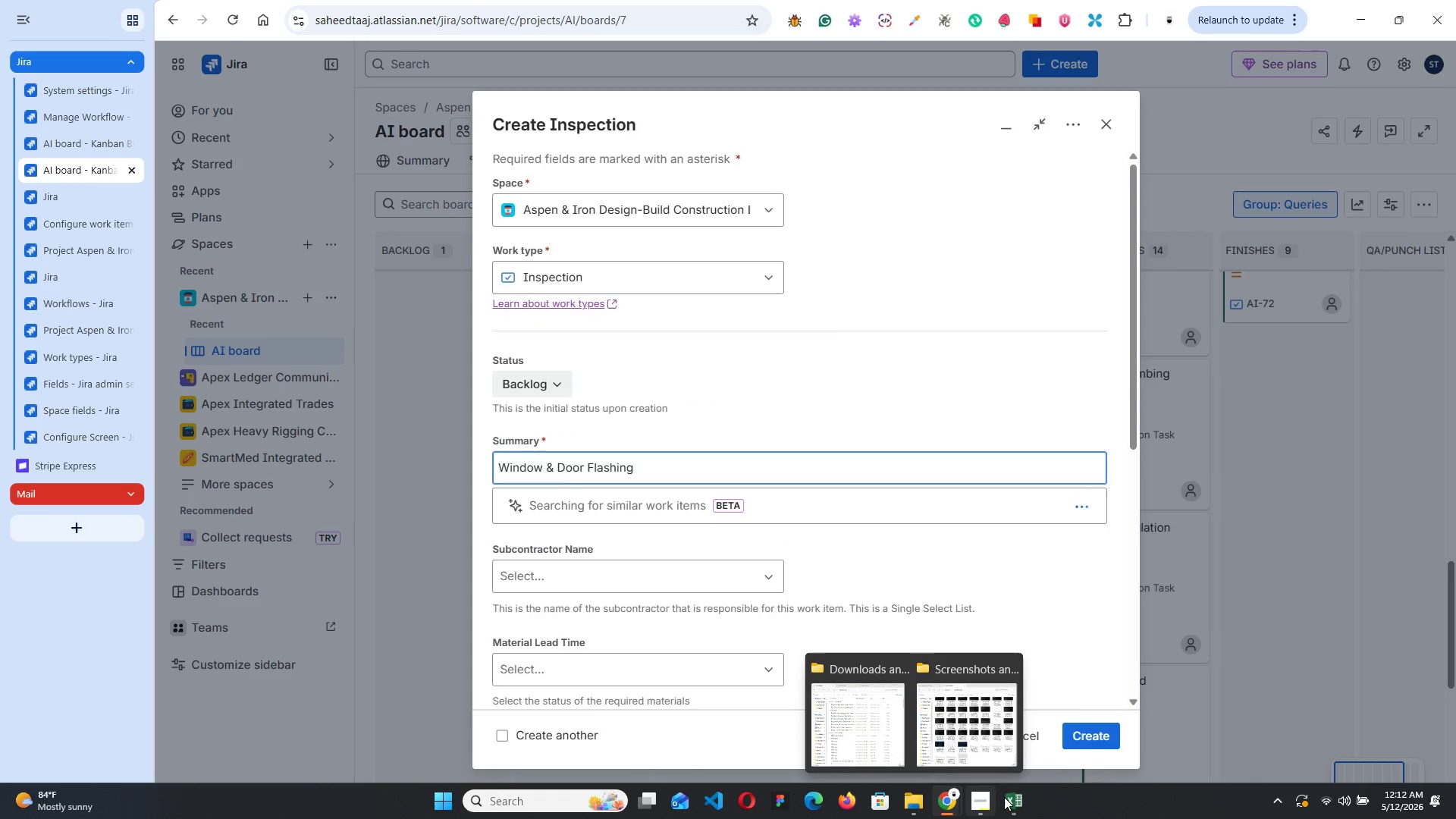 
left_click([1010, 805])
 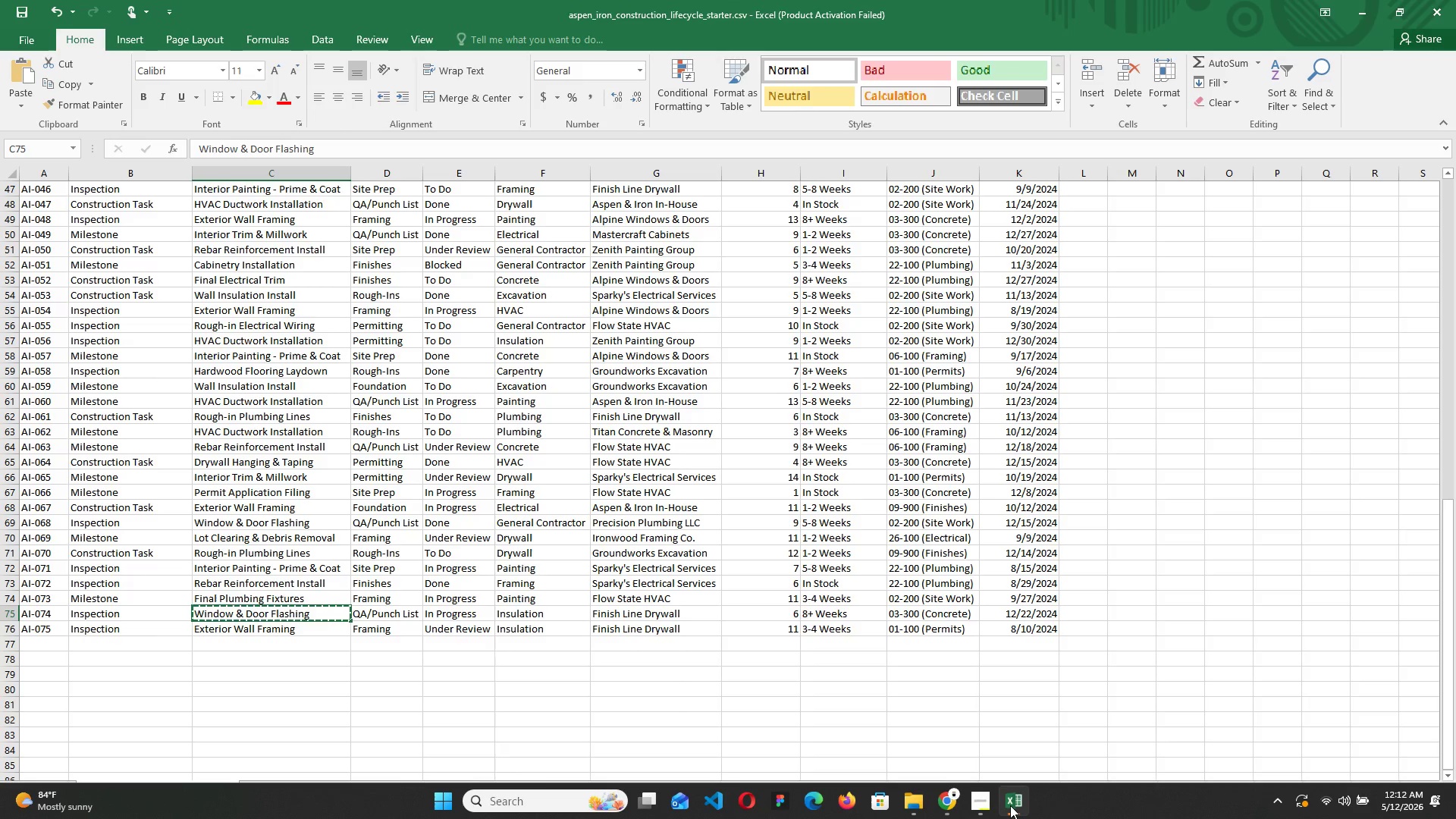 
left_click([1010, 805])
 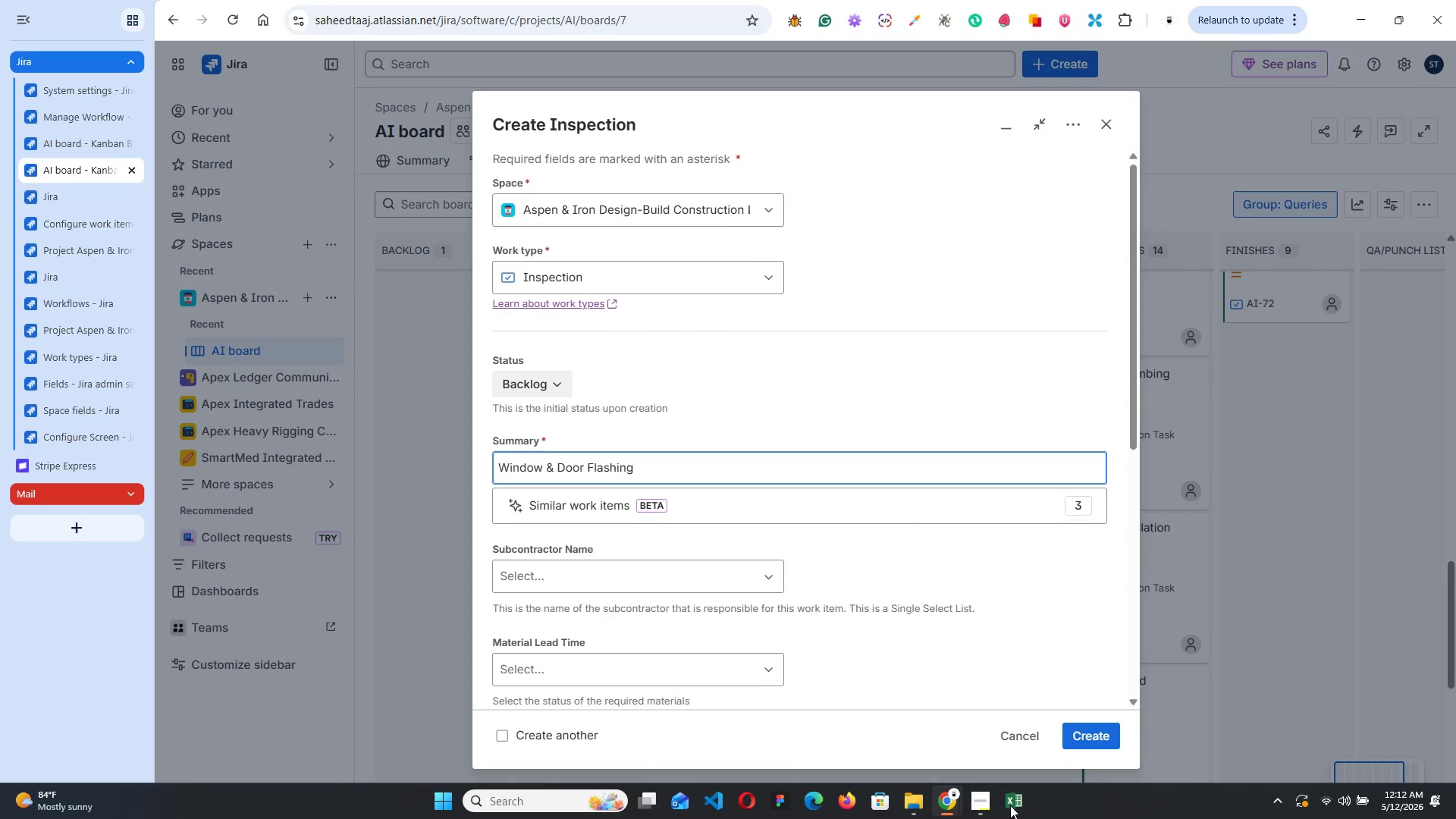 
left_click([1010, 805])
 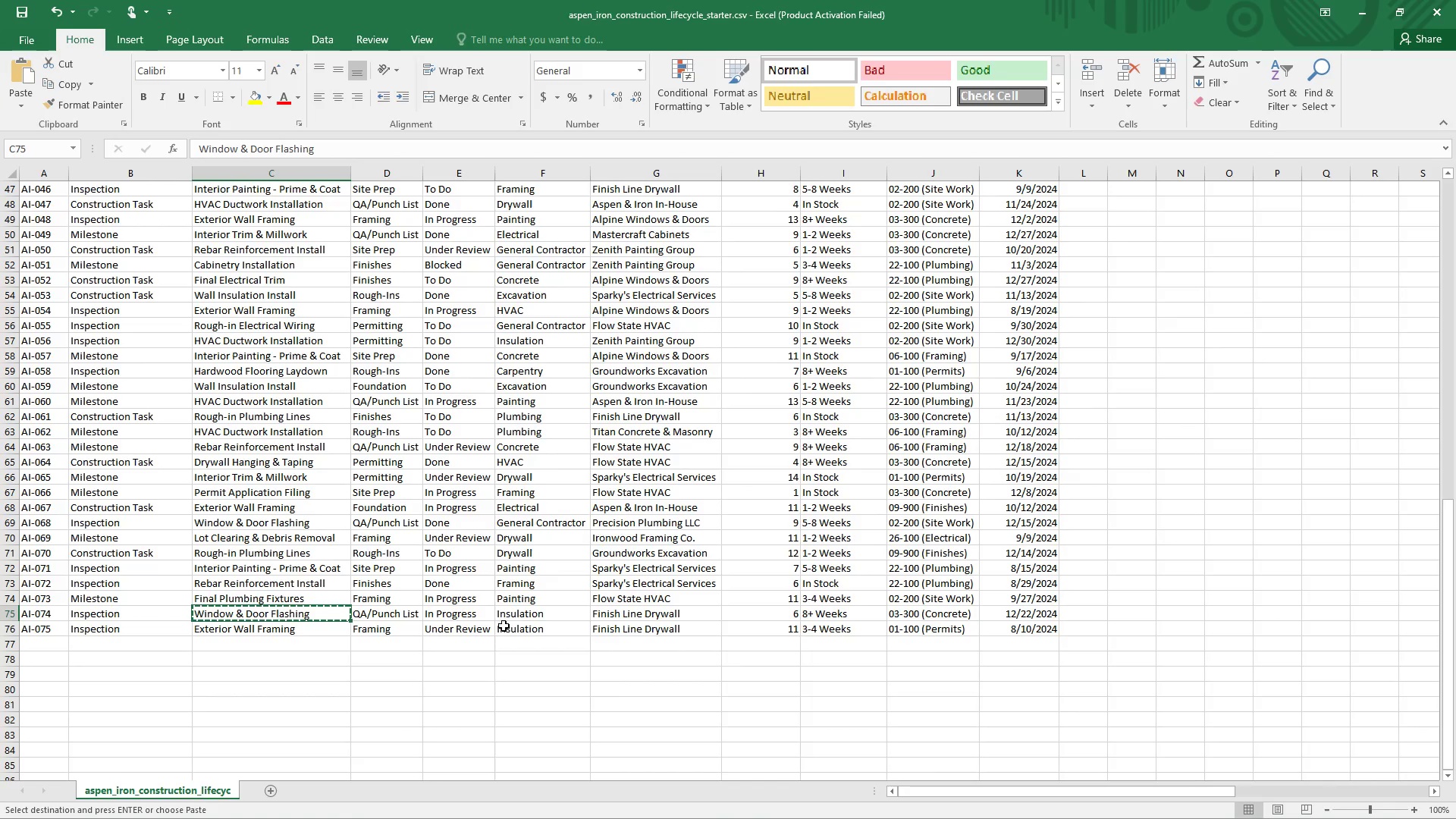 
left_click([613, 621])
 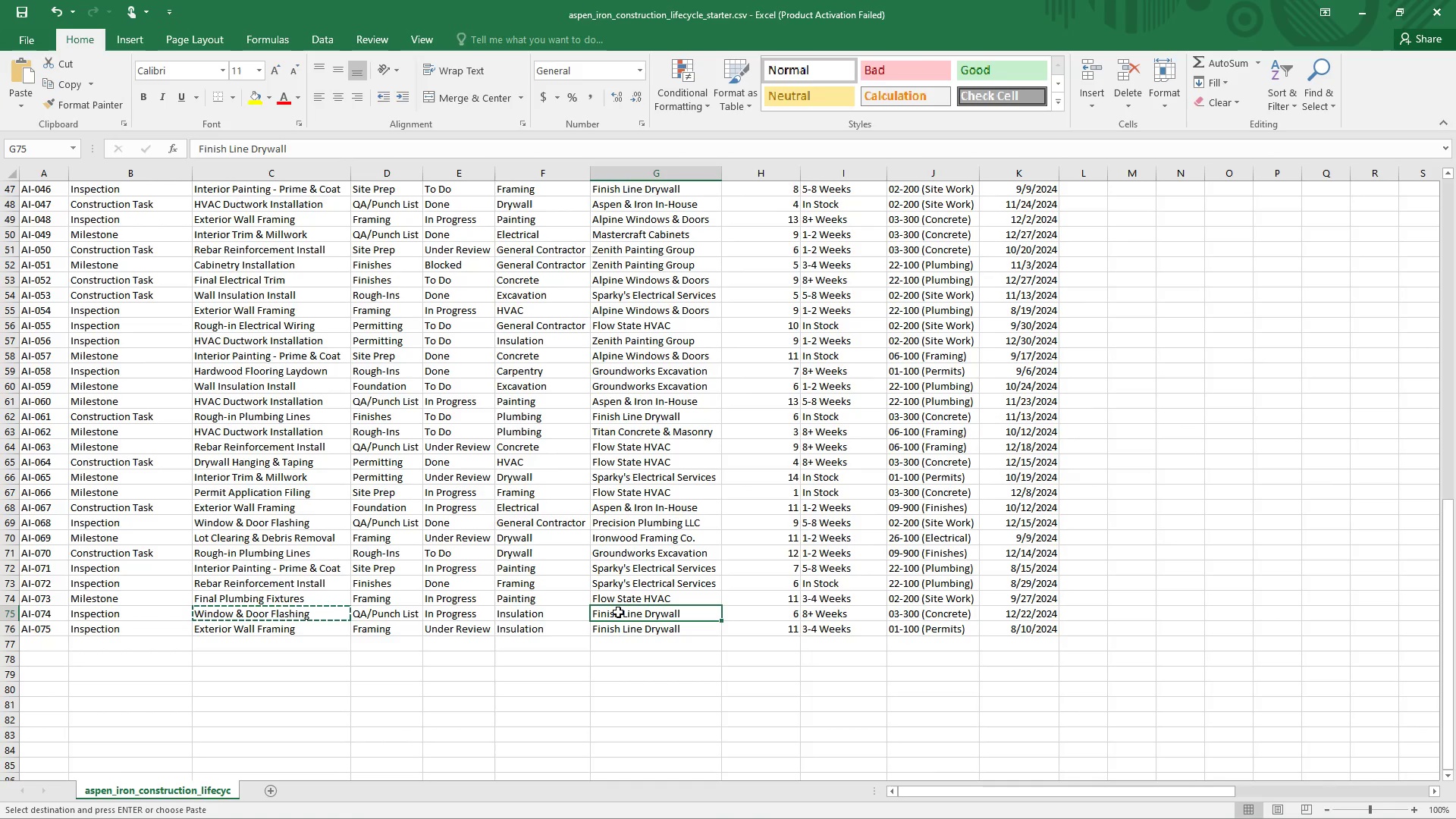 
key(Control+C)
 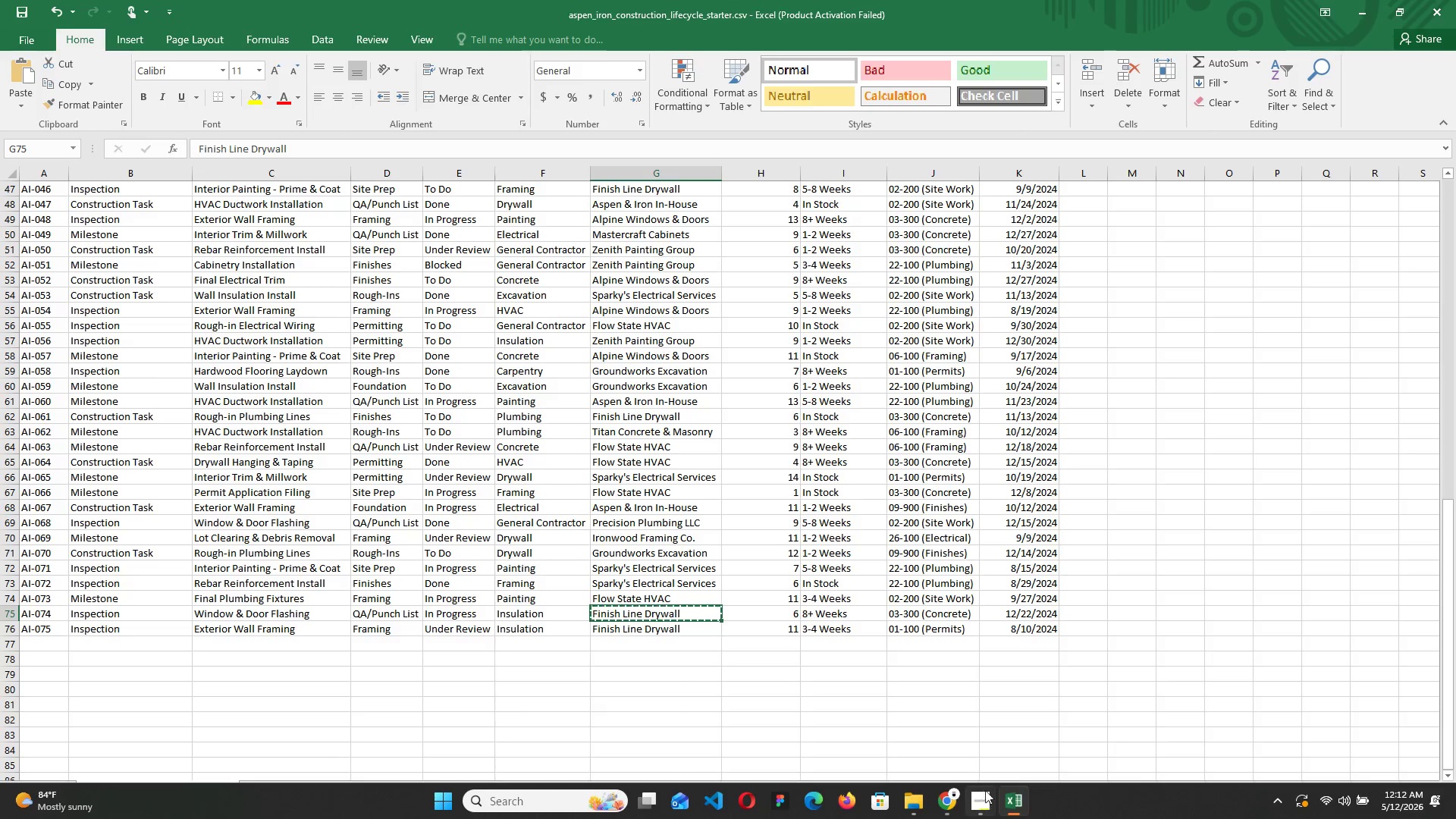 
left_click([1010, 799])
 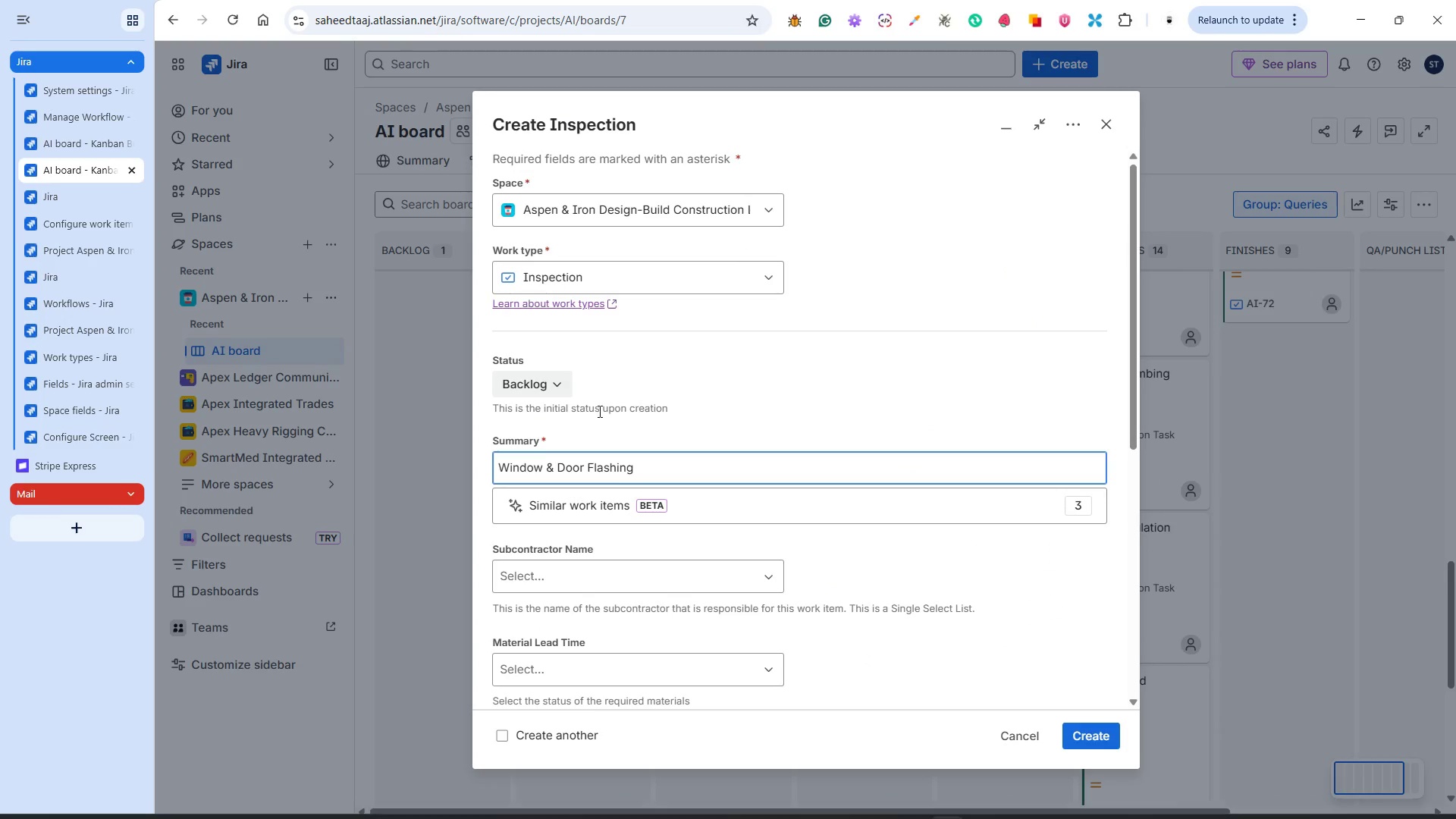 
left_click([544, 383])
 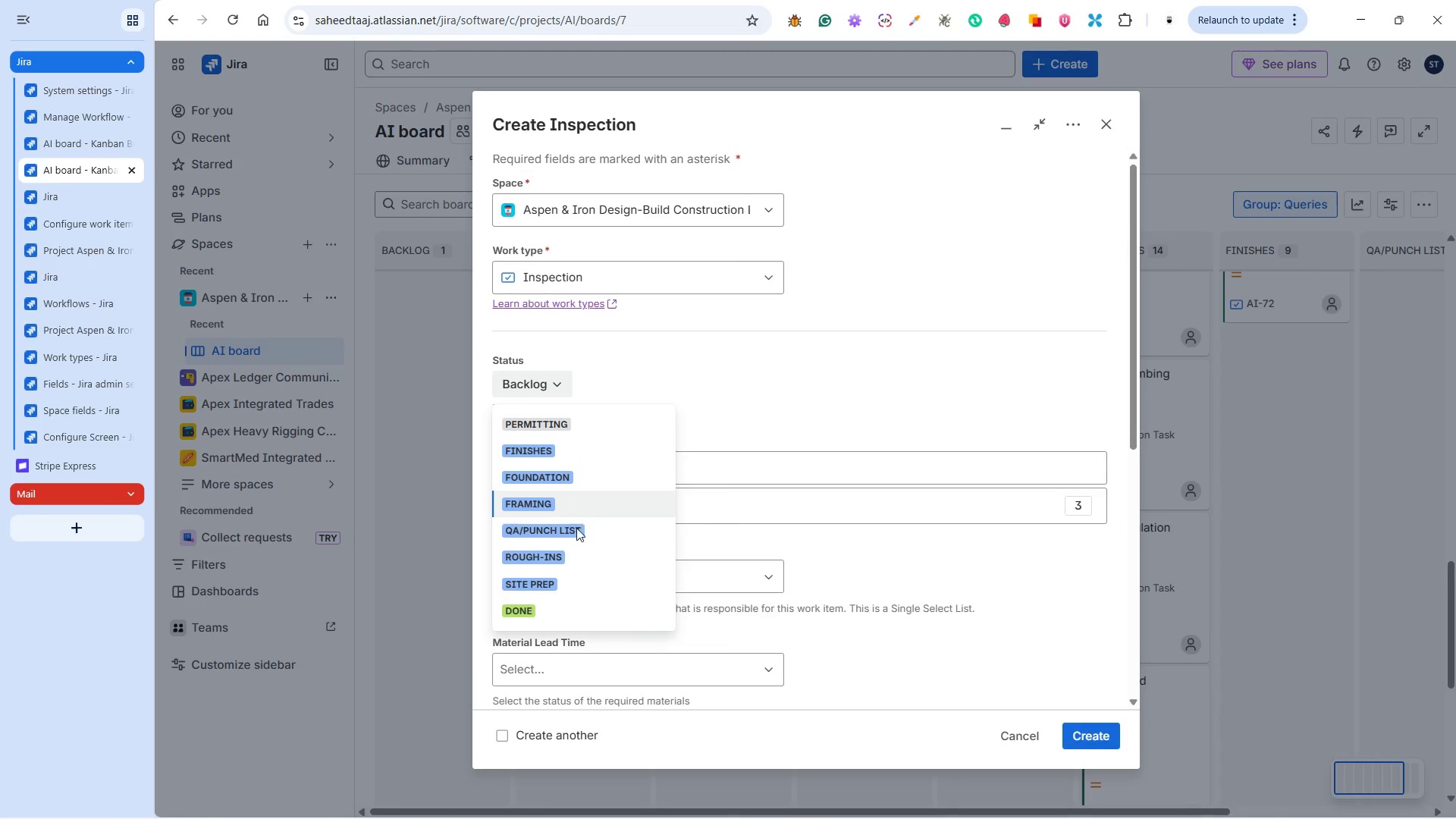 
left_click([575, 526])
 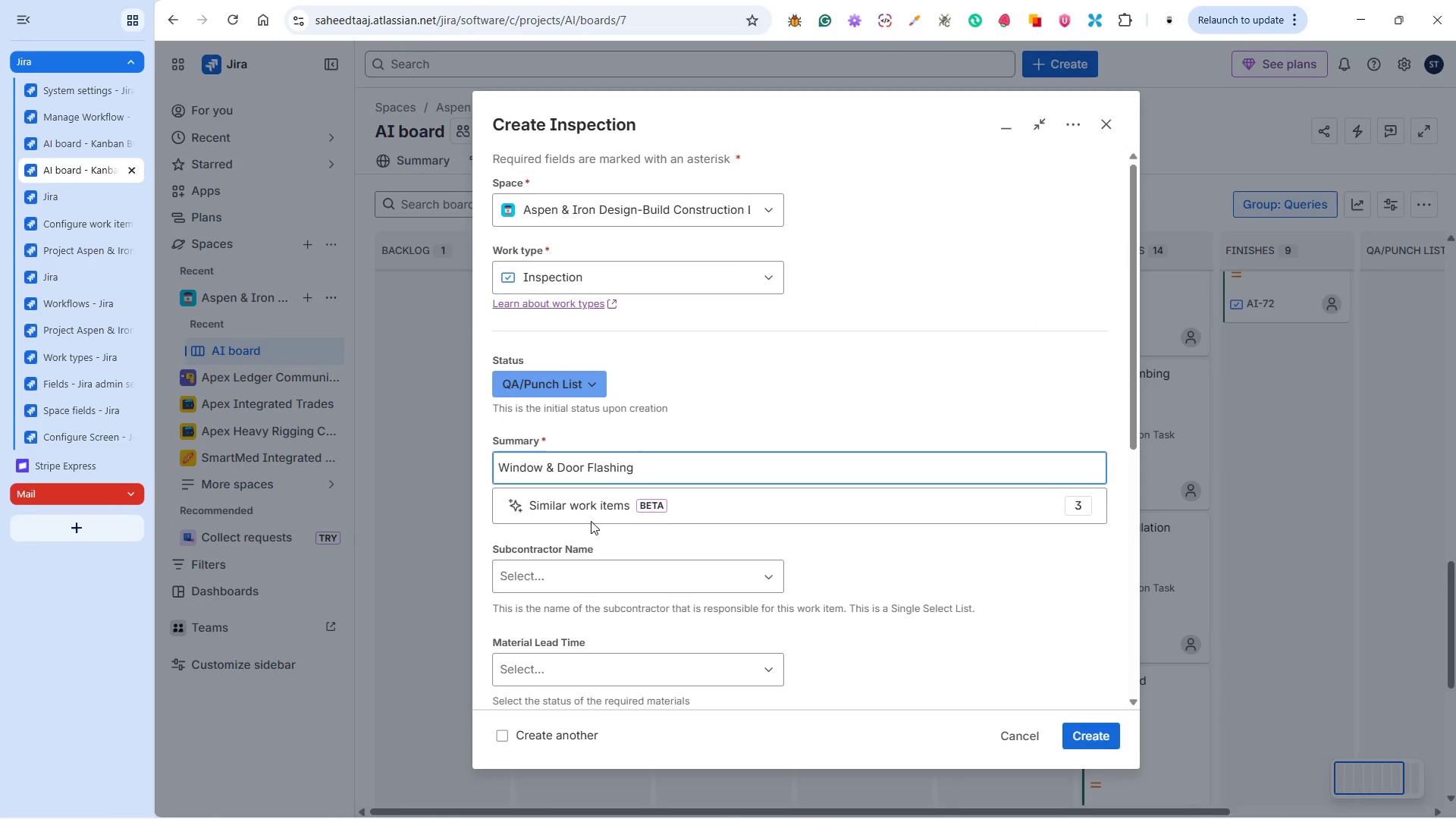 
scroll: coordinate [591, 521], scroll_direction: down, amount: 2.0
 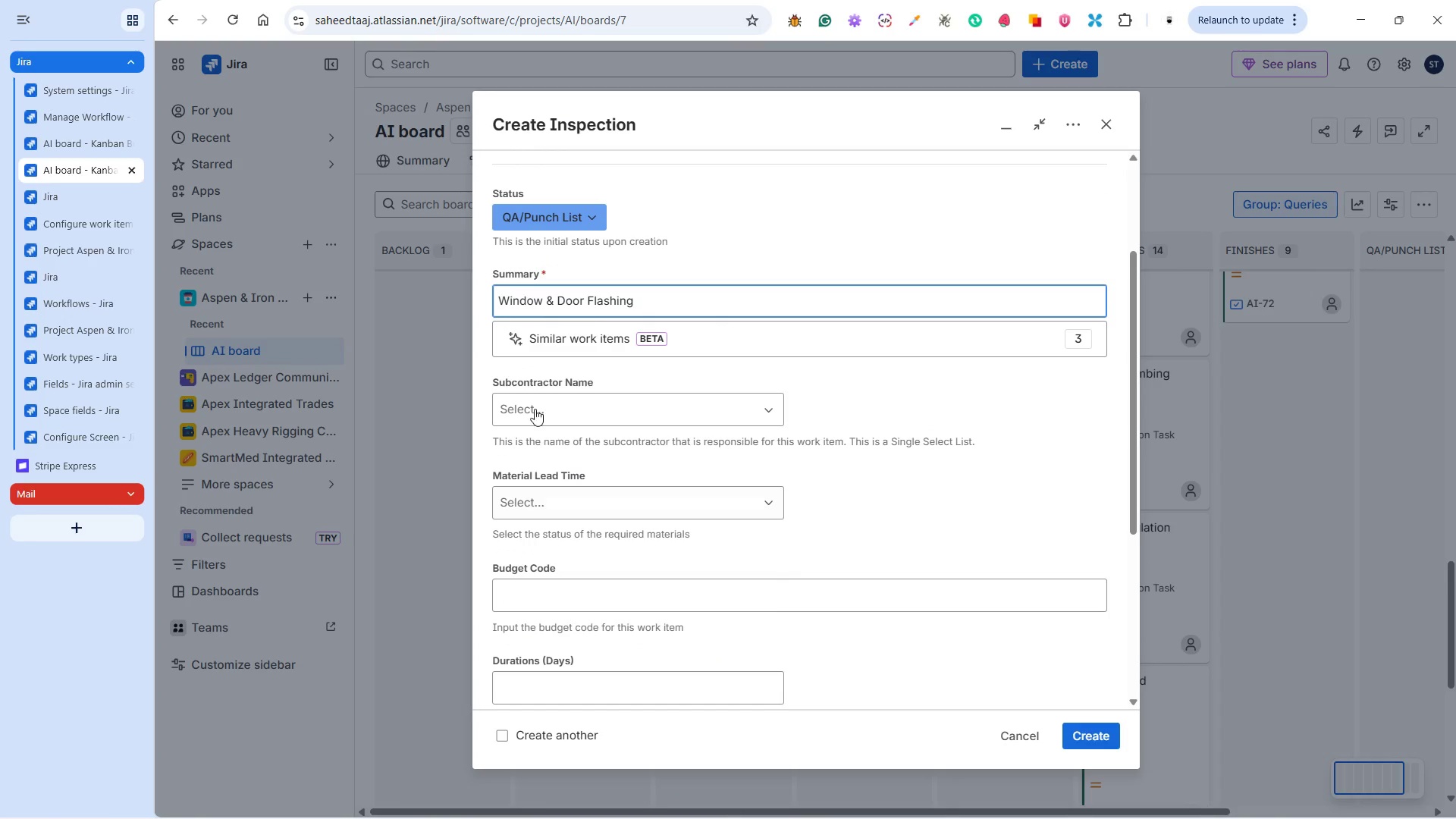 
left_click([534, 406])
 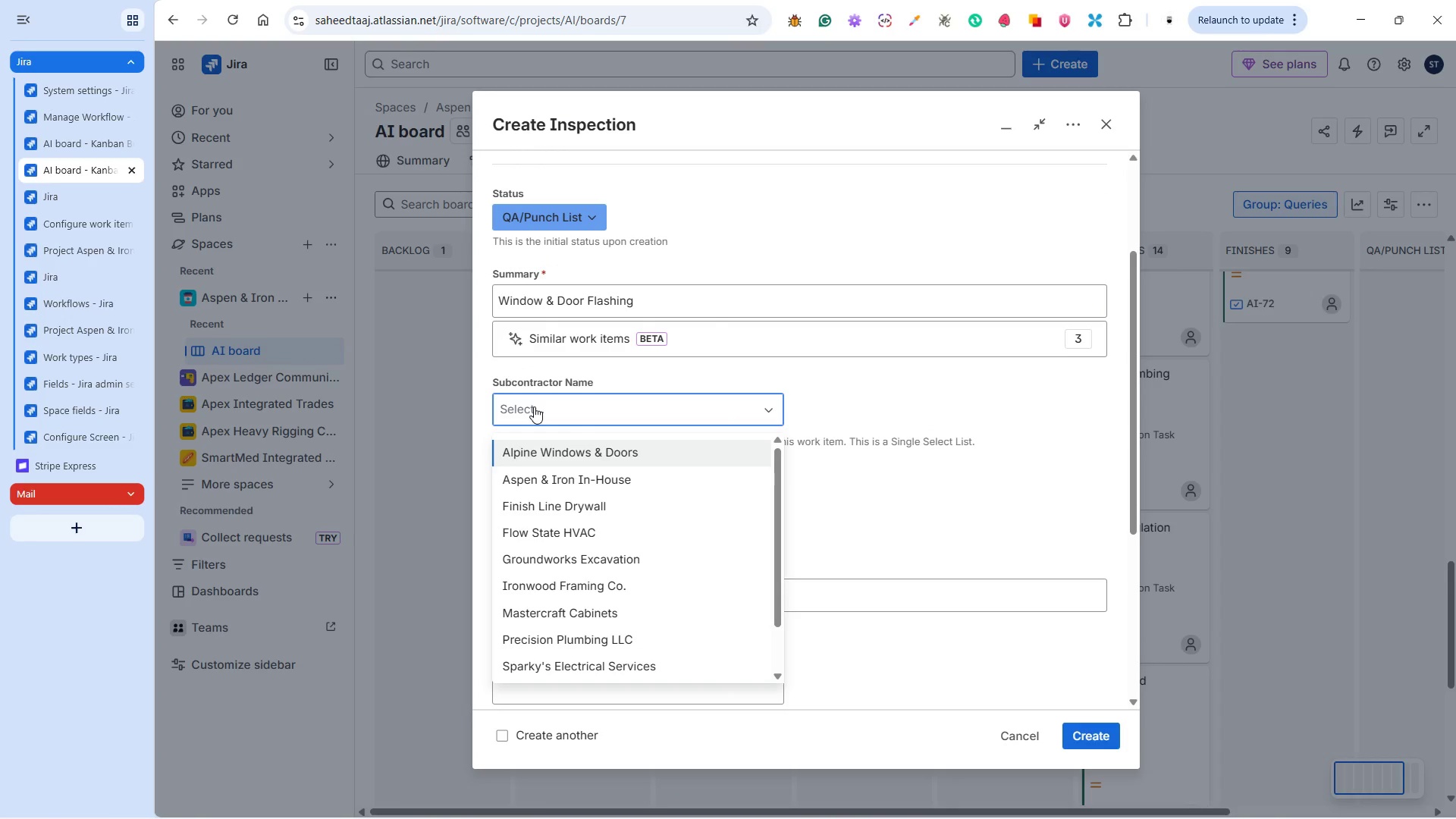 
key(Control+V)
 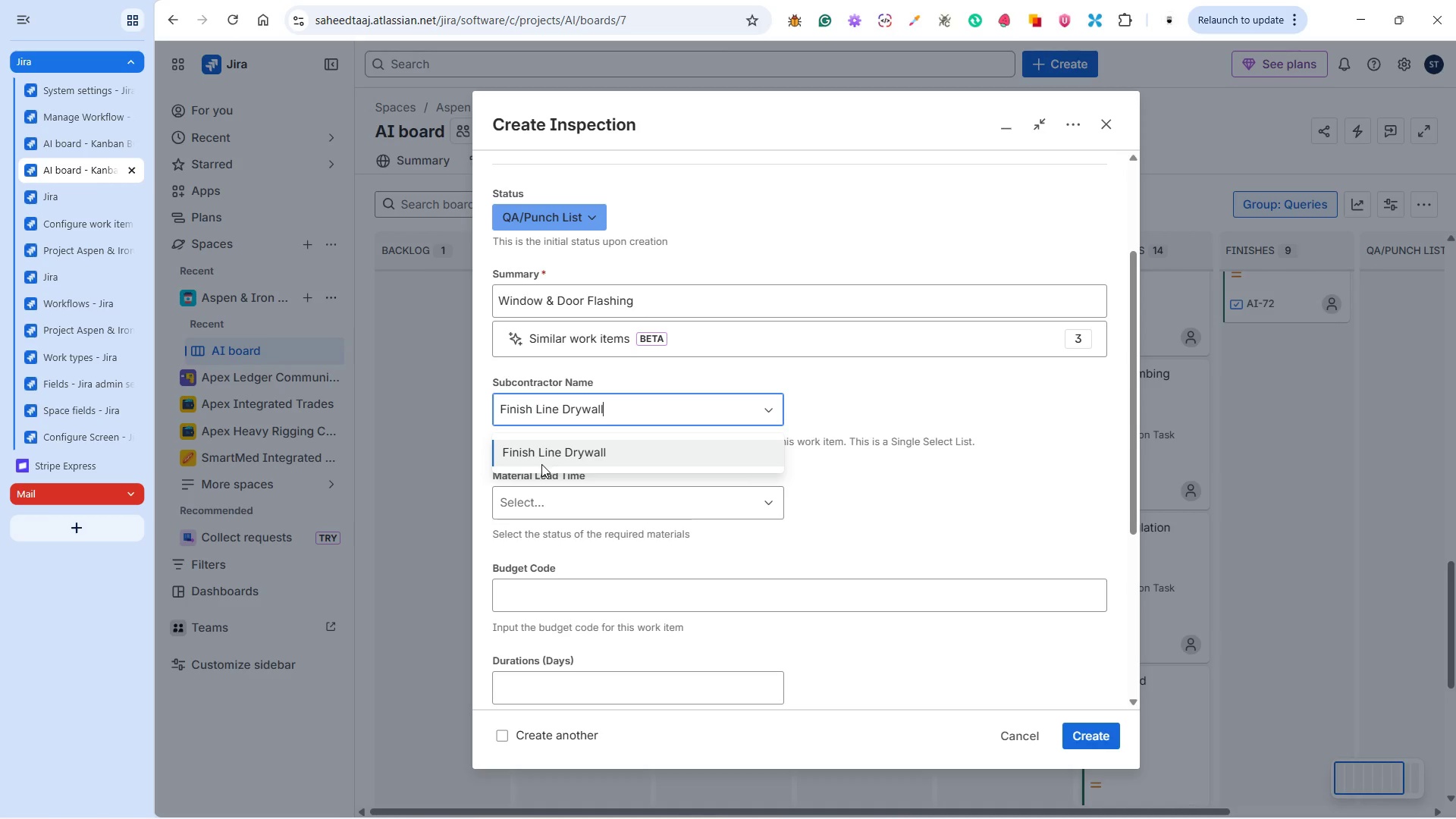 
left_click([544, 452])
 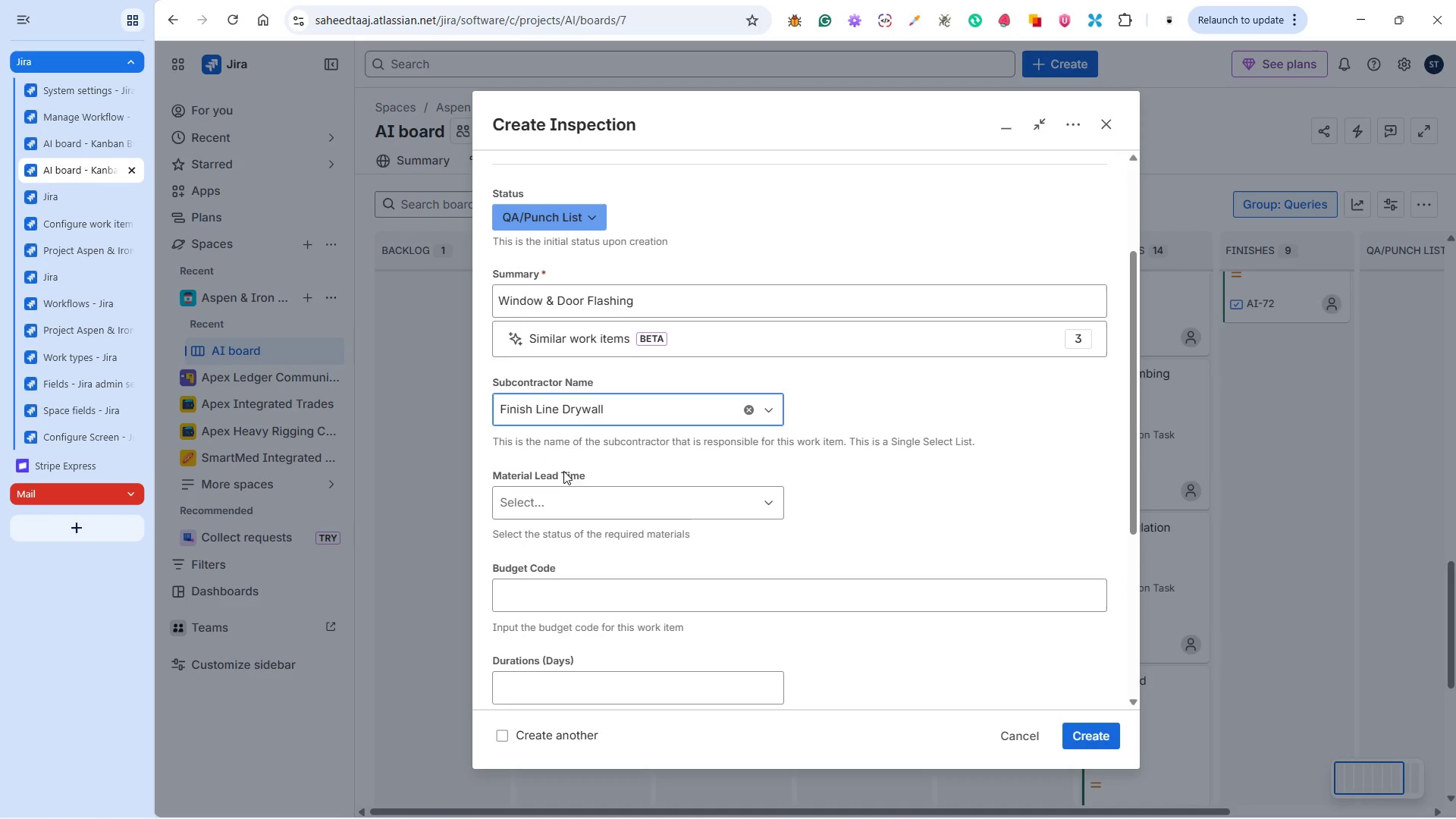 
scroll: coordinate [661, 504], scroll_direction: down, amount: 7.0
 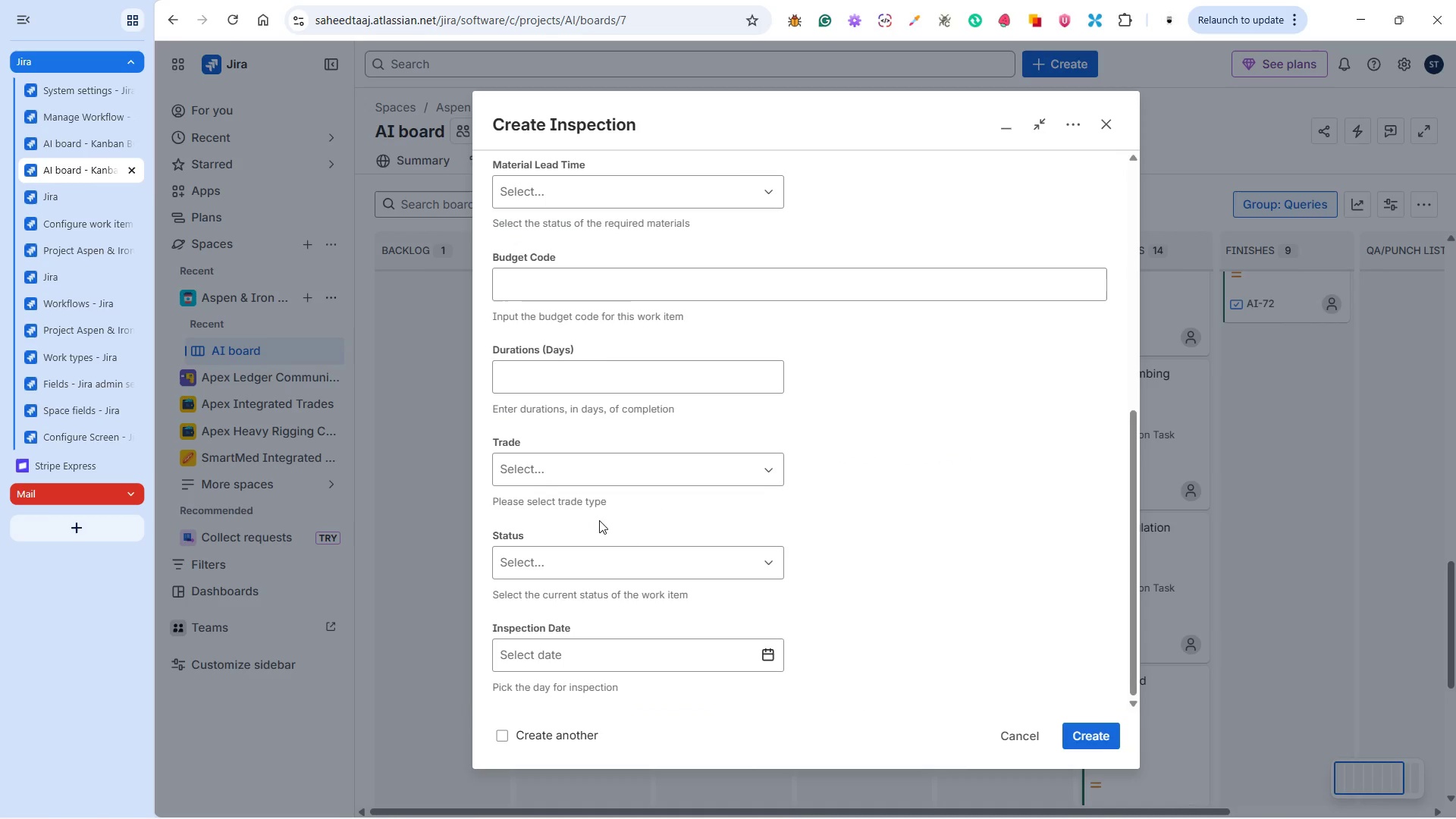 
left_click([538, 561])
 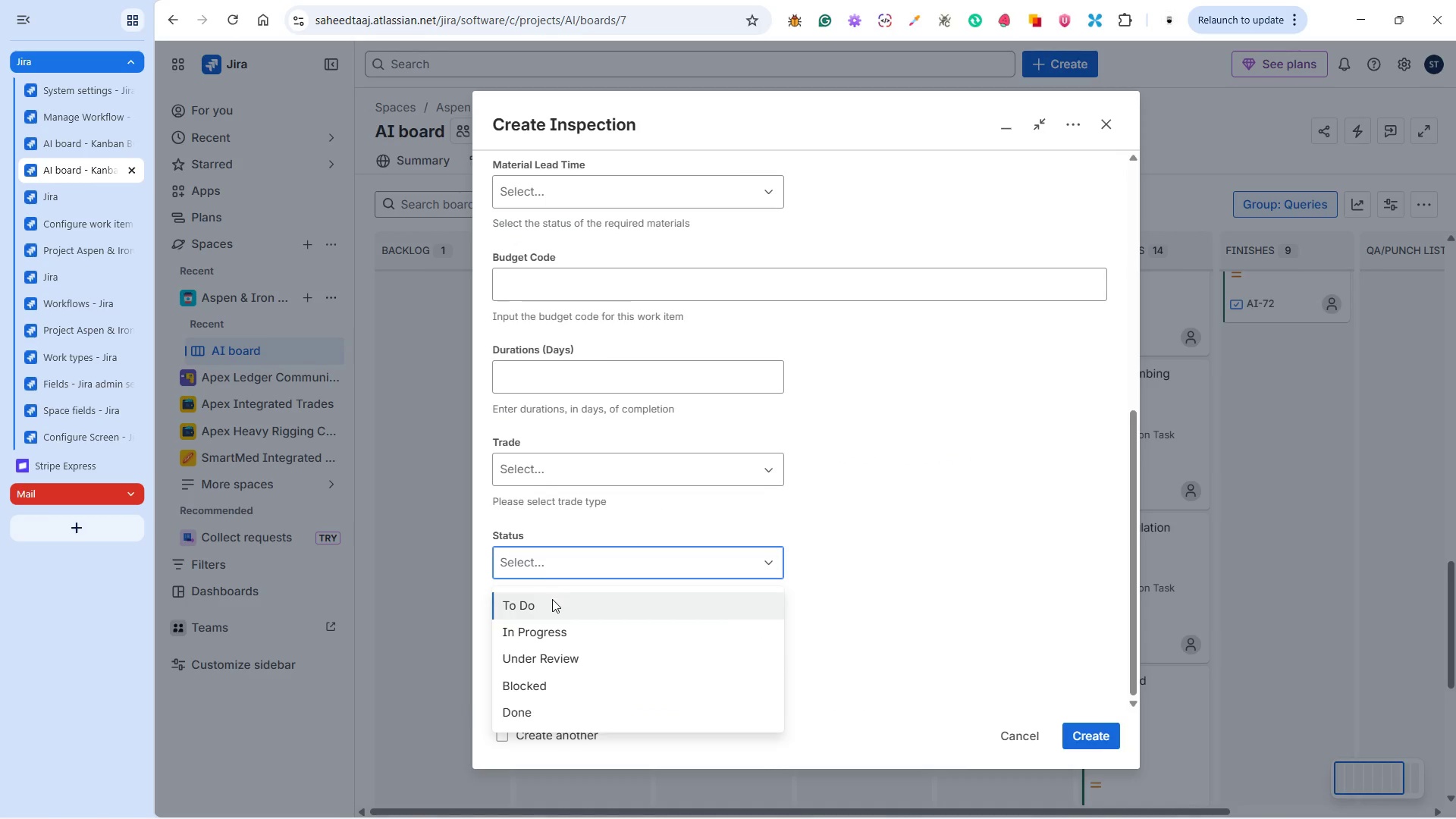 
scroll: coordinate [592, 517], scroll_direction: down, amount: 5.0
 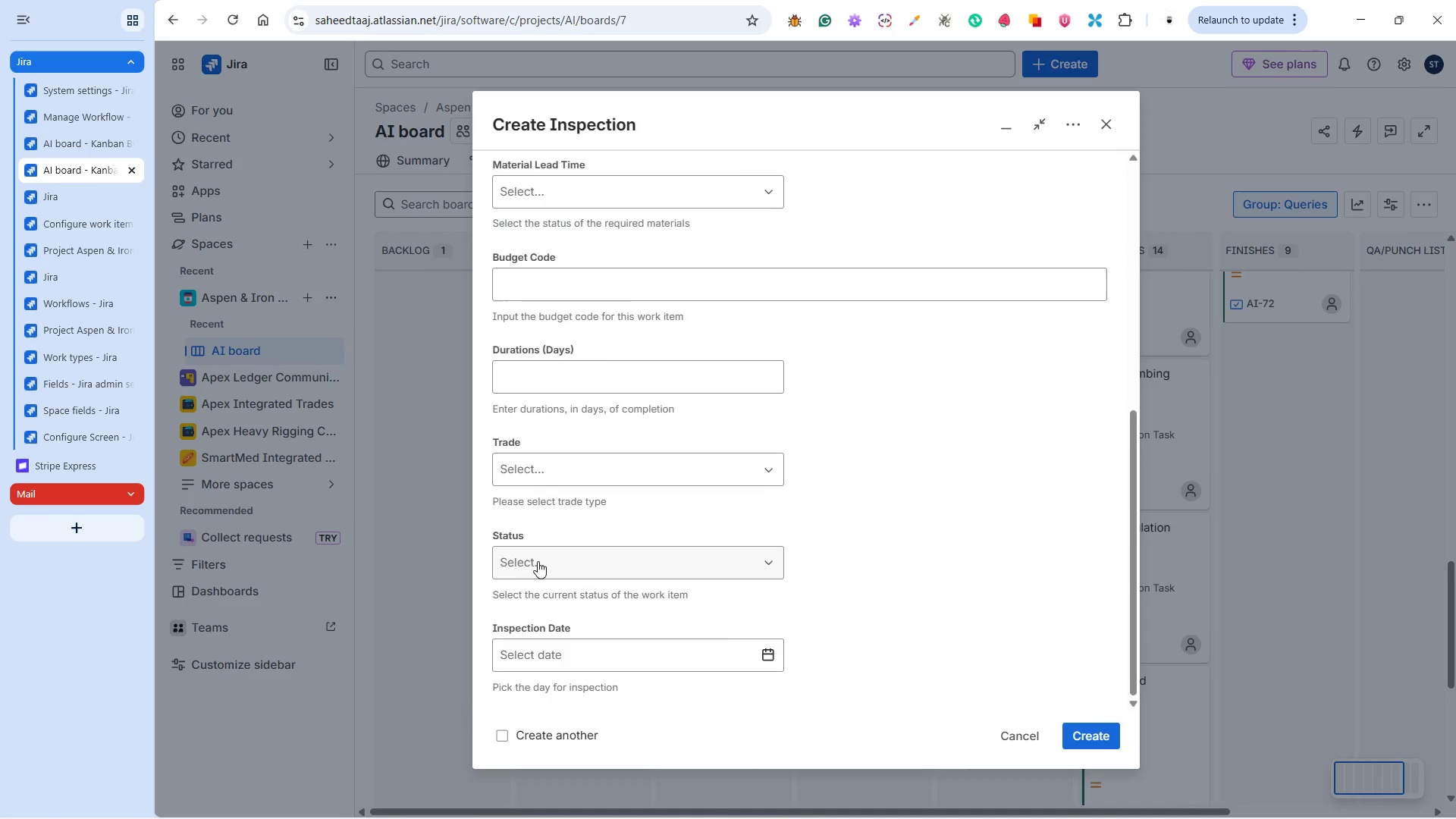 
left_click([552, 621])
 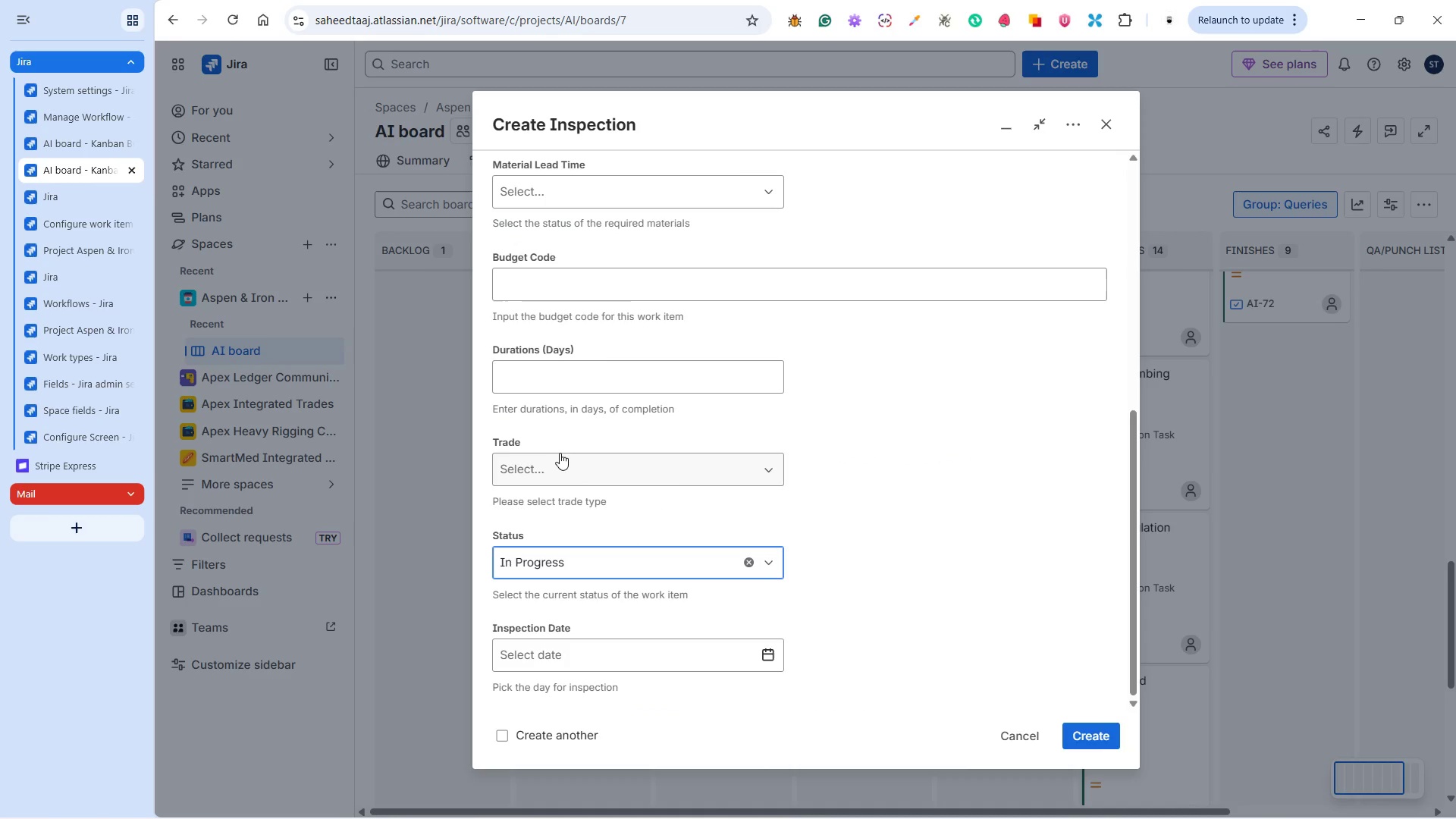 
left_click([555, 466])
 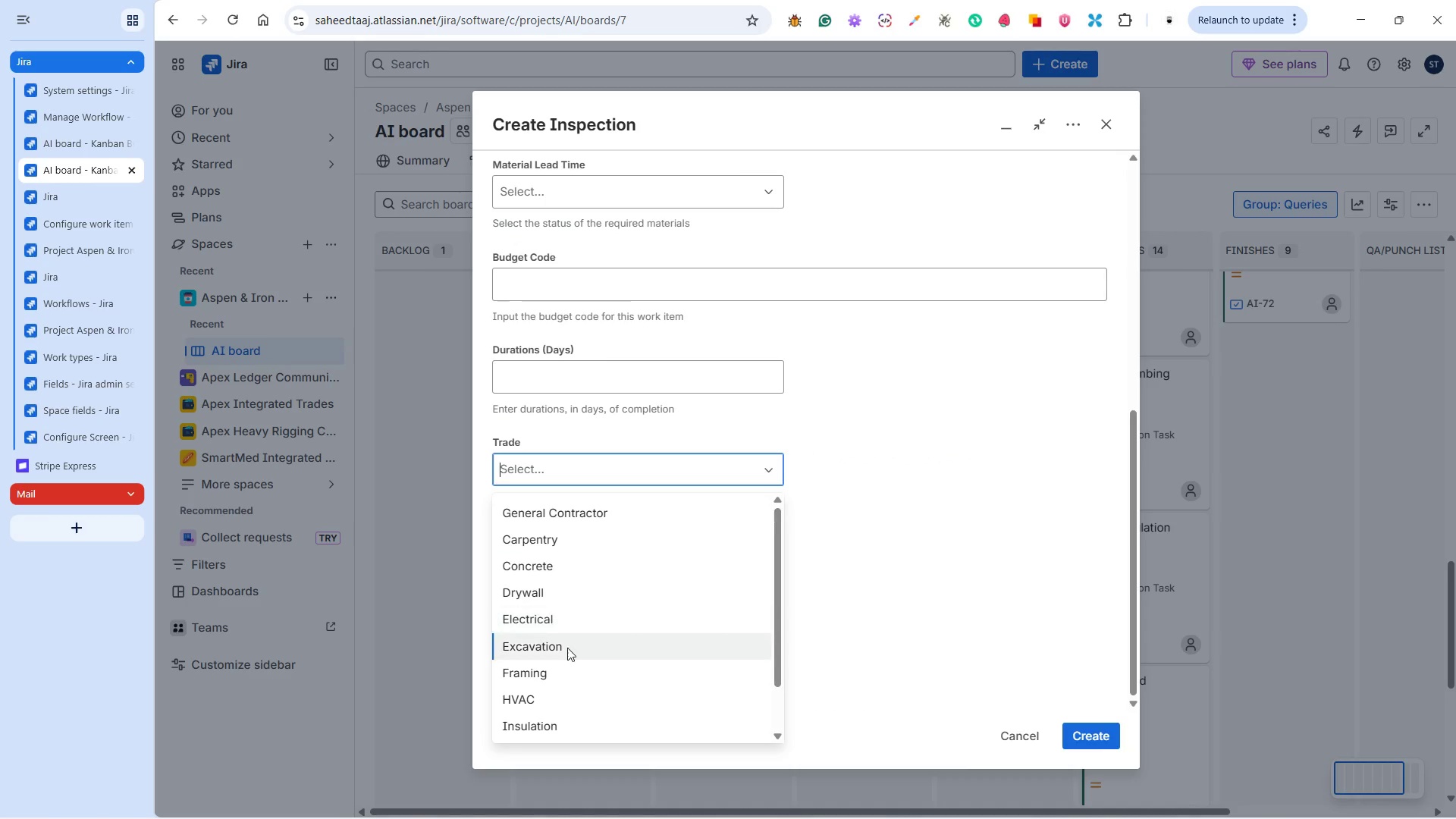 
left_click([556, 727])
 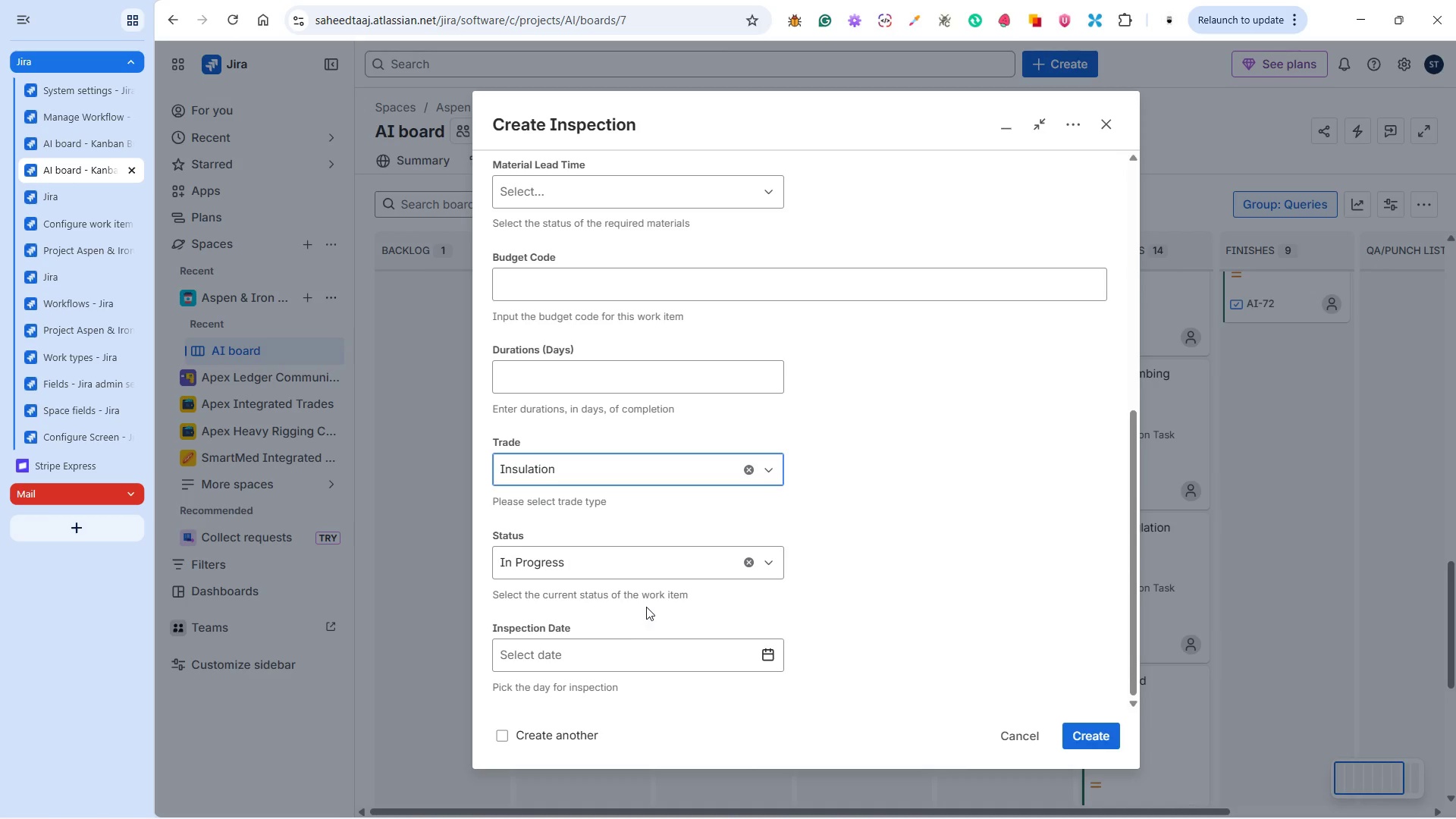 
scroll: coordinate [648, 604], scroll_direction: up, amount: 1.0
 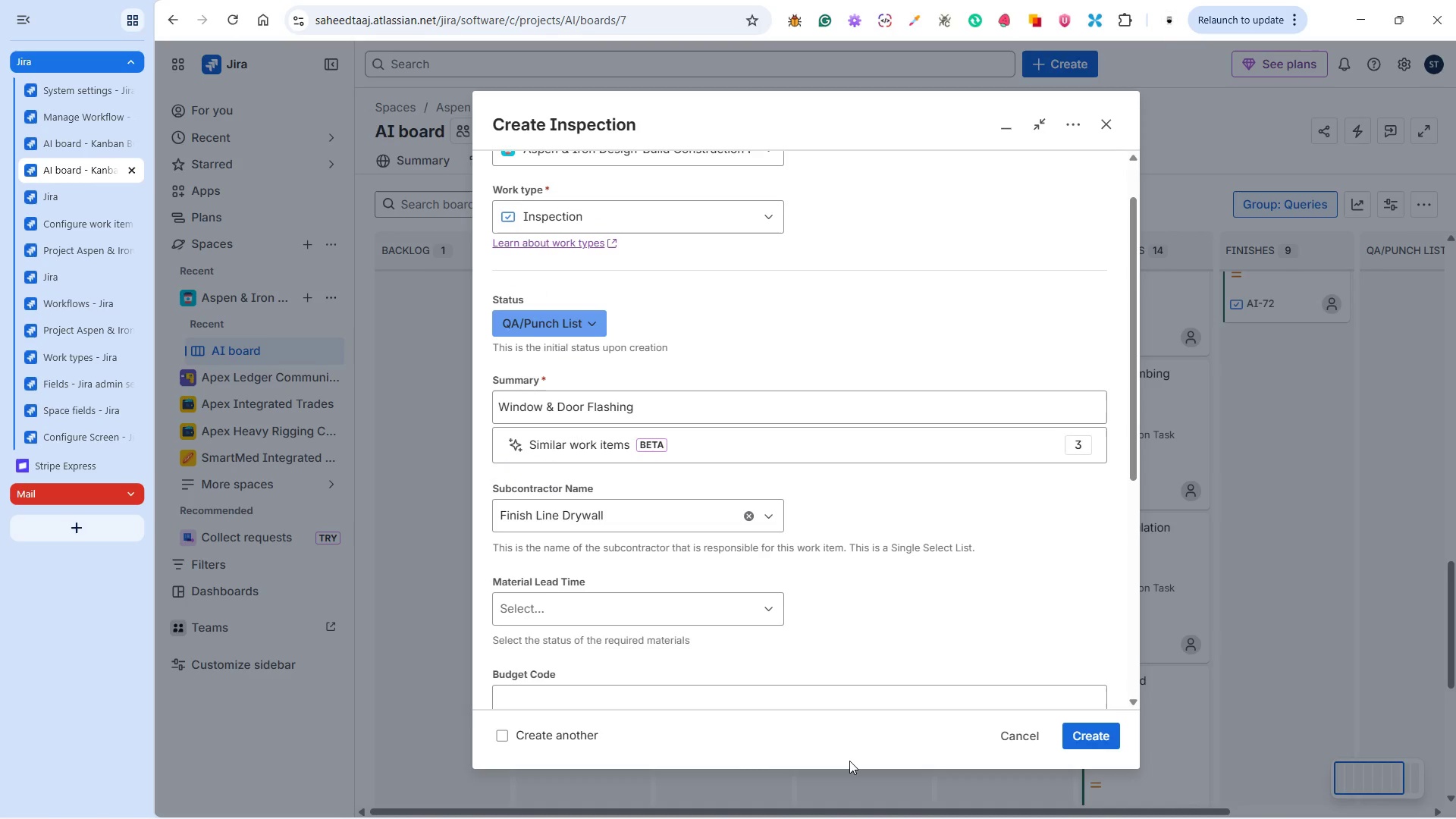 
wait(8.34)
 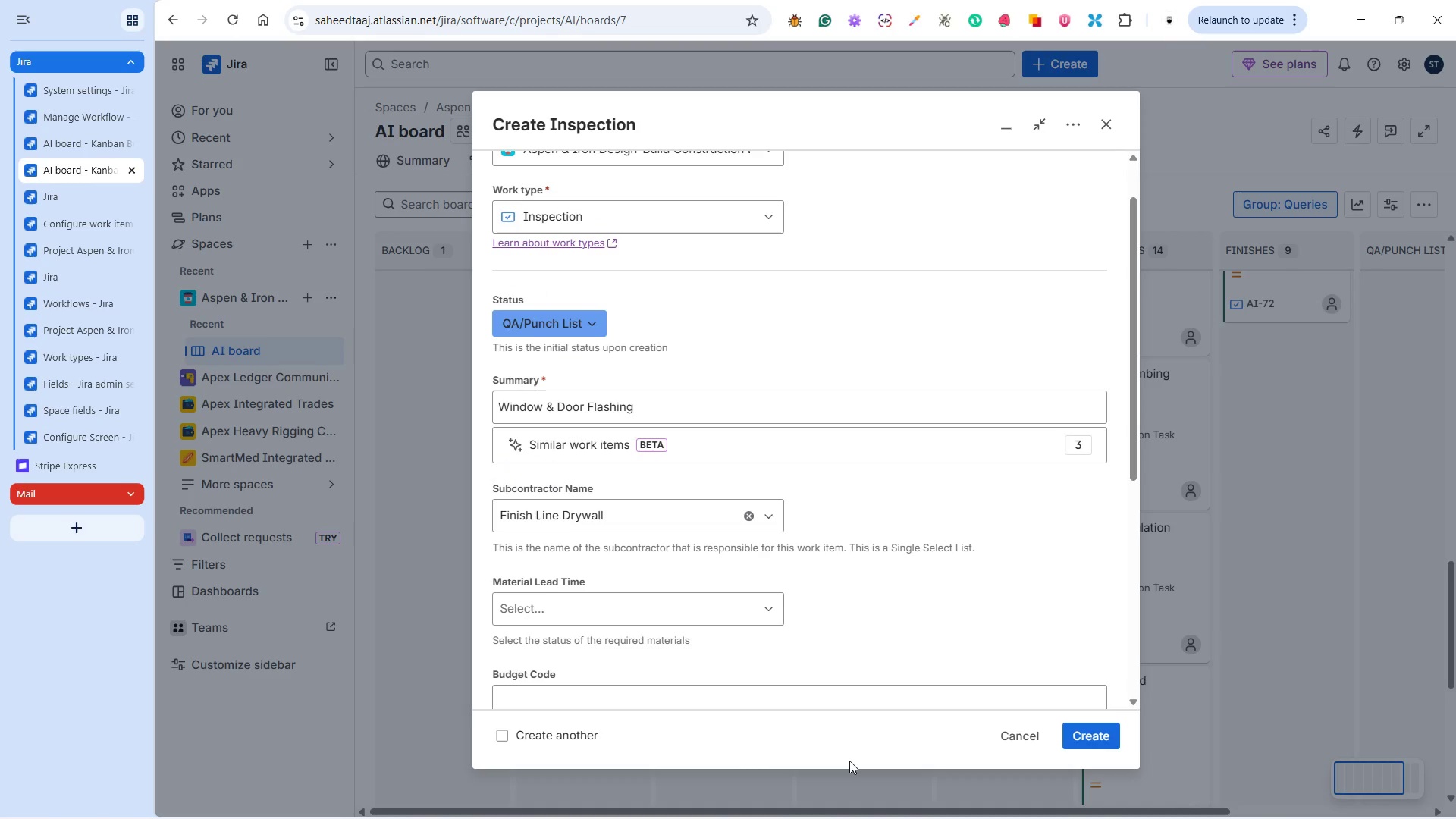 
left_click([1015, 800])
 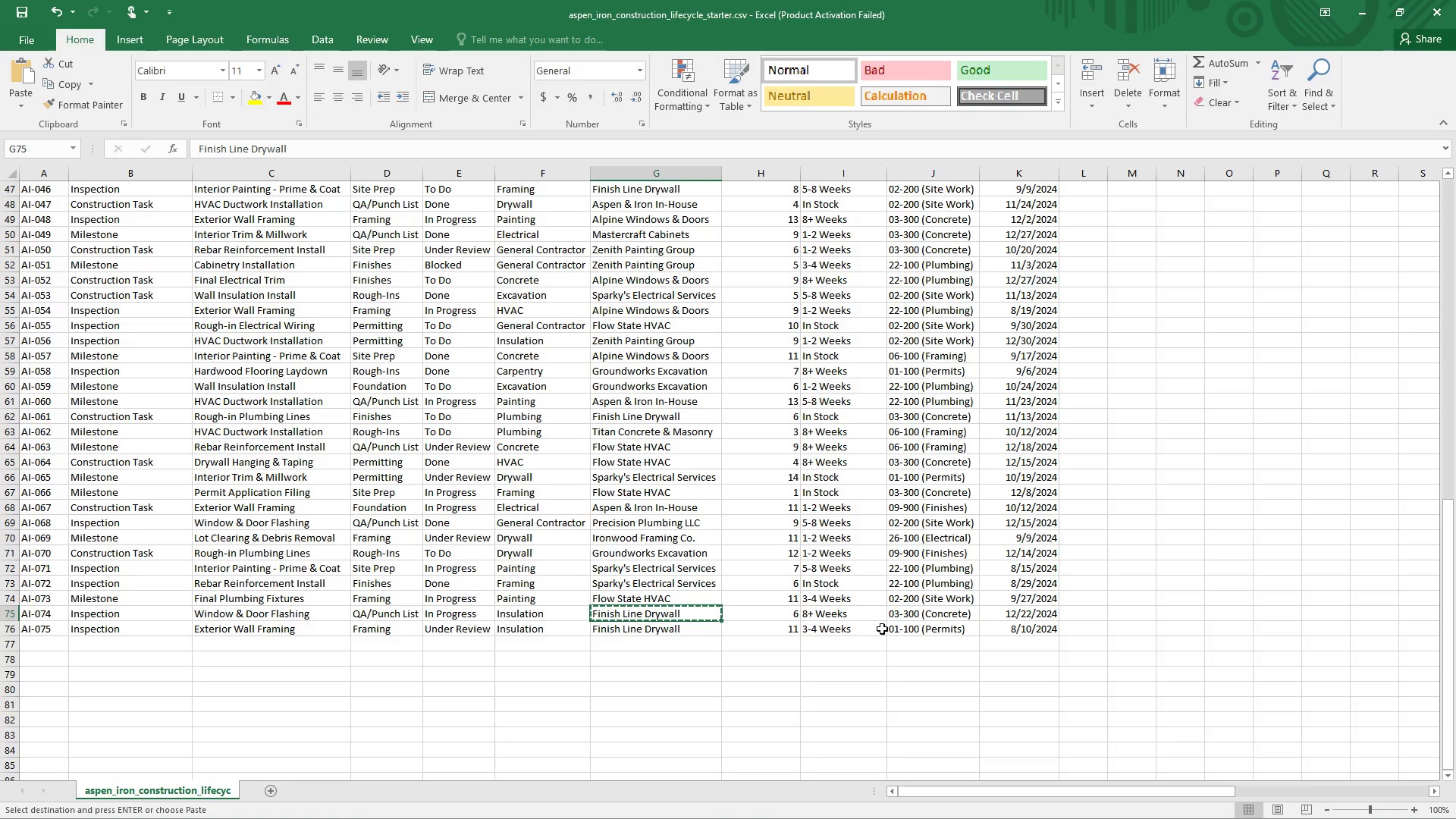 
left_click([924, 616])
 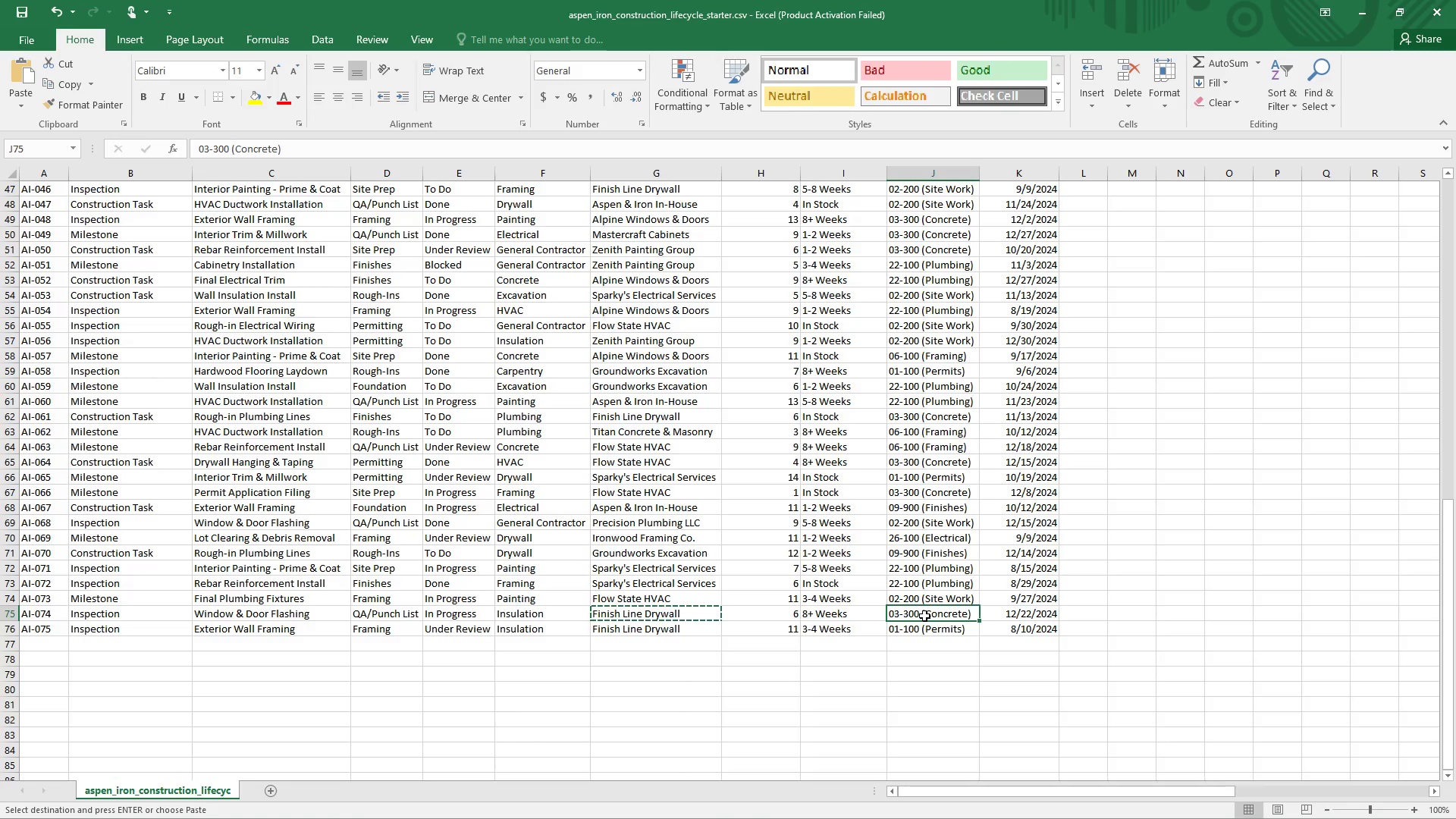 
key(Control+C)
 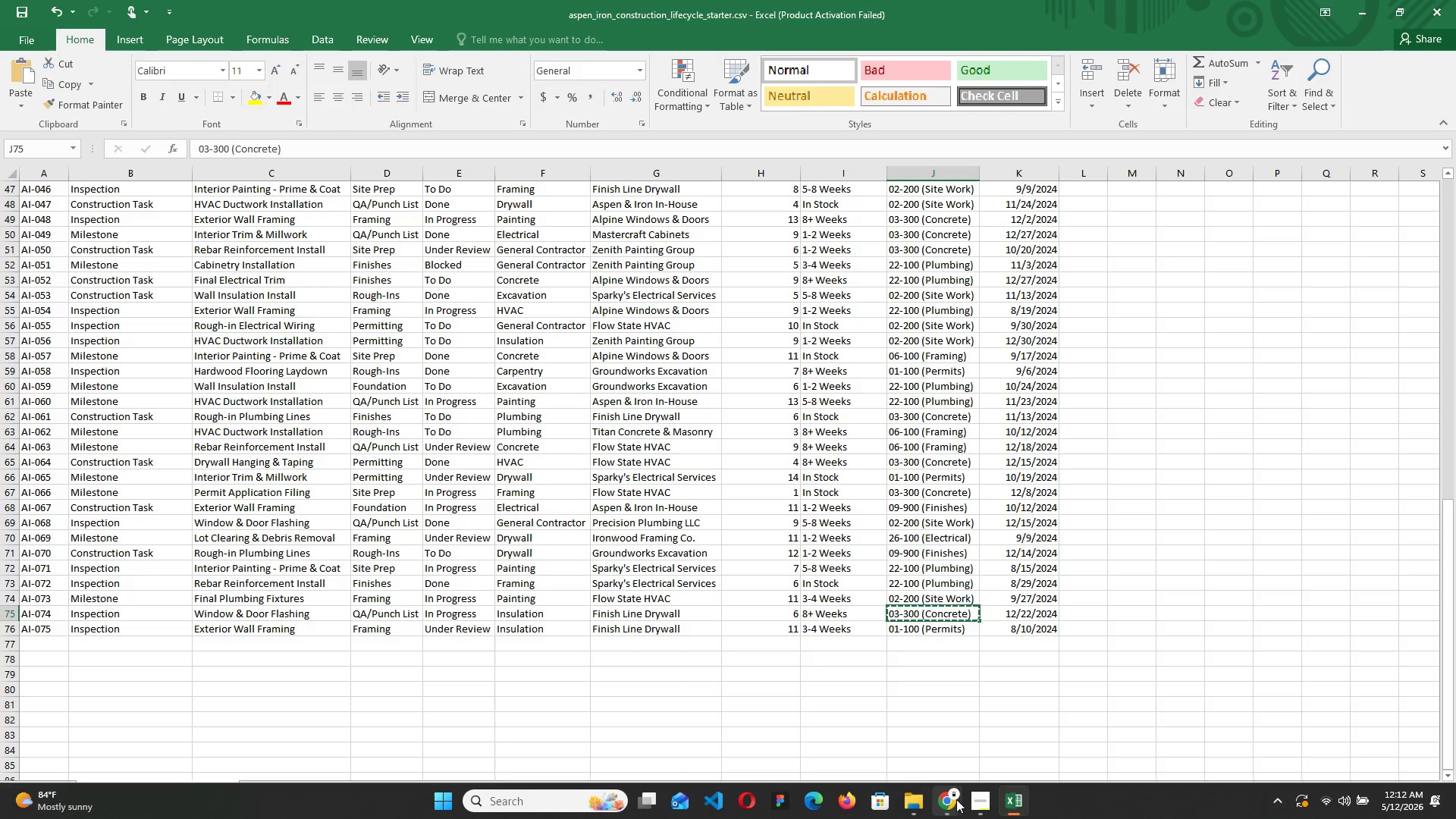 
left_click([1012, 806])
 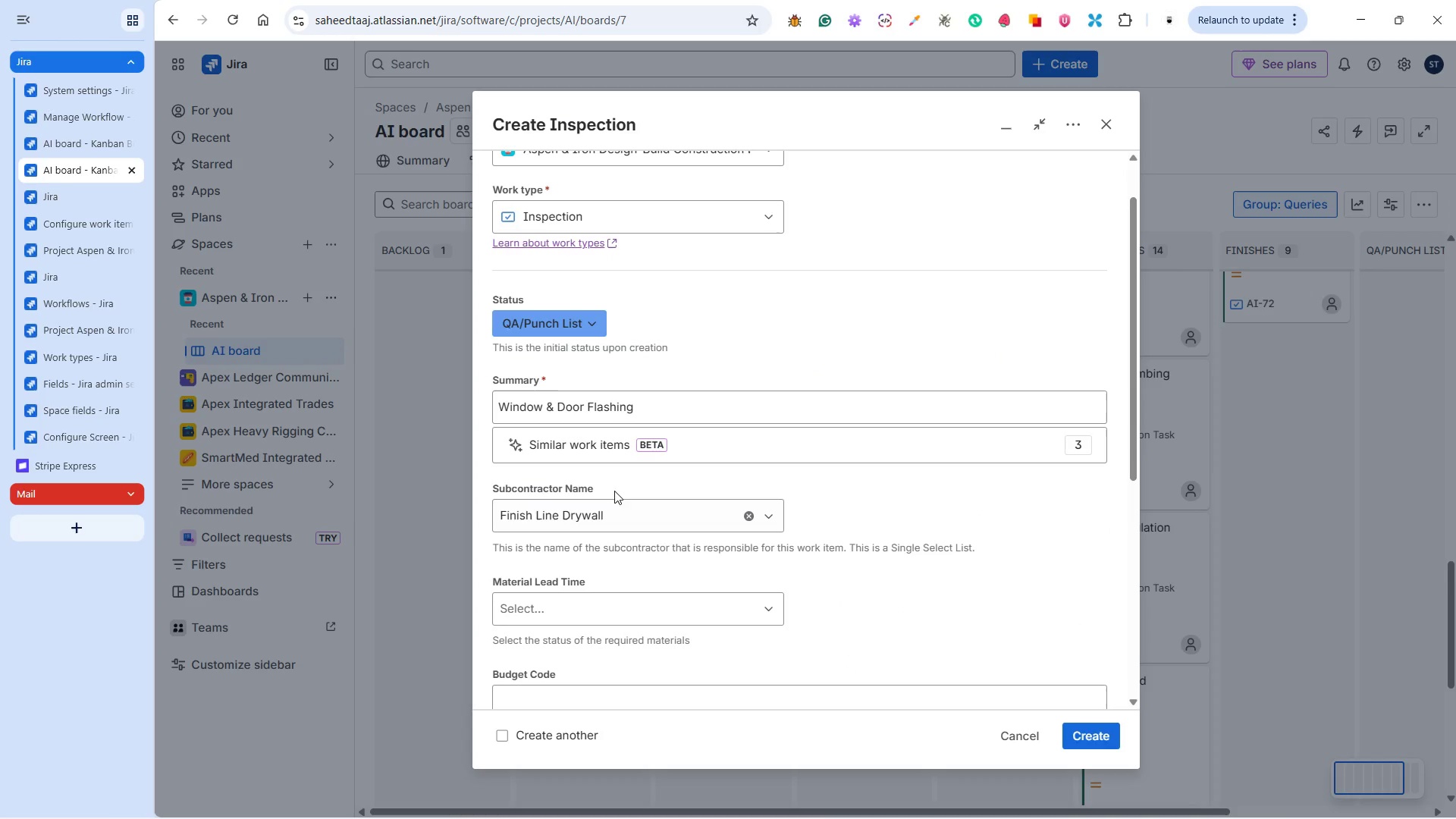 
left_click([640, 604])
 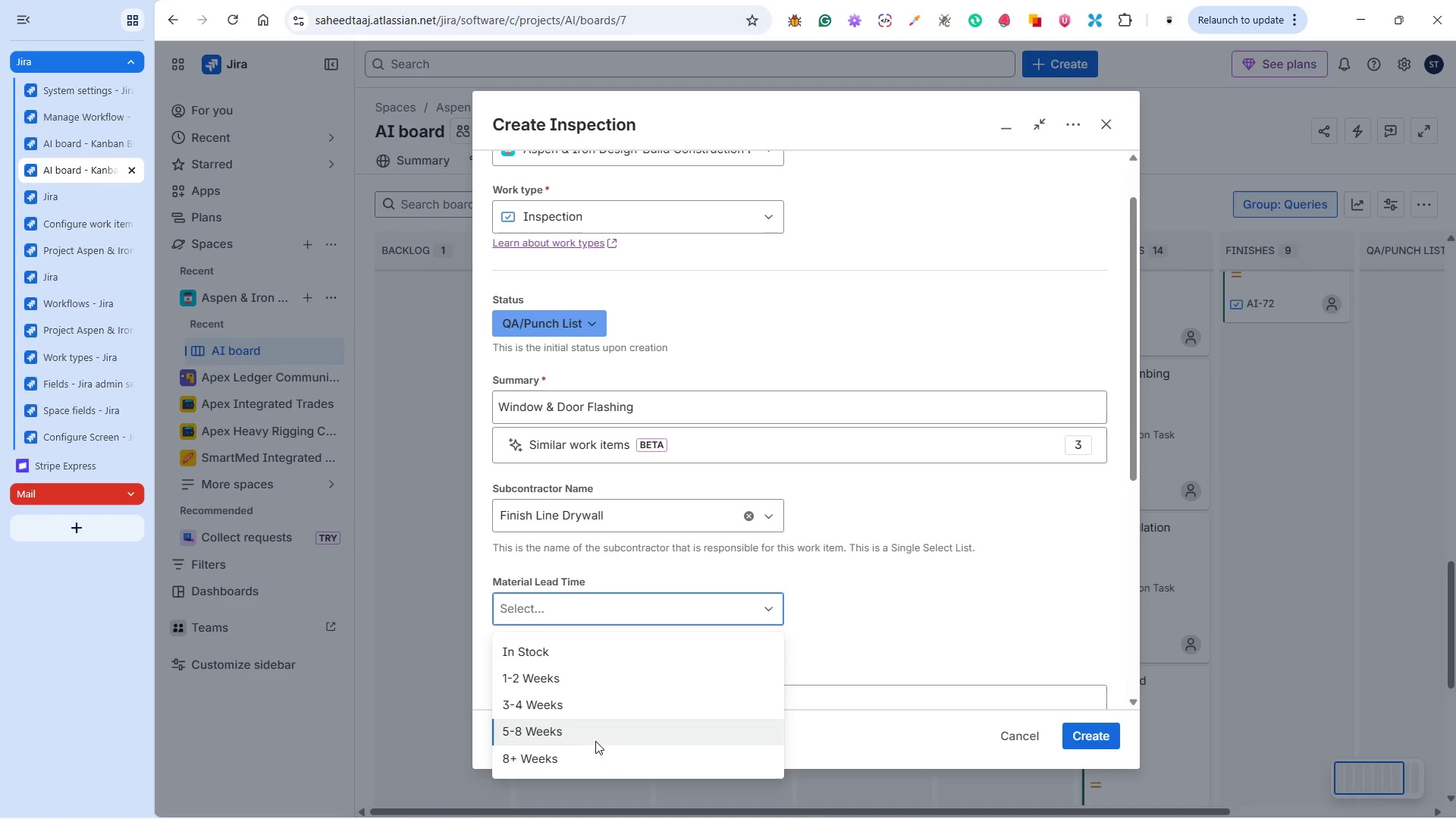 
left_click([573, 750])
 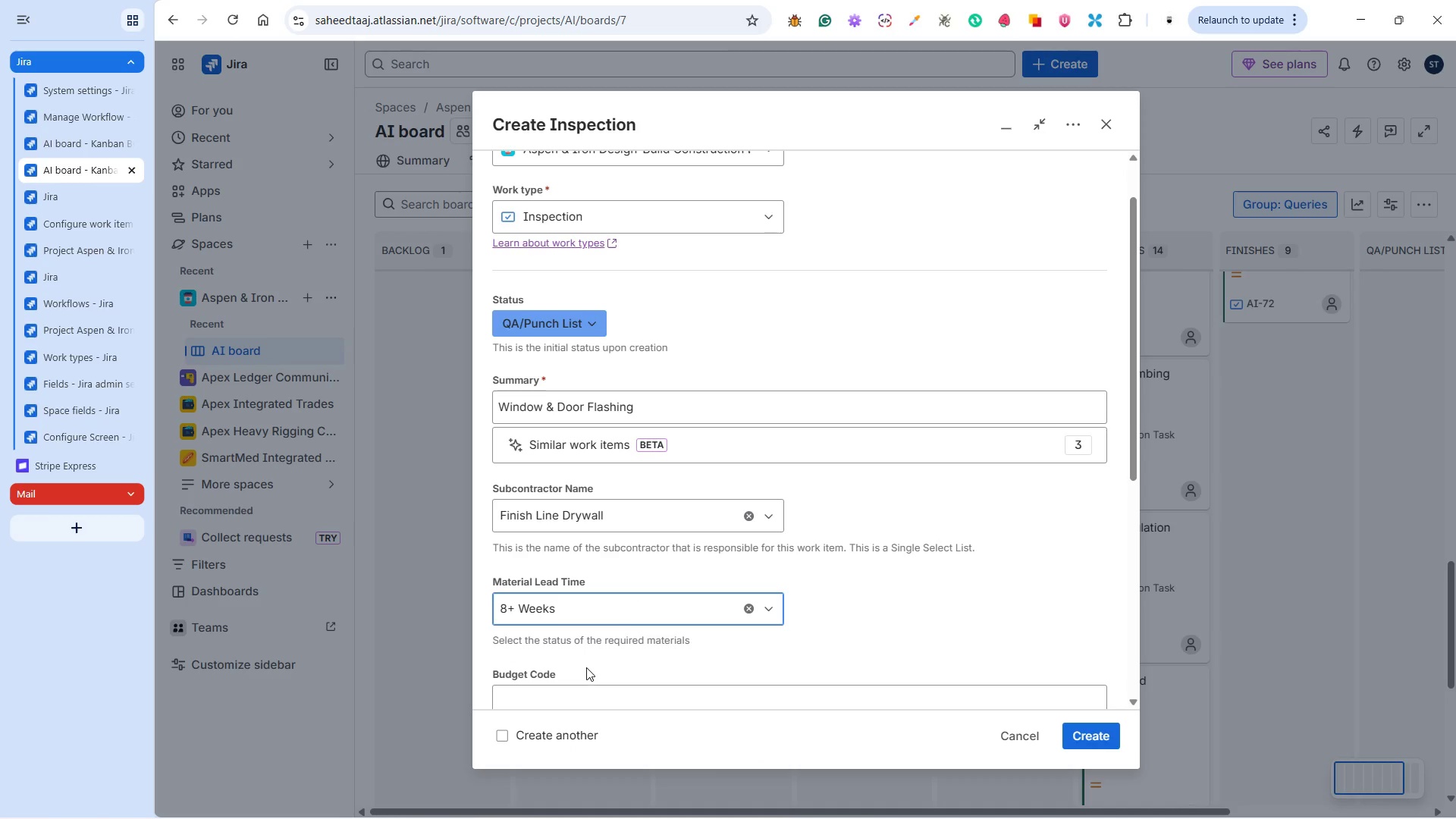 
scroll: coordinate [582, 658], scroll_direction: down, amount: 1.0
 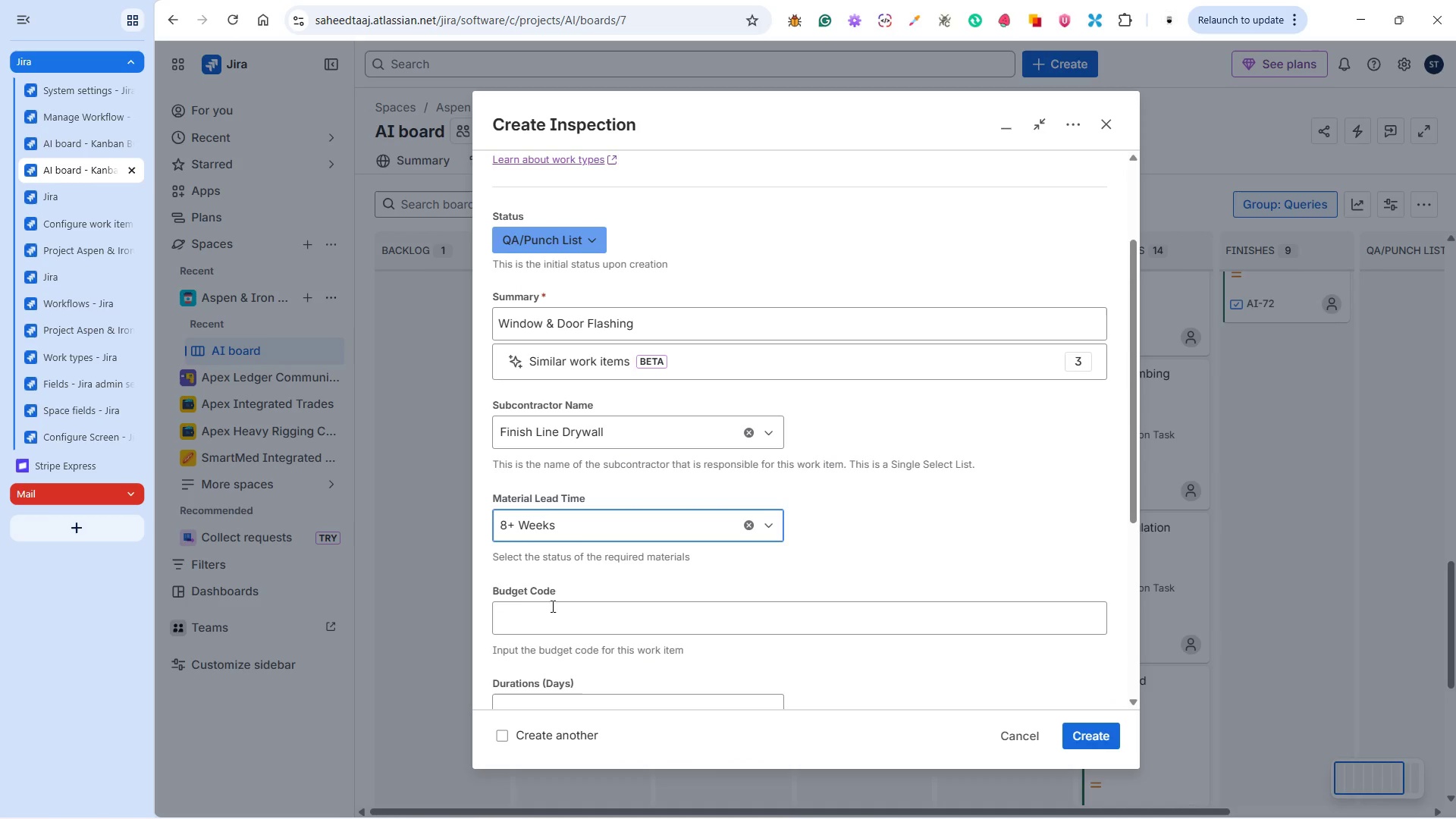 
left_click([548, 593])
 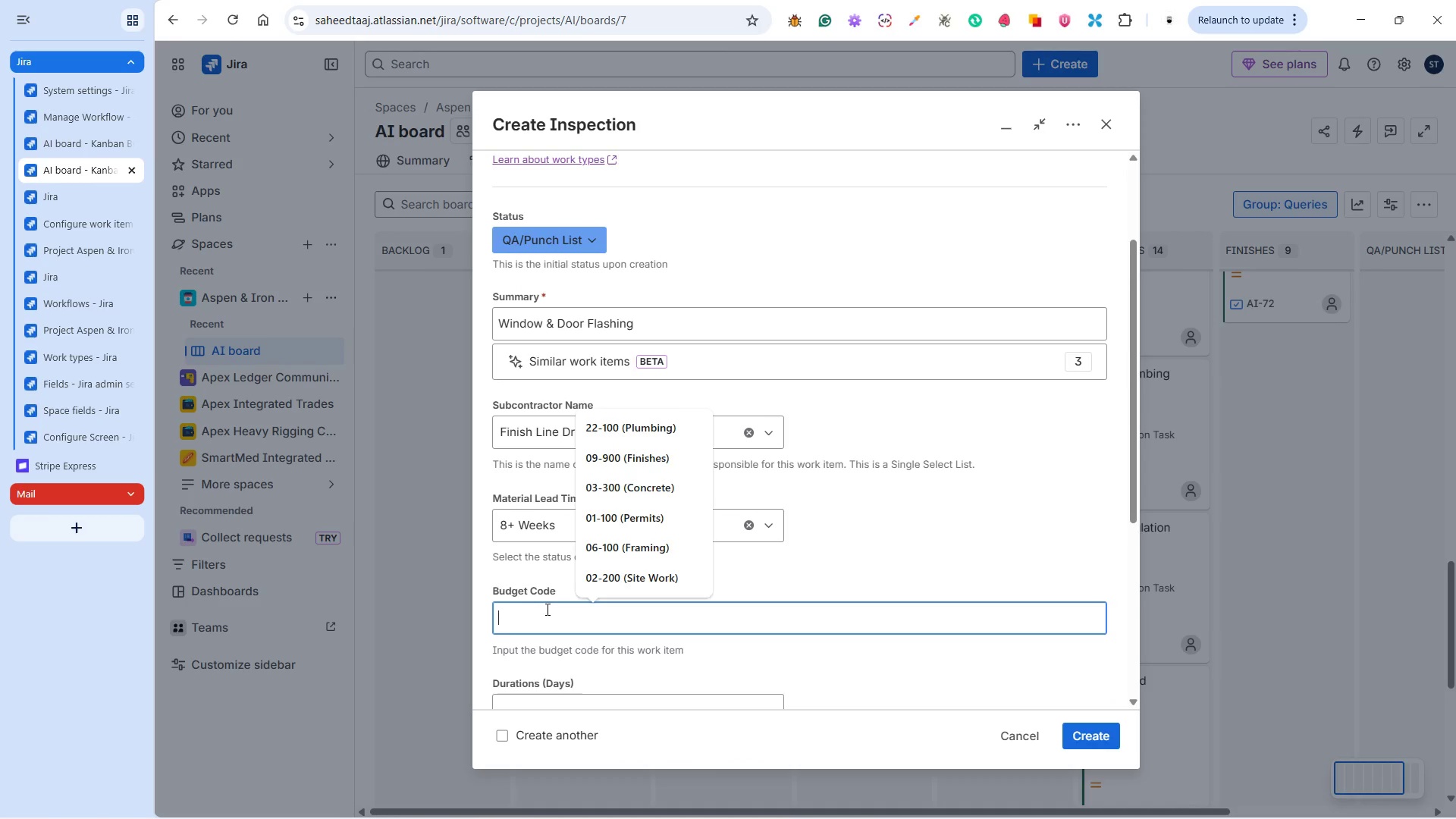 
key(Control+V)
 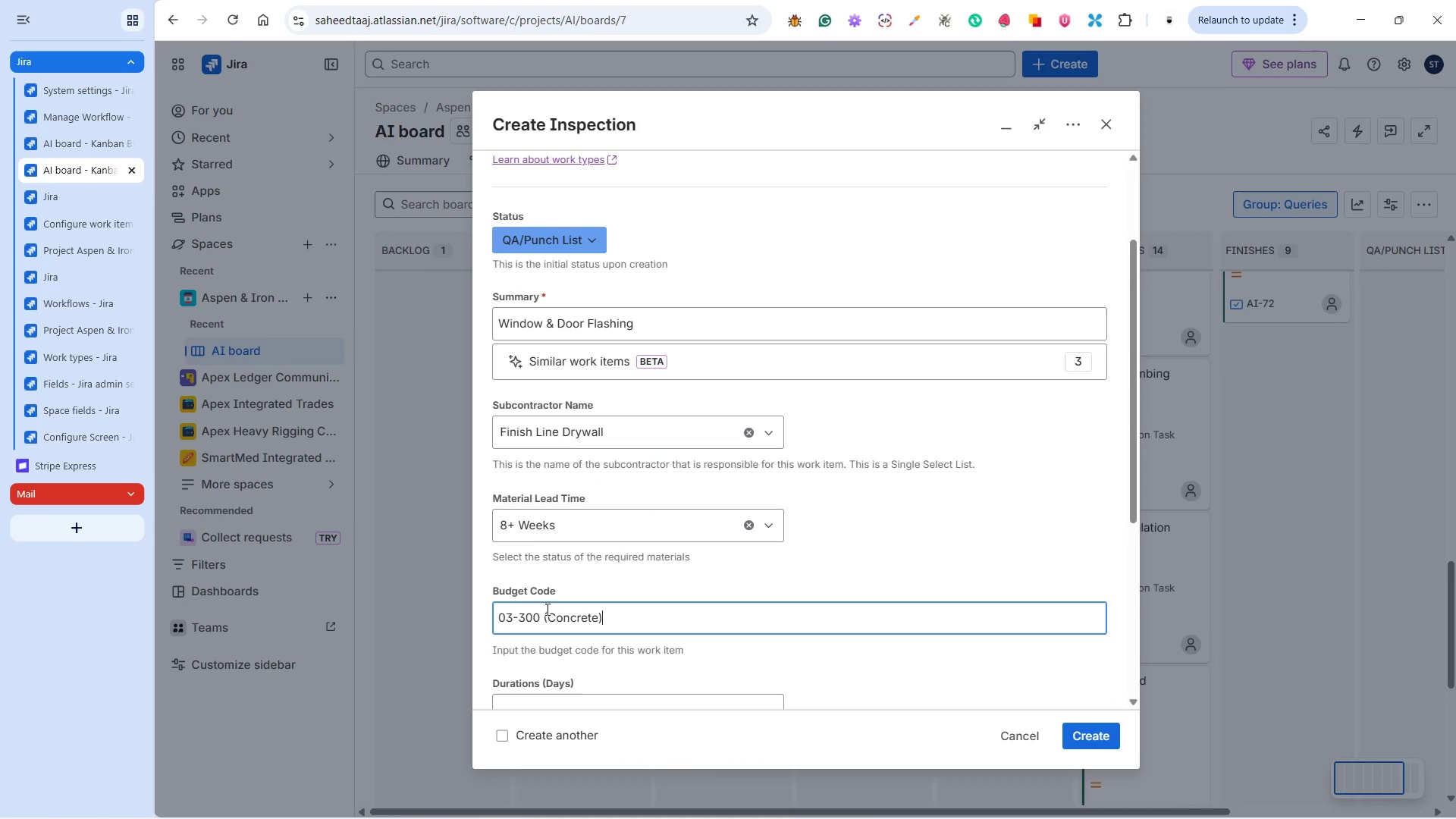 
scroll: coordinate [550, 532], scroll_direction: down, amount: 3.0
 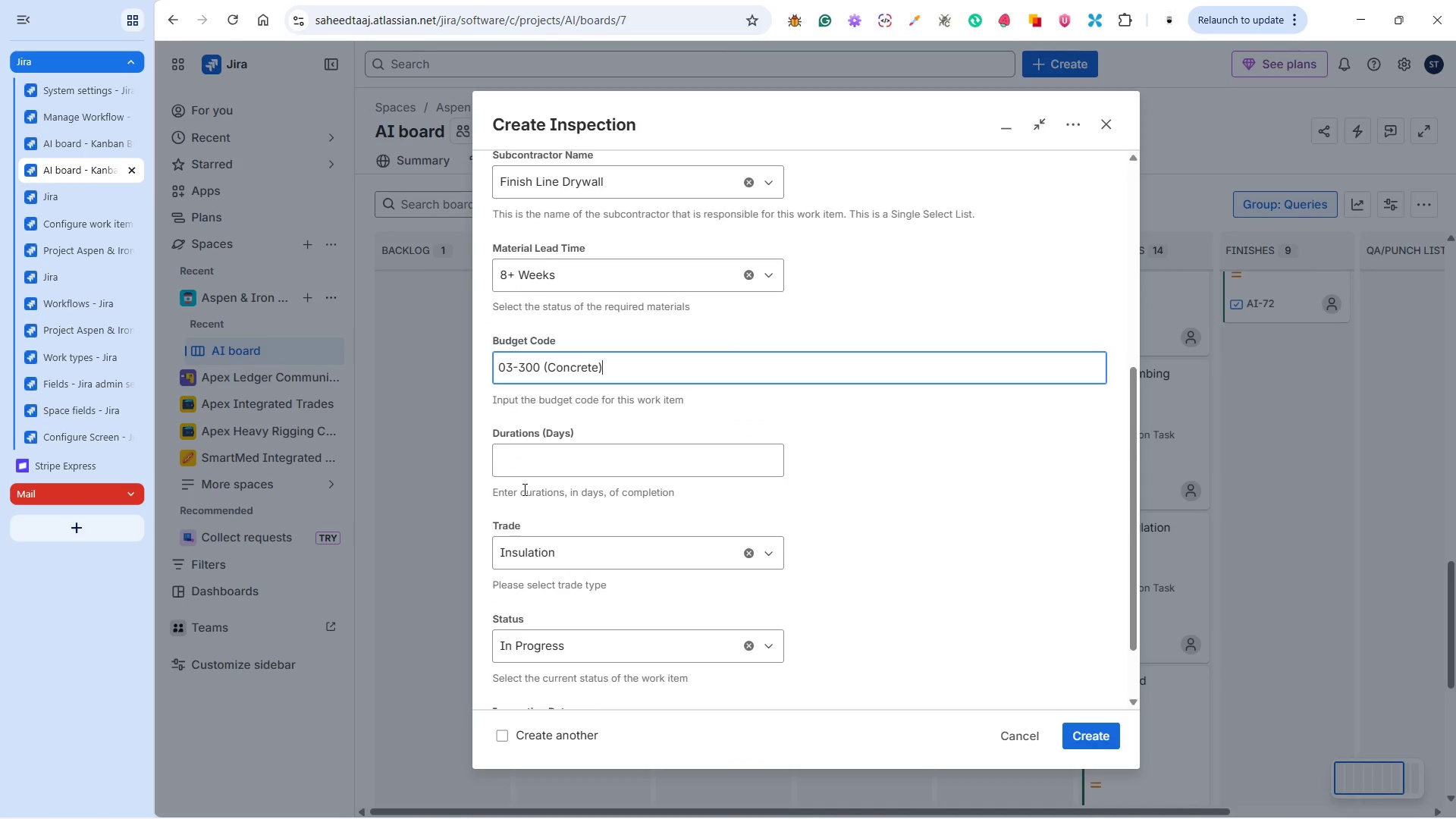 
left_click([523, 470])
 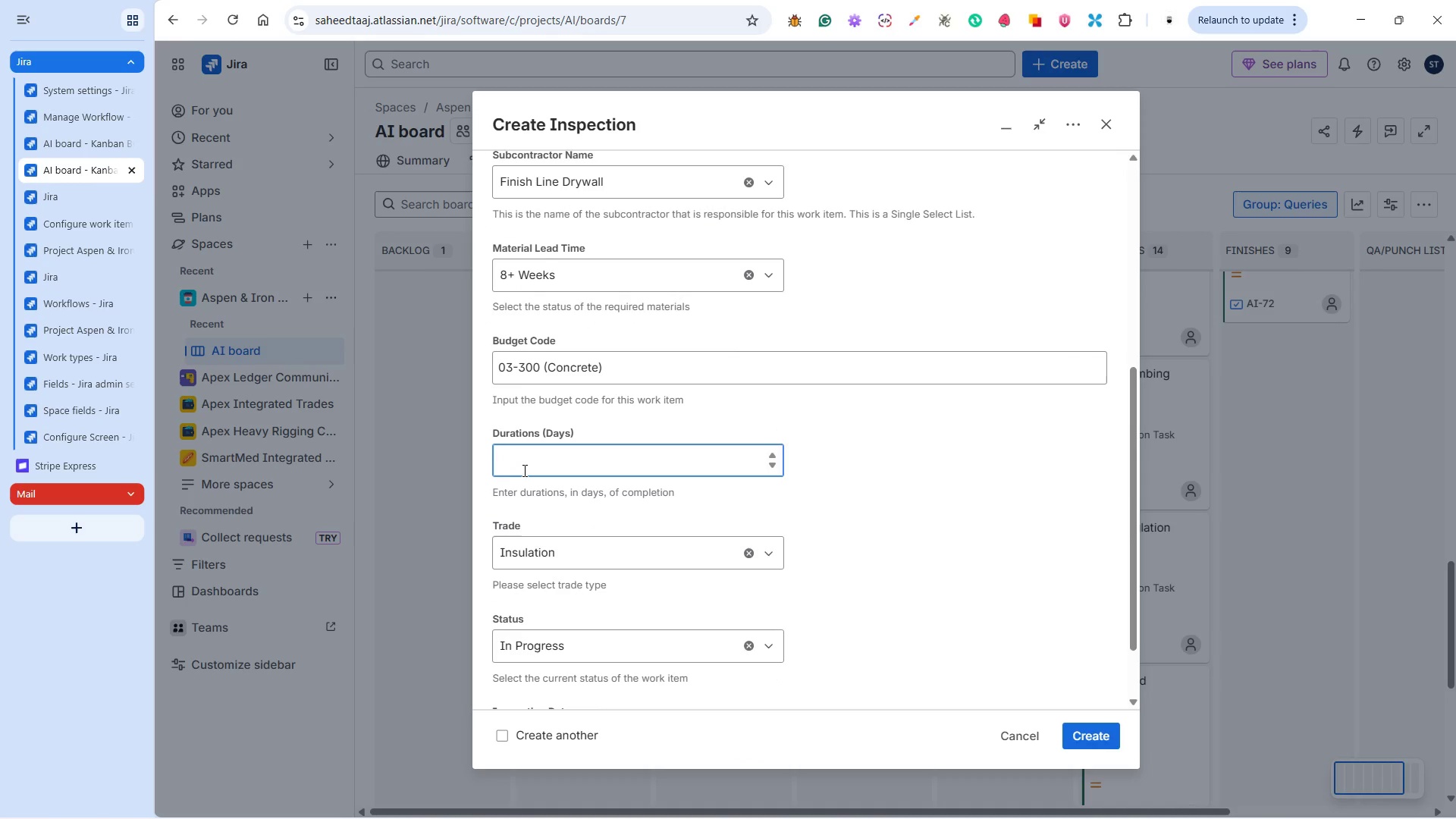 
key(6)
 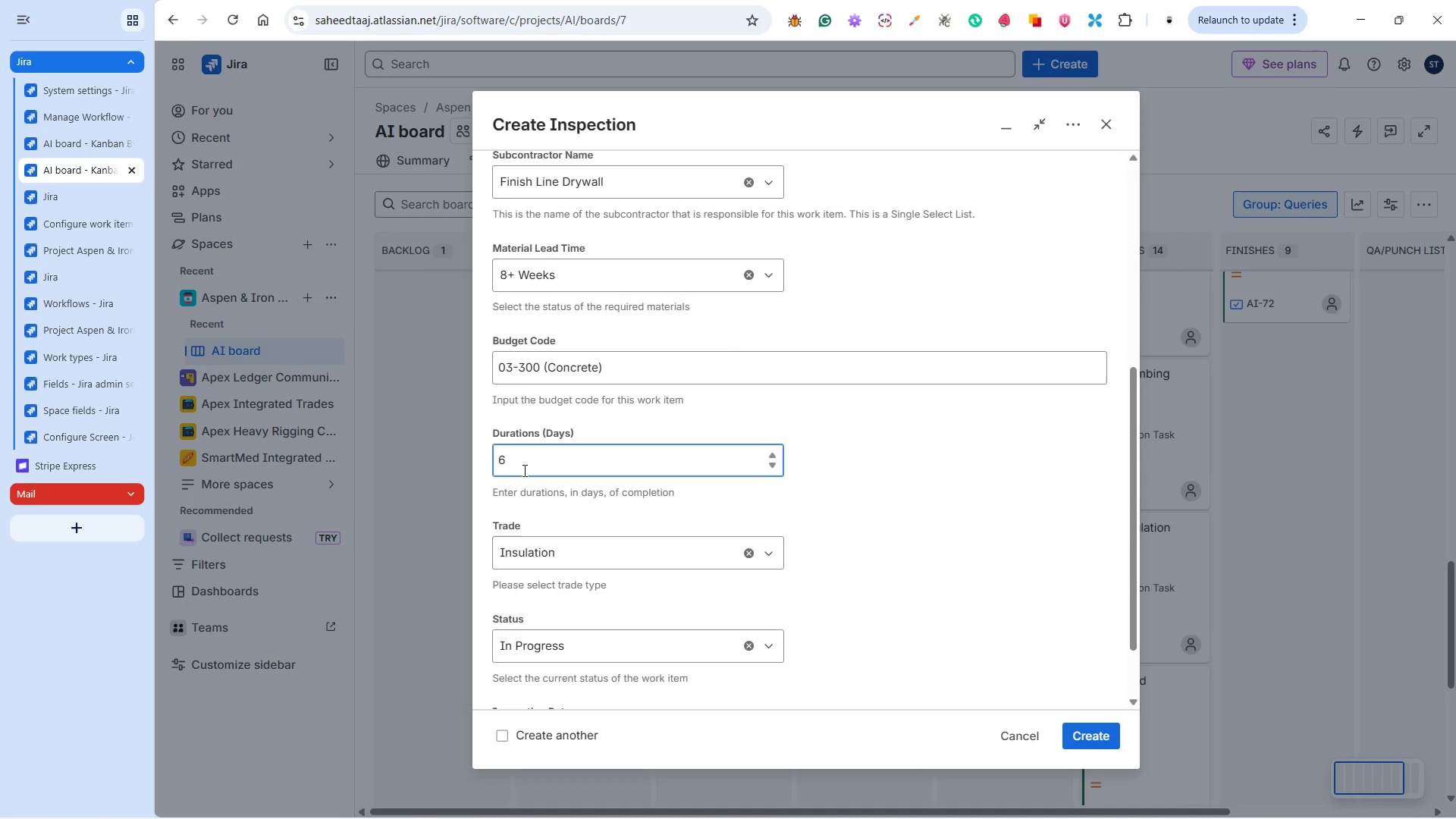 
scroll: coordinate [531, 472], scroll_direction: down, amount: 5.0
 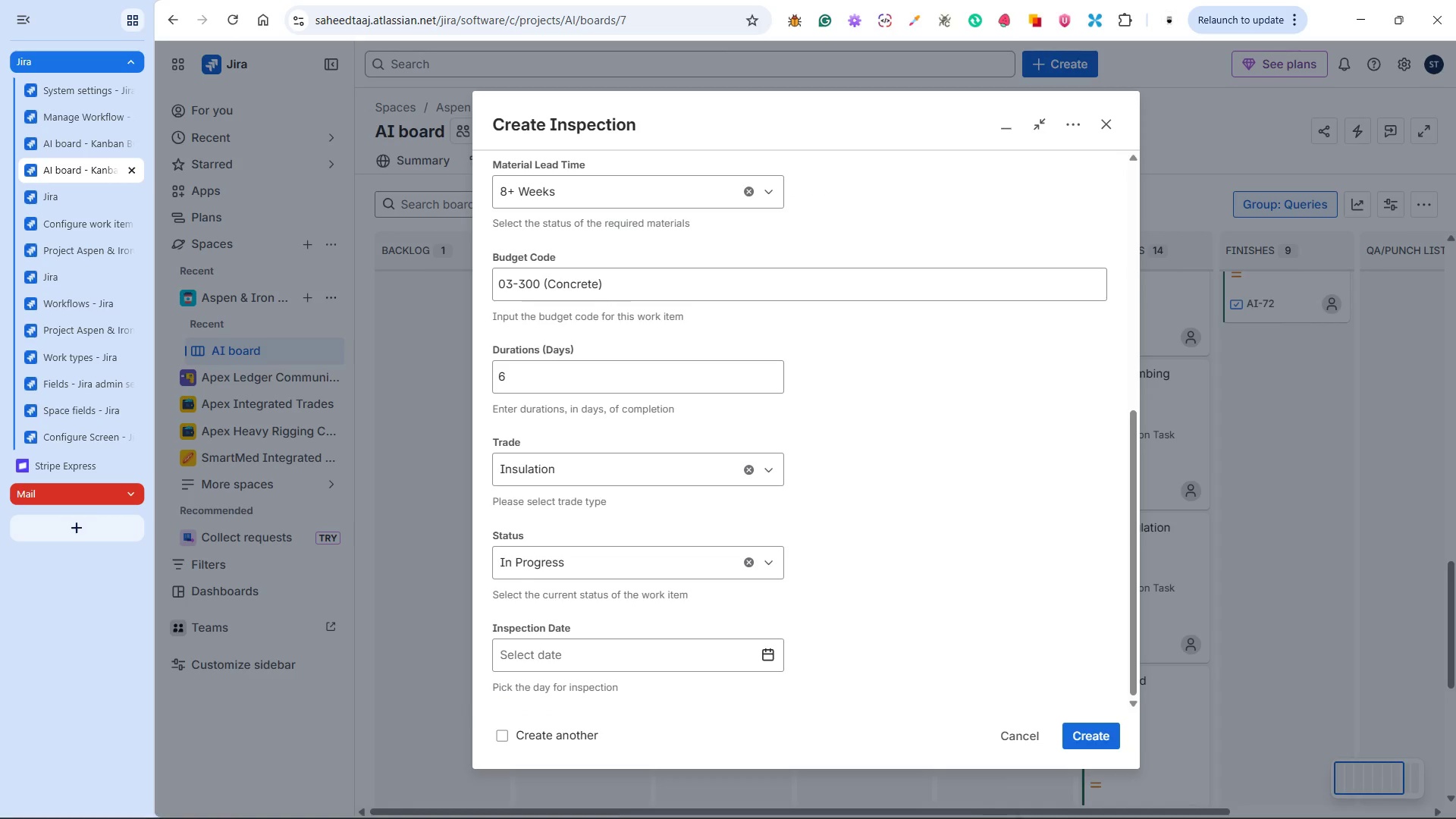 
left_click([1017, 800])
 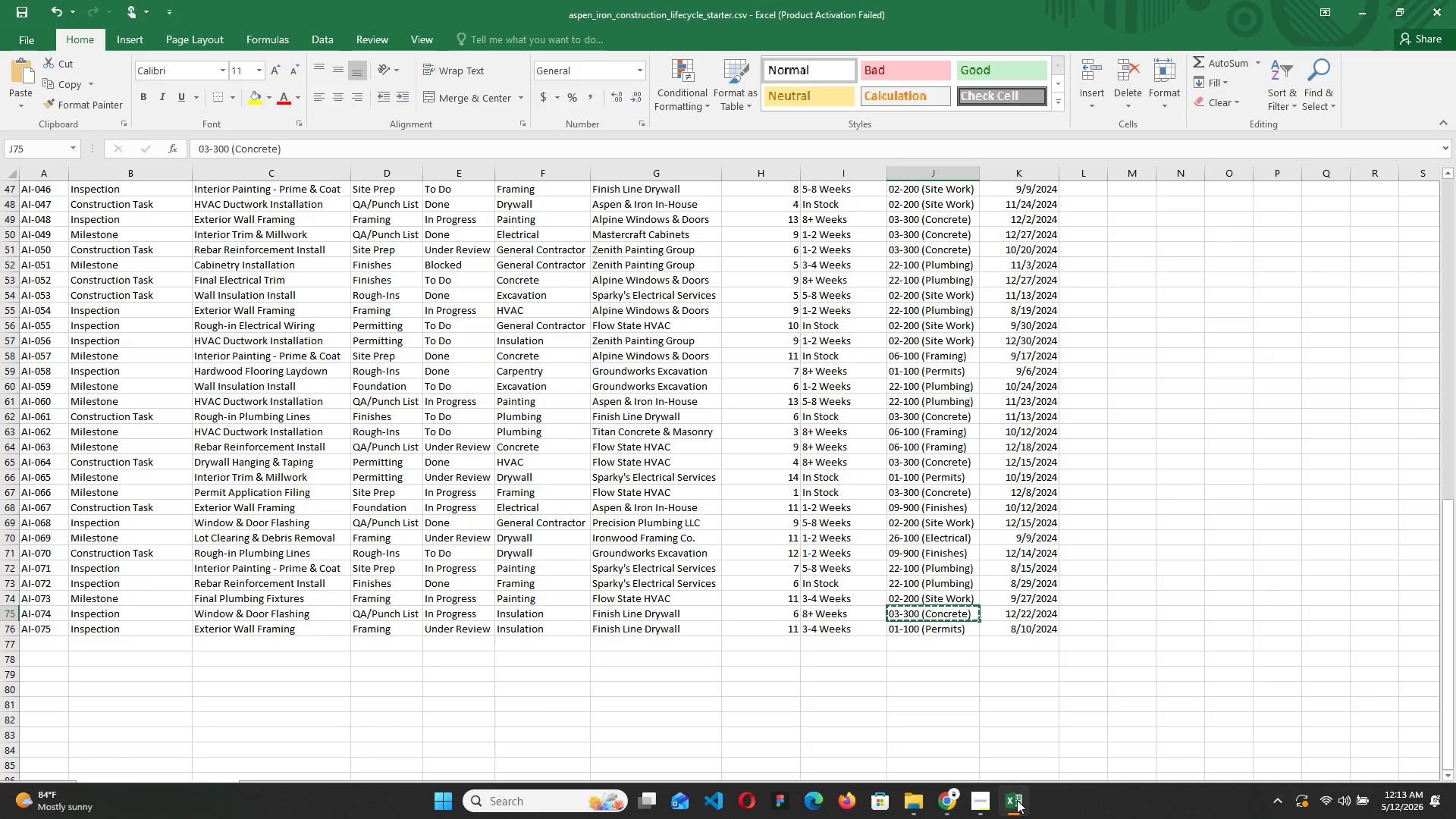 
double_click([1017, 800])
 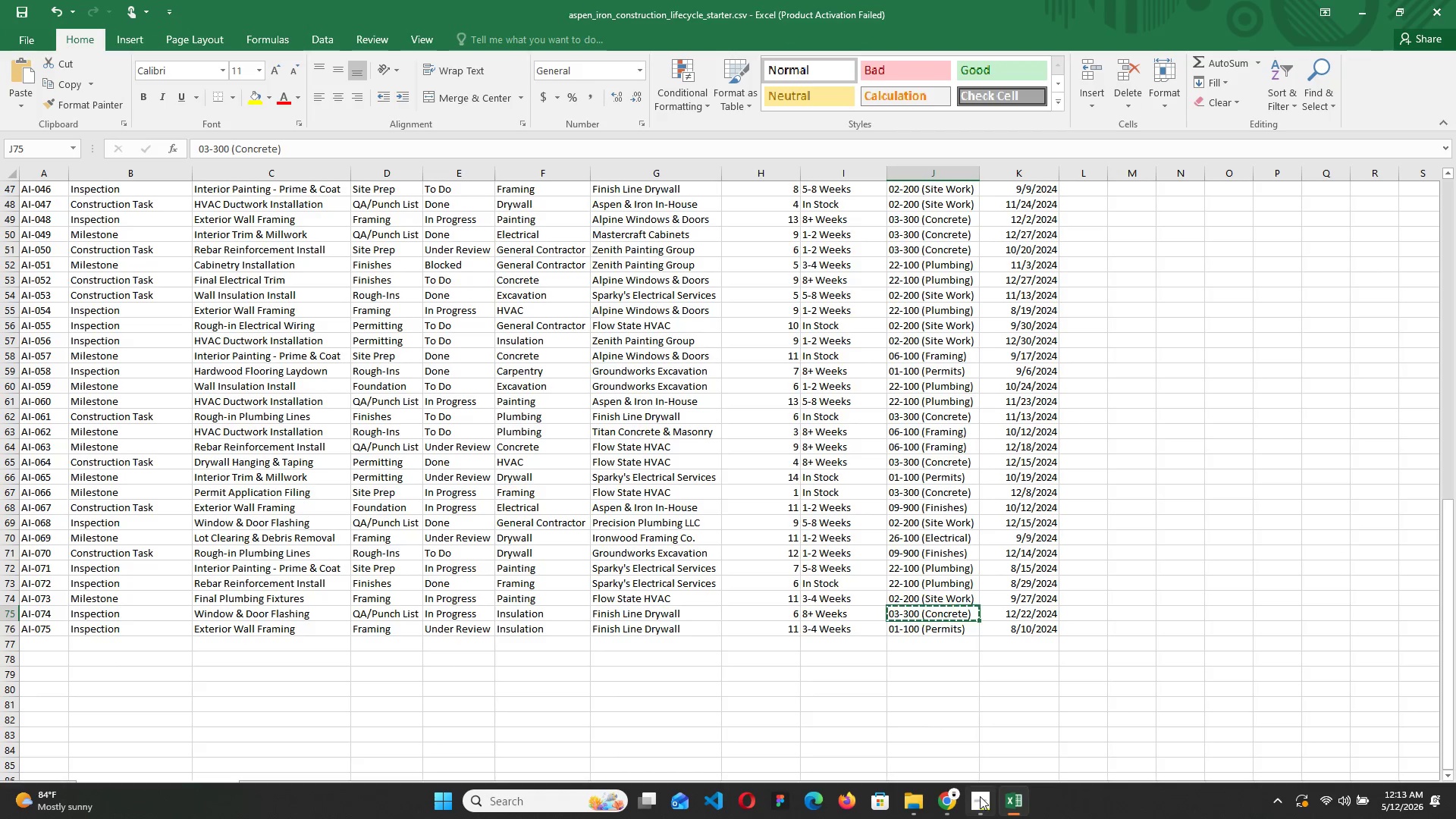 
left_click([1009, 799])
 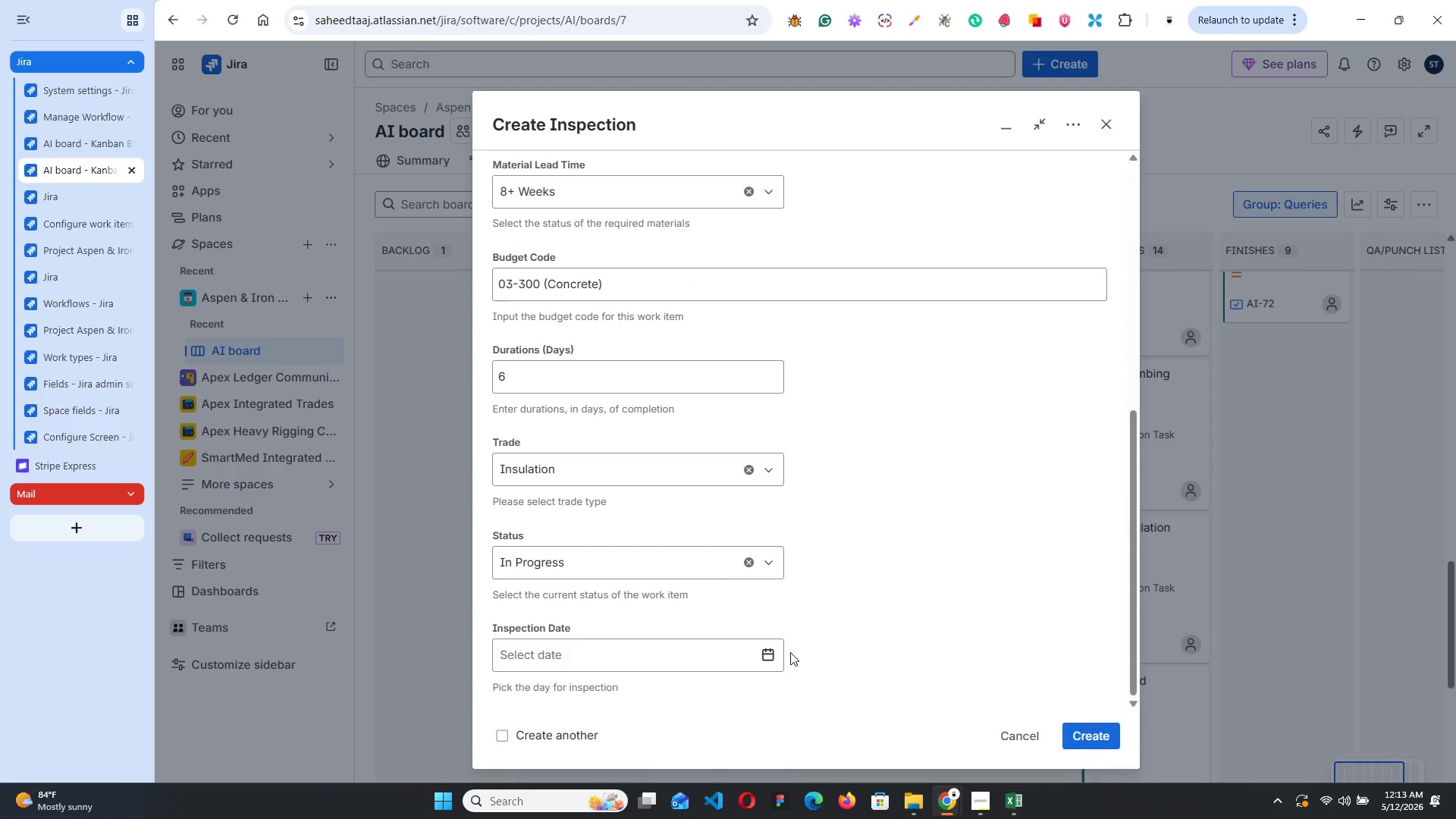 
left_click([760, 654])
 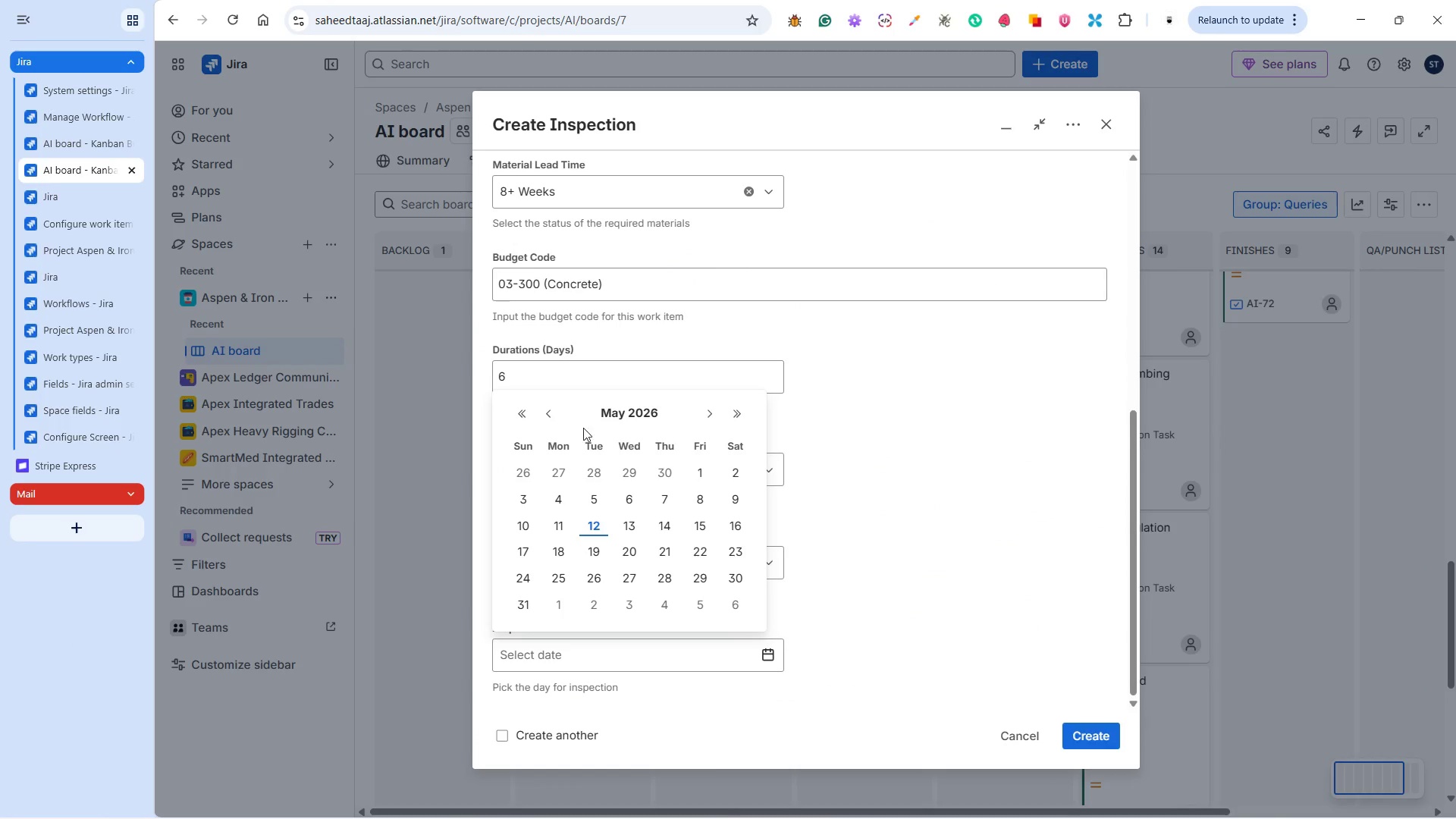 
left_click([524, 413])
 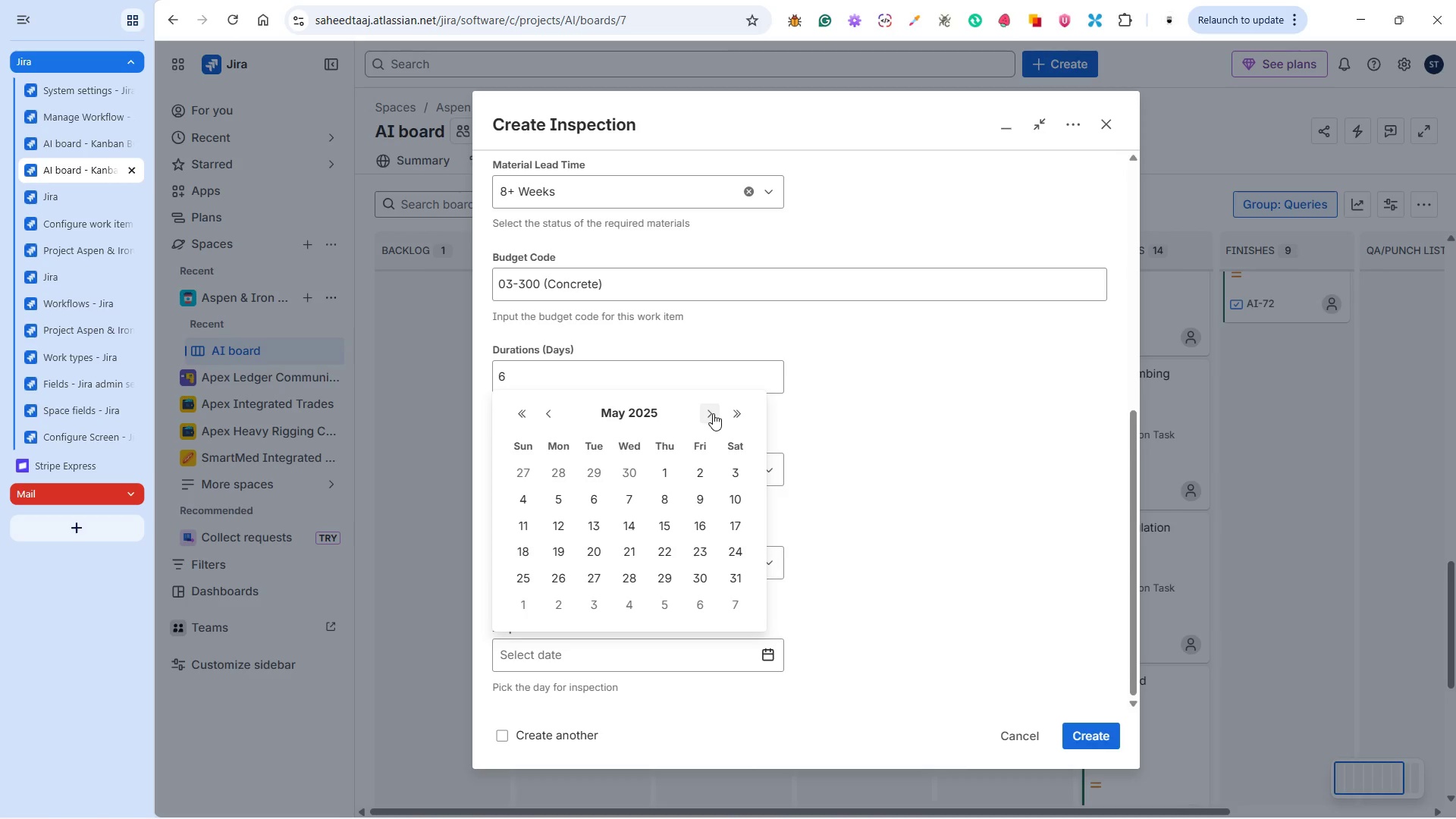 
double_click([713, 413])
 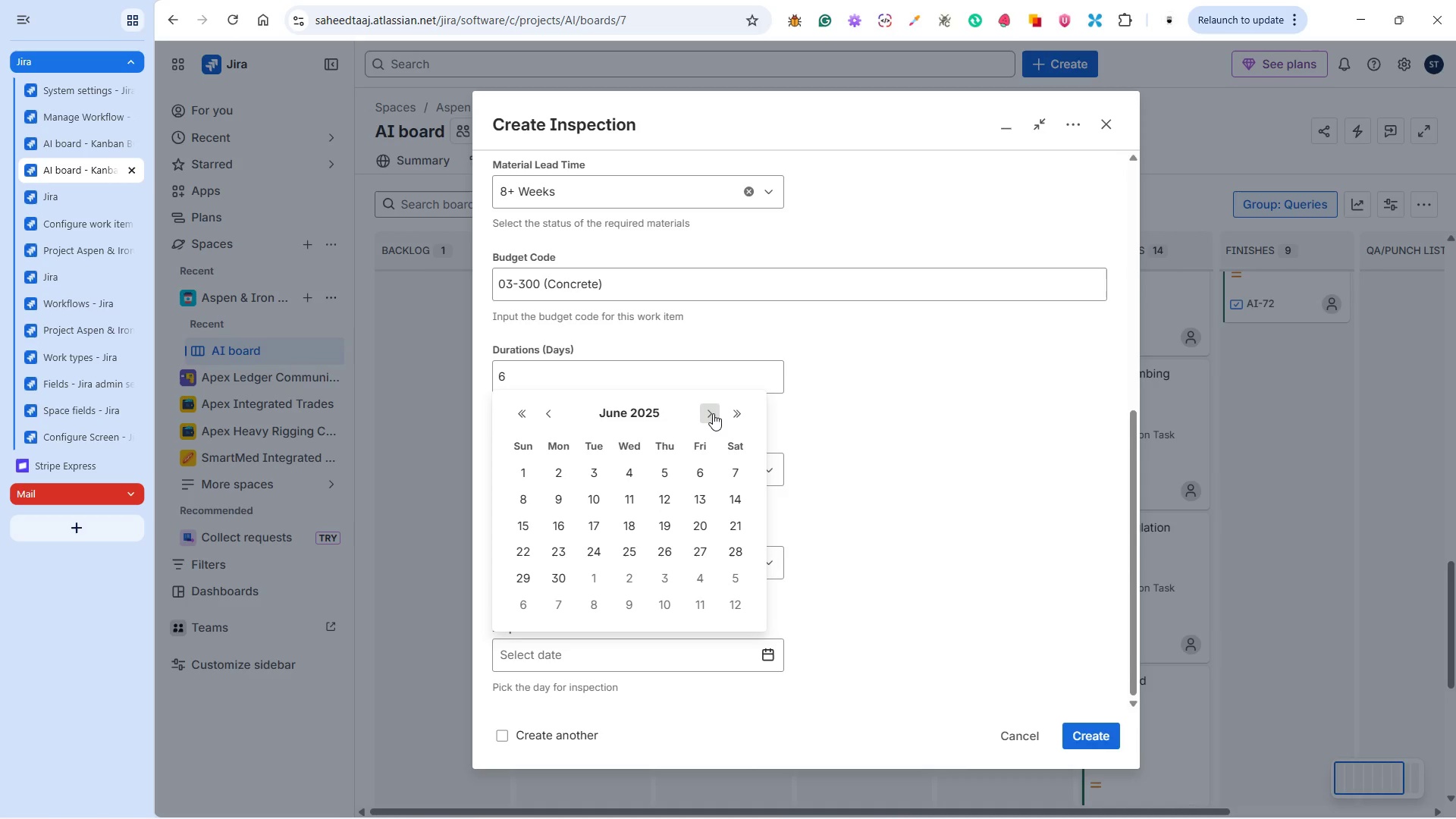 
triple_click([713, 413])
 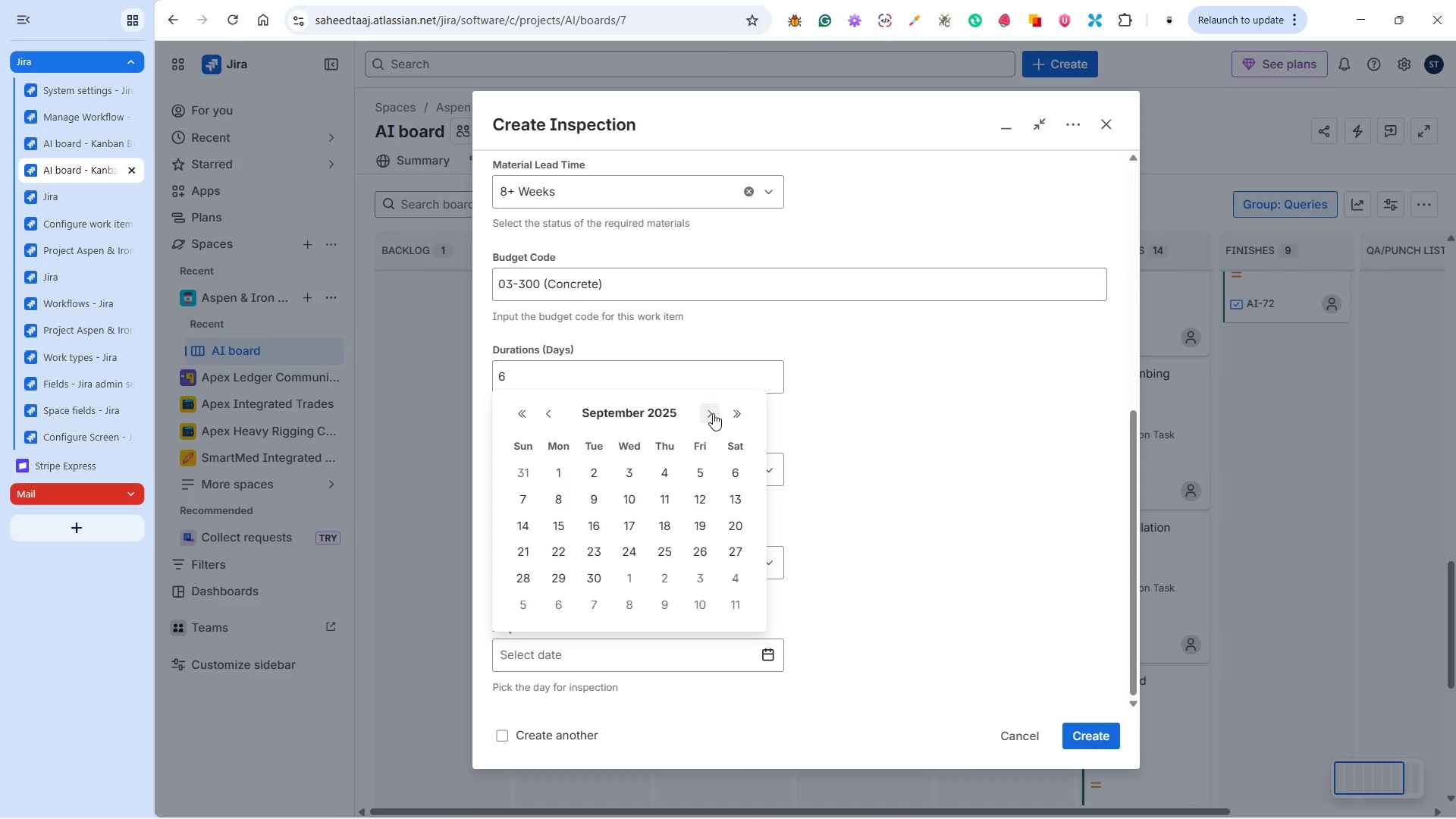 
double_click([713, 413])
 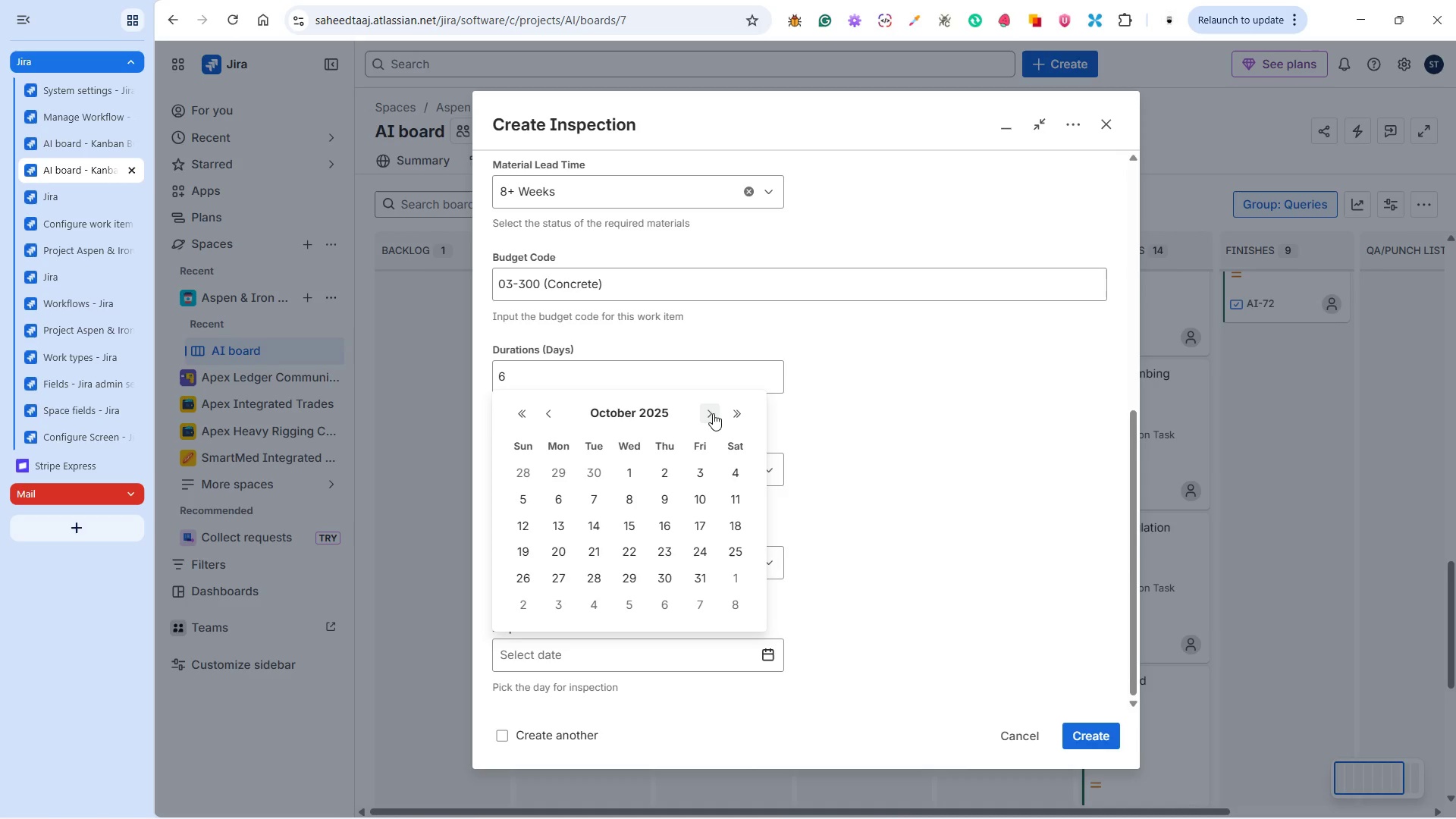 
triple_click([713, 413])
 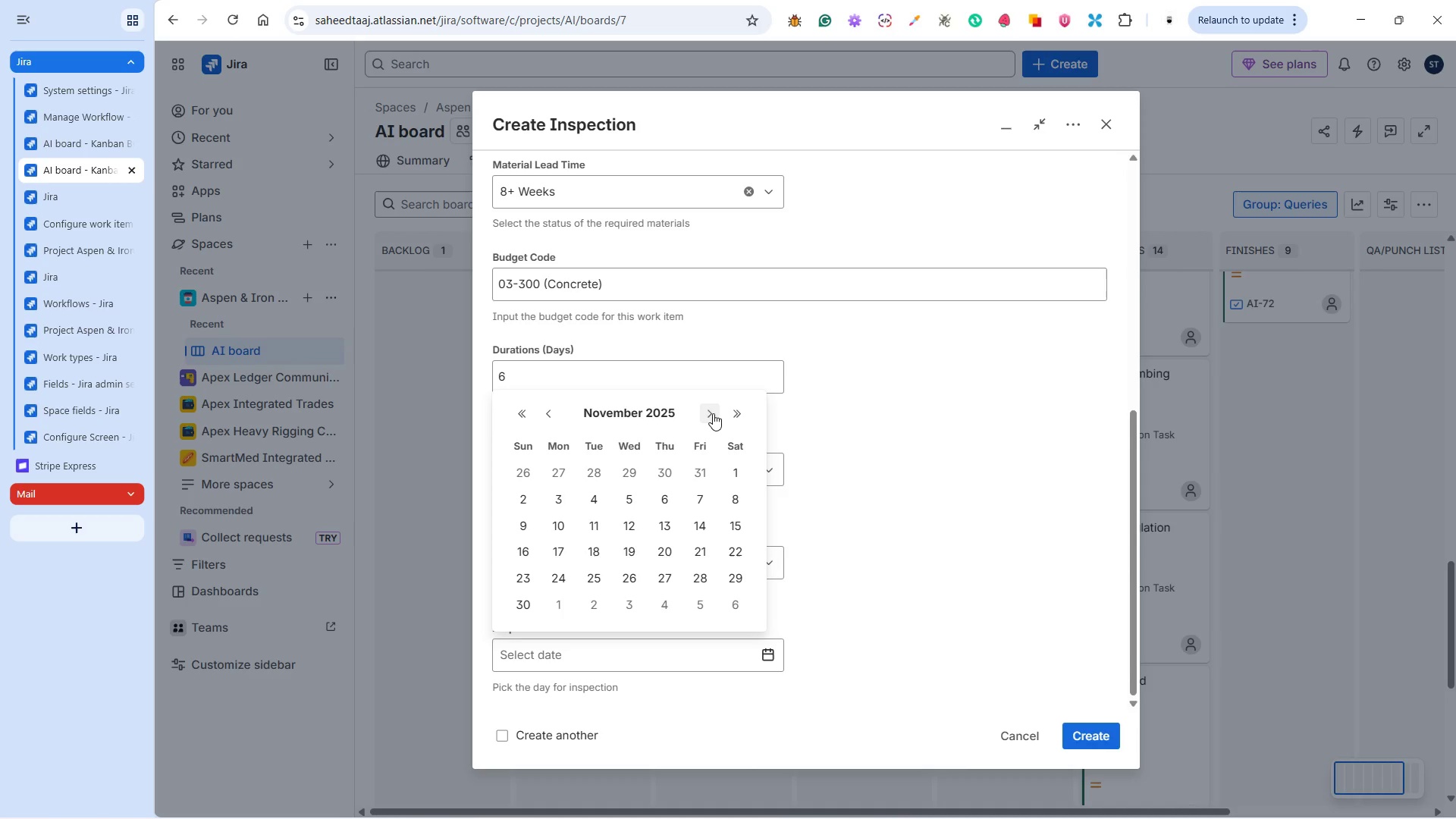 
left_click([713, 413])
 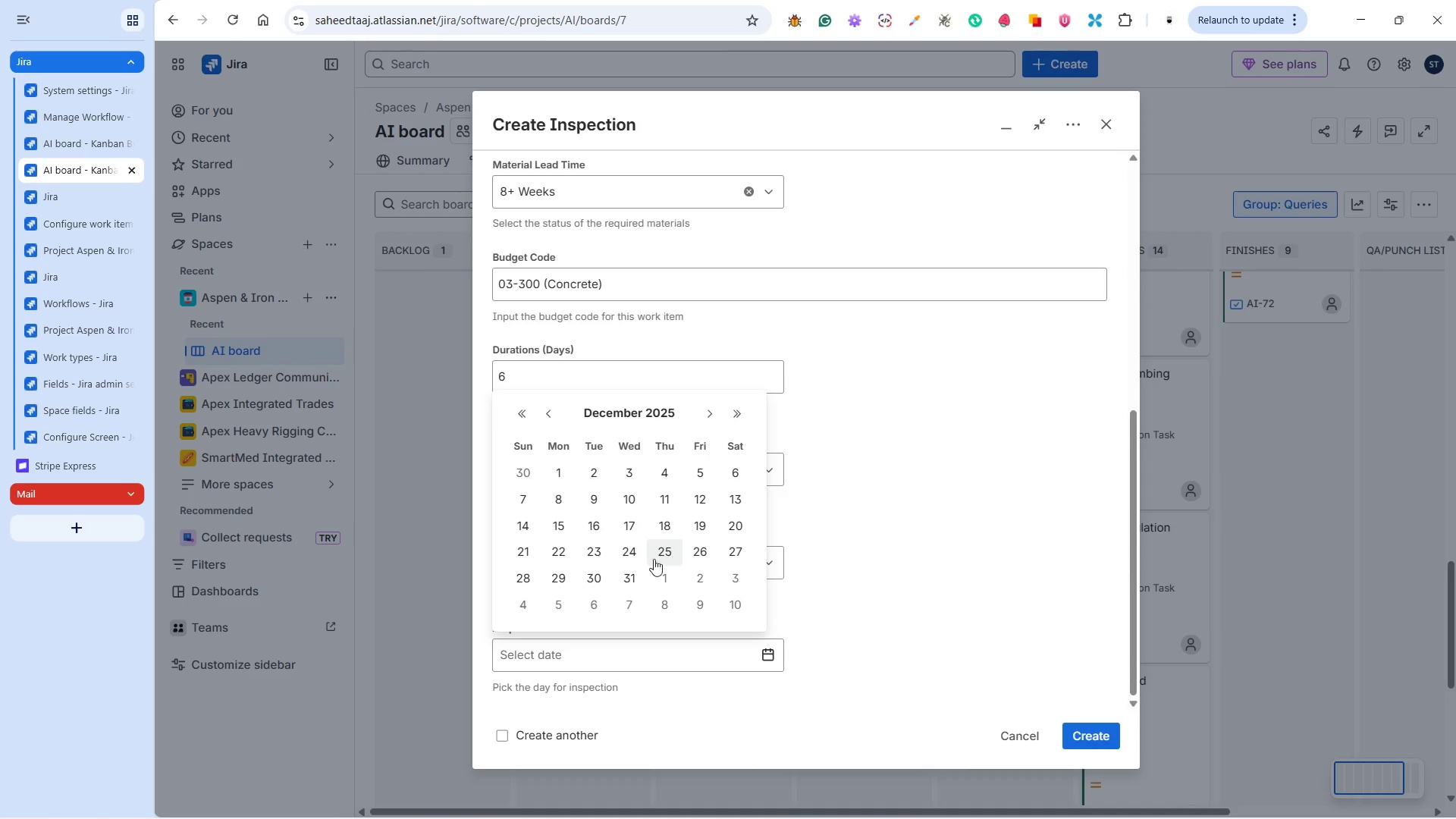 
left_click([563, 559])
 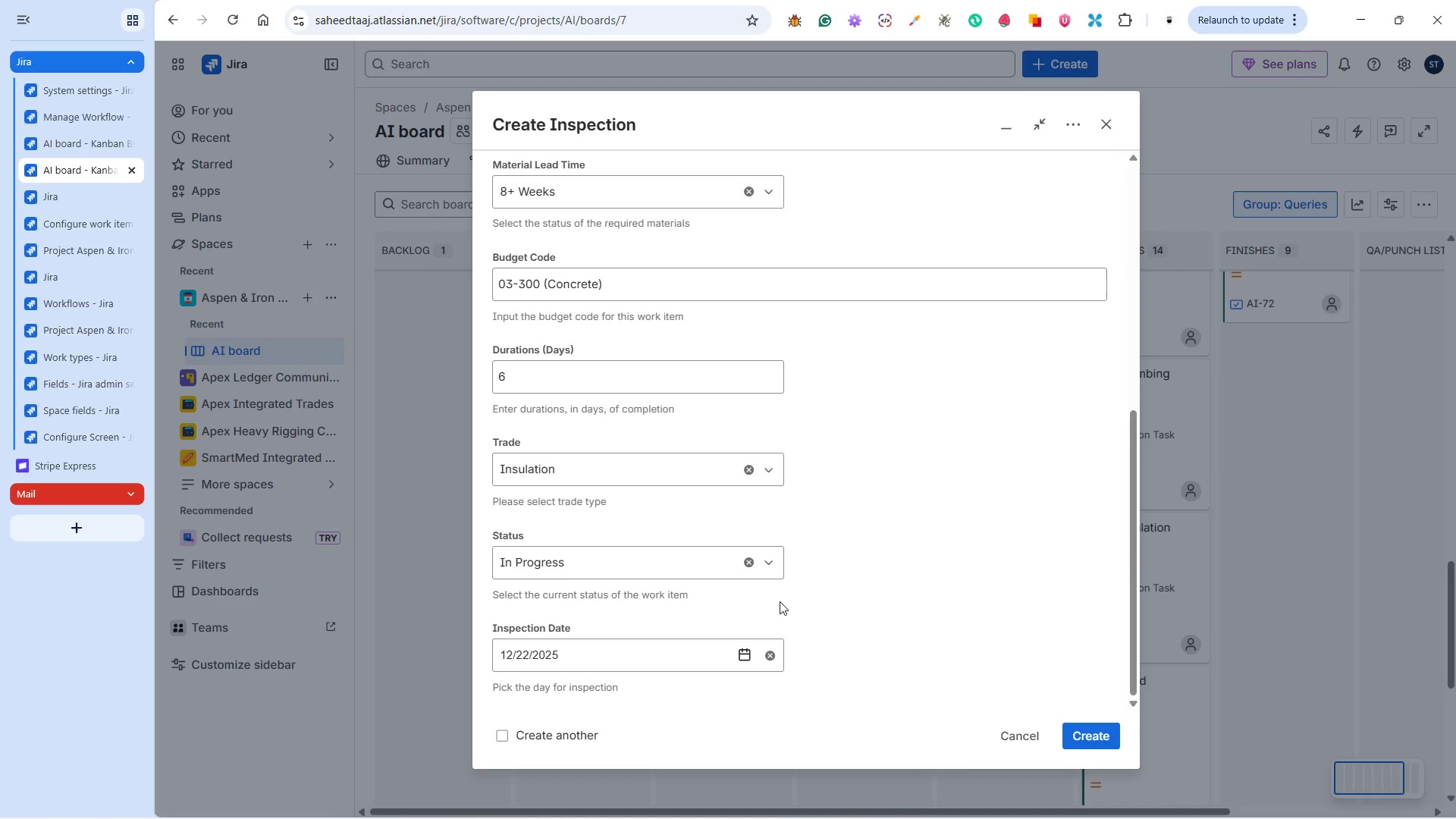 
scroll: coordinate [818, 588], scroll_direction: up, amount: 8.0
 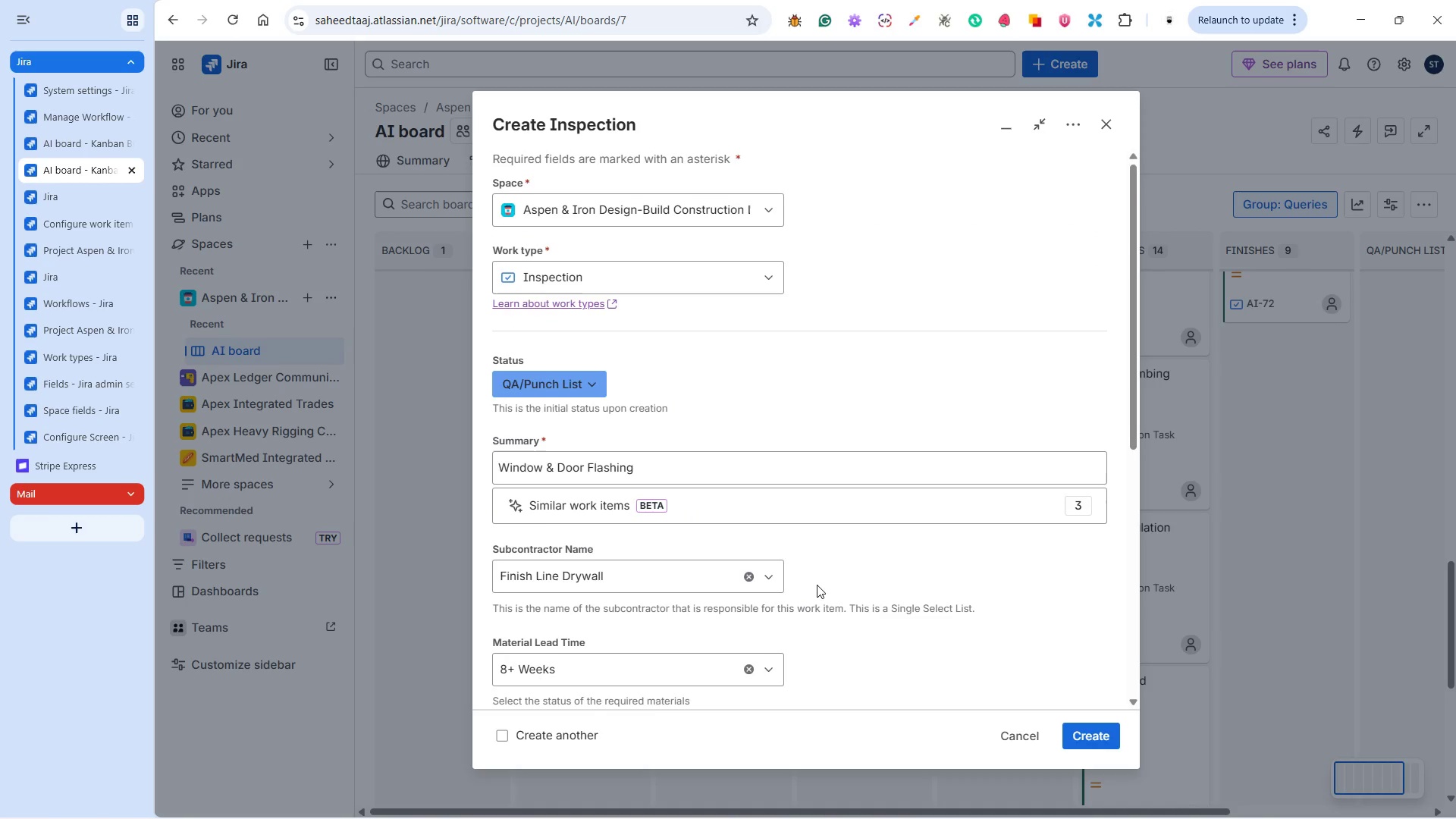 
scroll: coordinate [817, 585], scroll_direction: down, amount: 5.0
 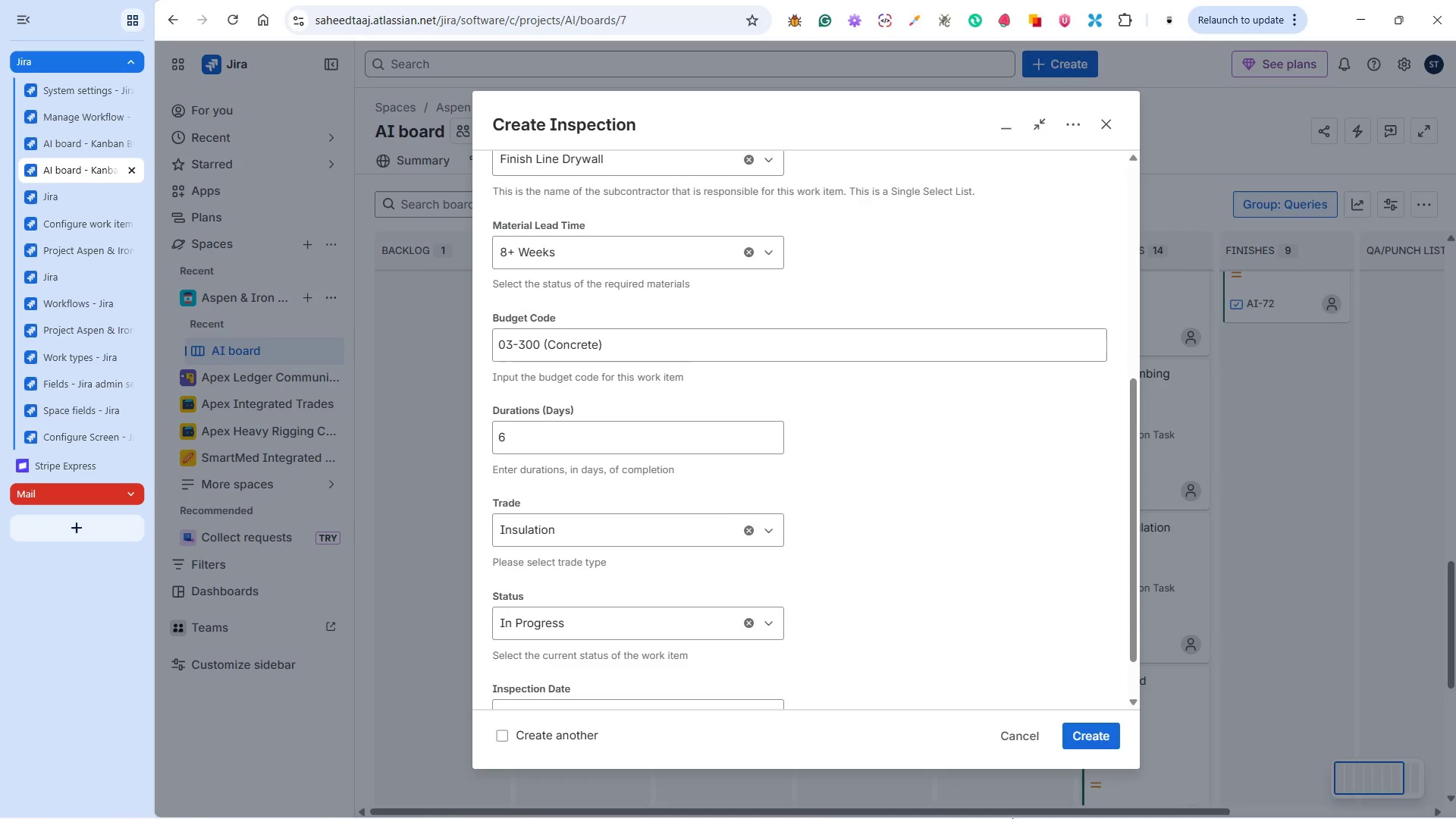 
left_click([1014, 797])
 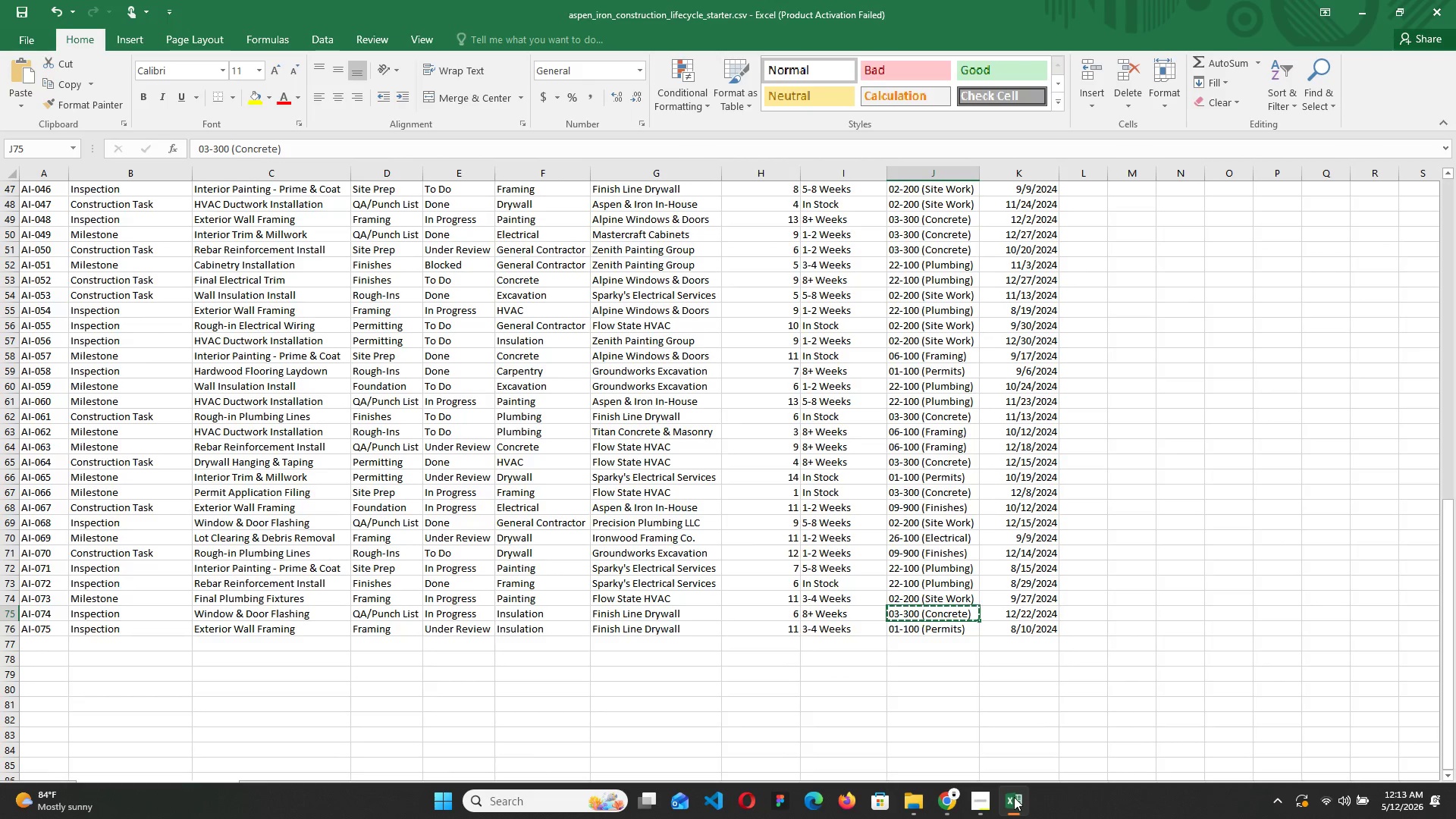 
left_click([1014, 797])
 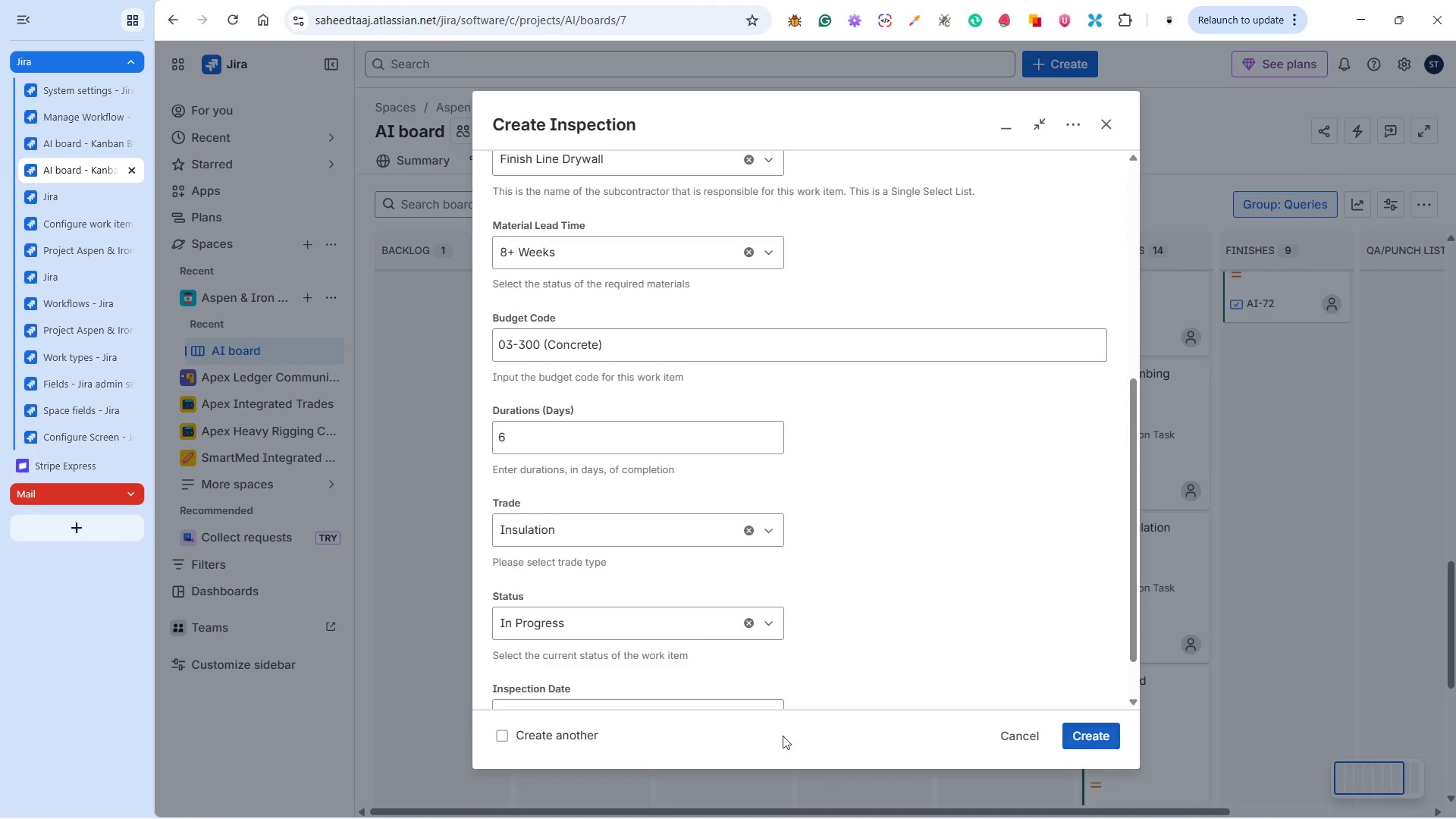 
left_click([563, 733])
 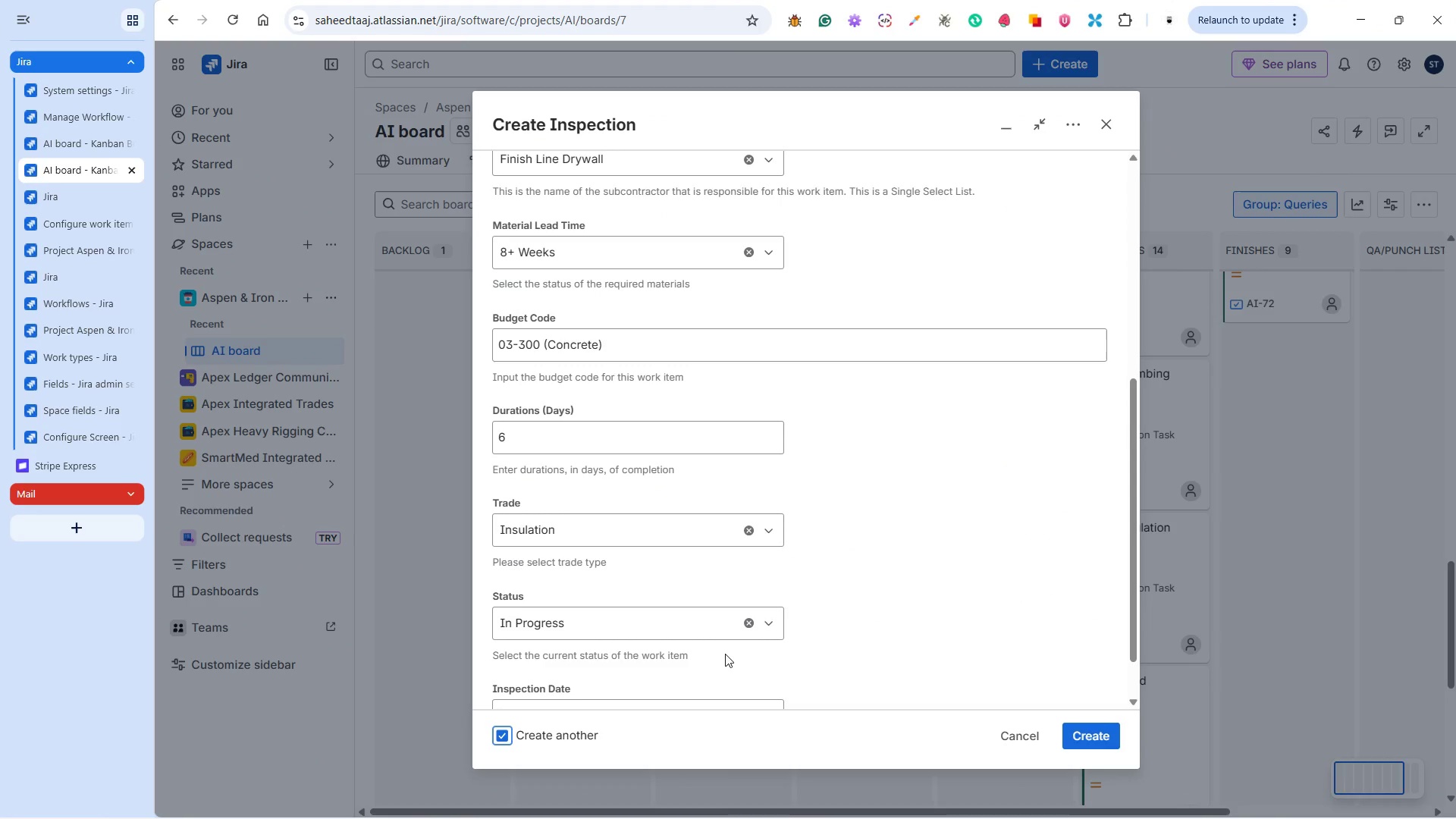 
scroll: coordinate [732, 639], scroll_direction: down, amount: 4.0
 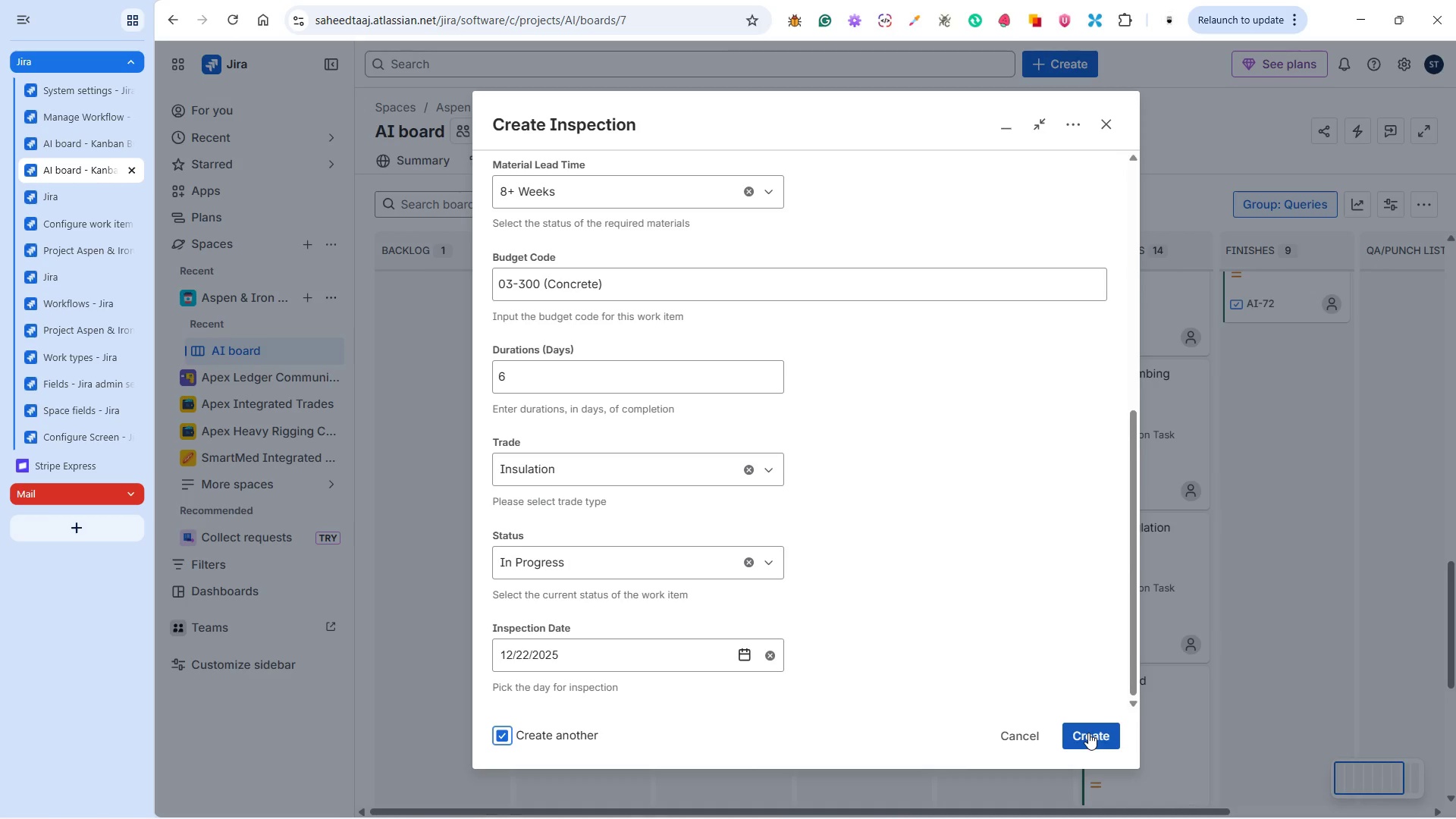 
left_click([1088, 733])
 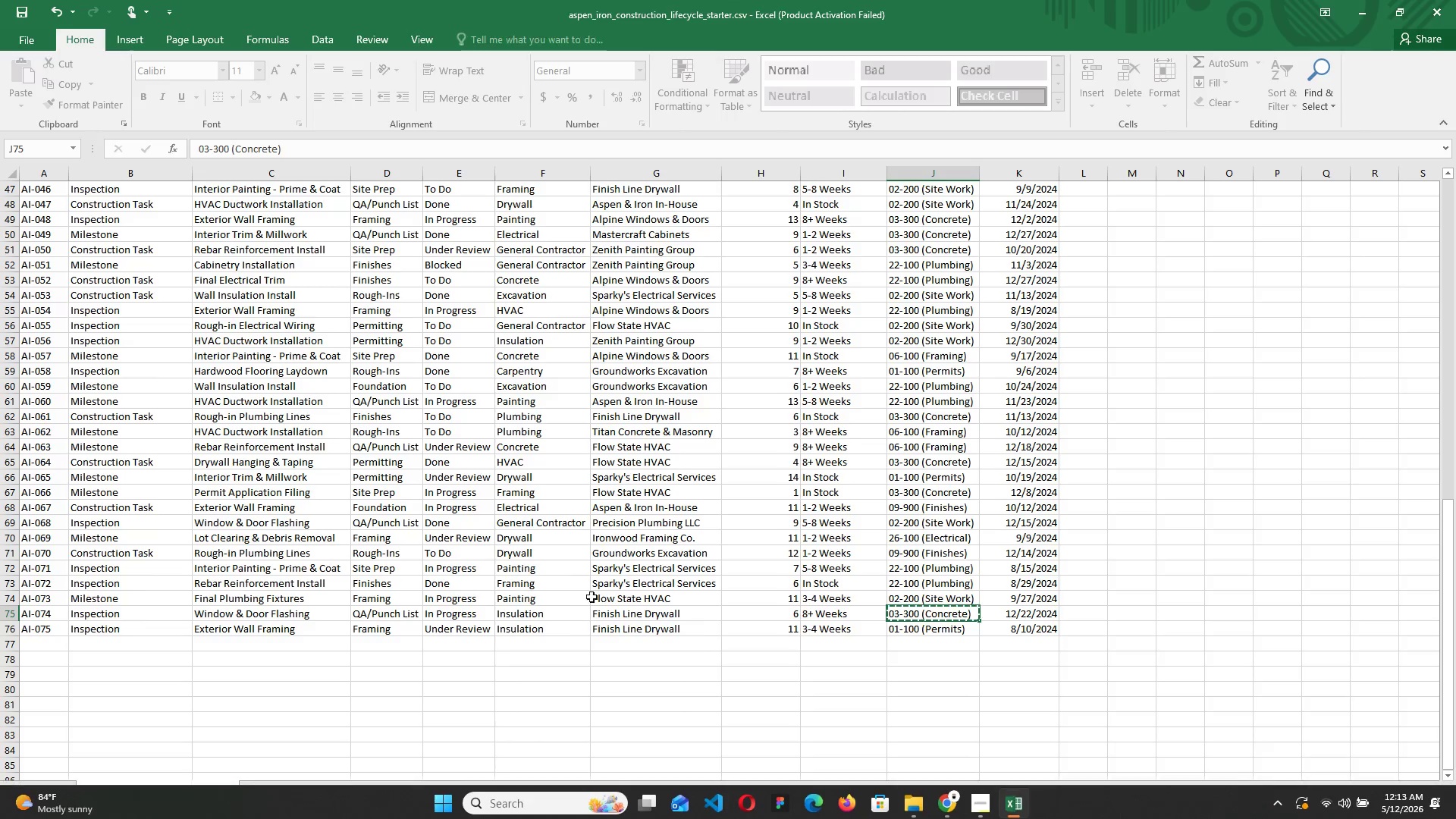 
left_click([240, 634])
 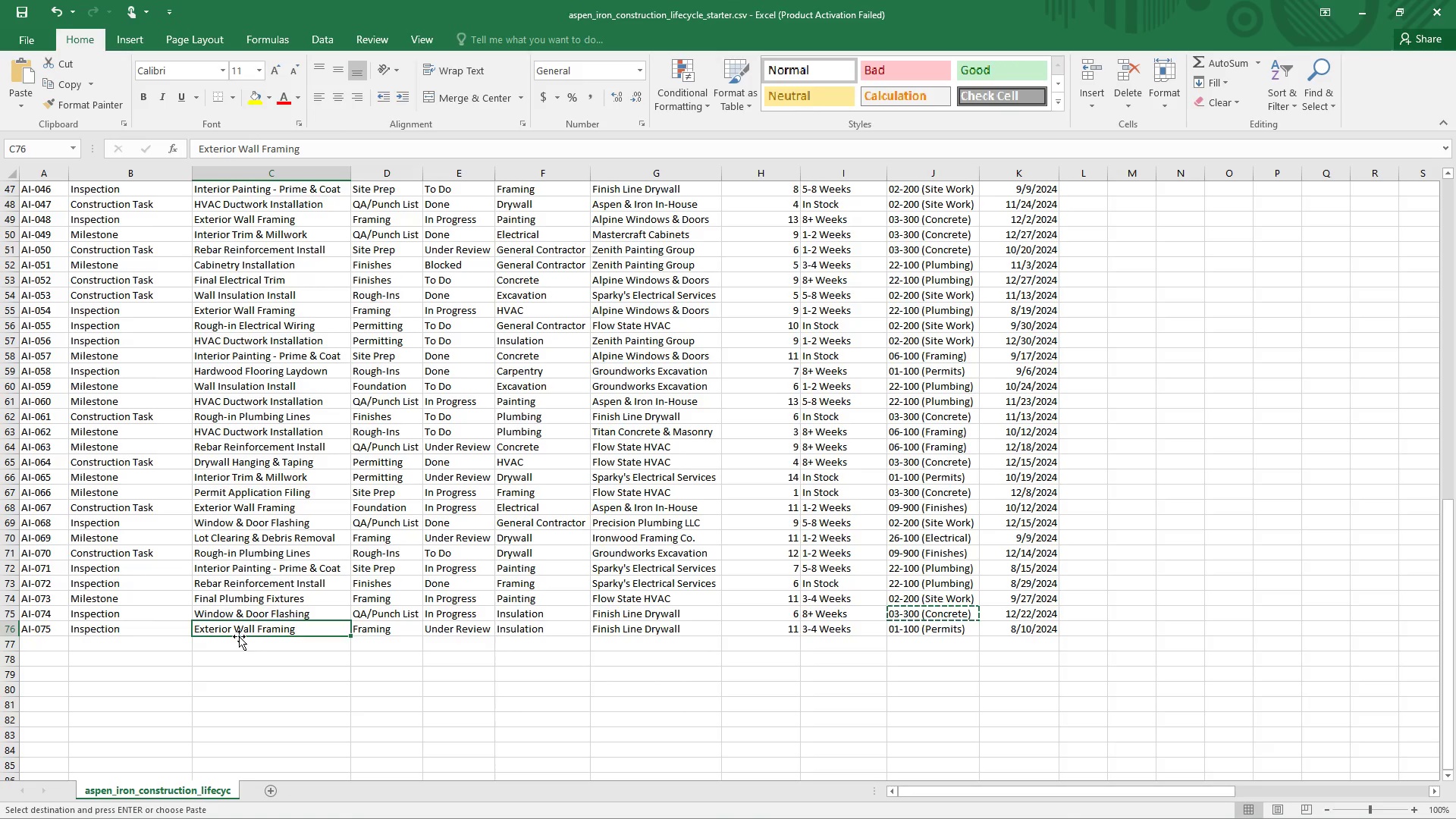 
key(Control+C)
 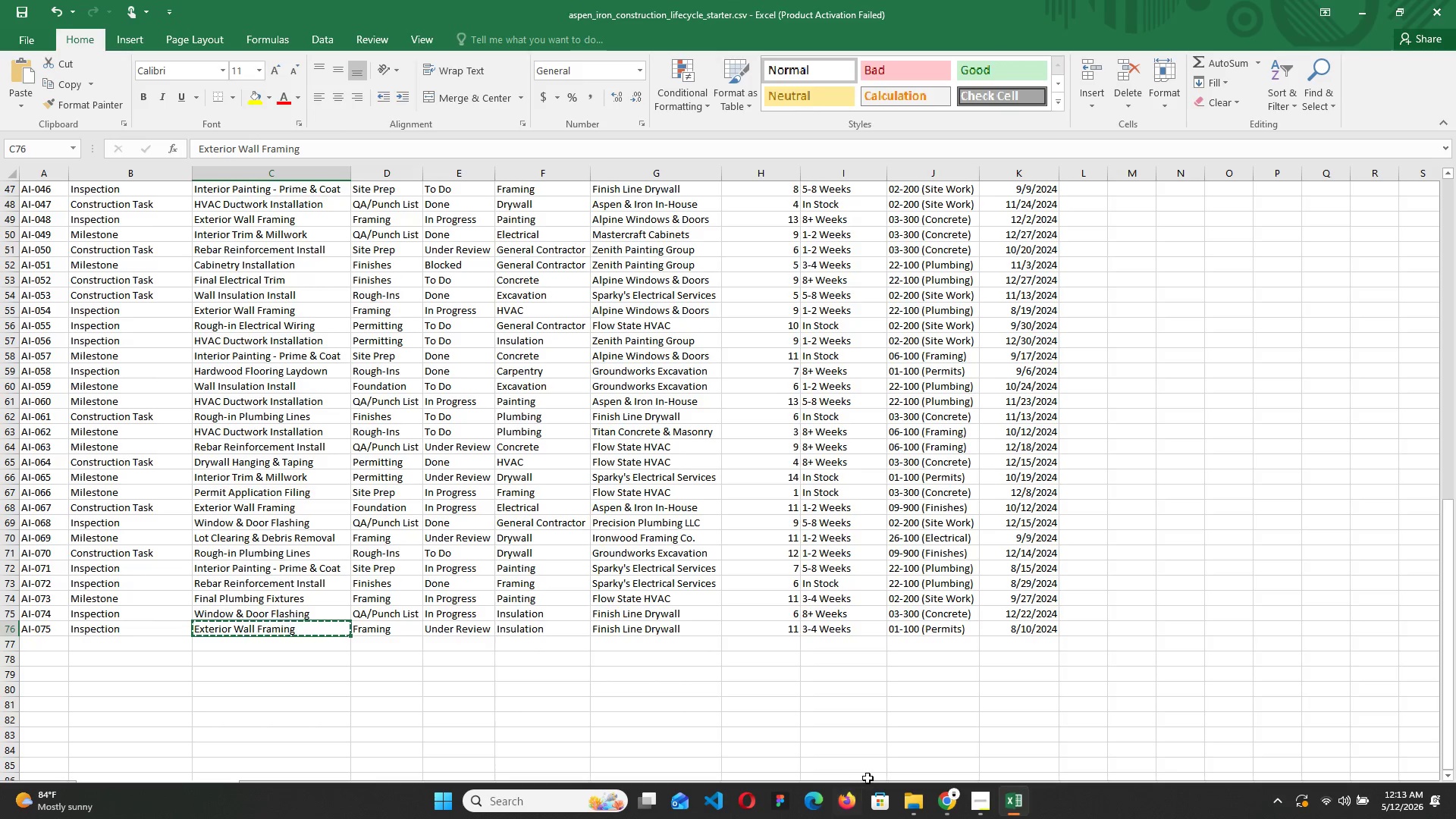 
left_click([1013, 796])
 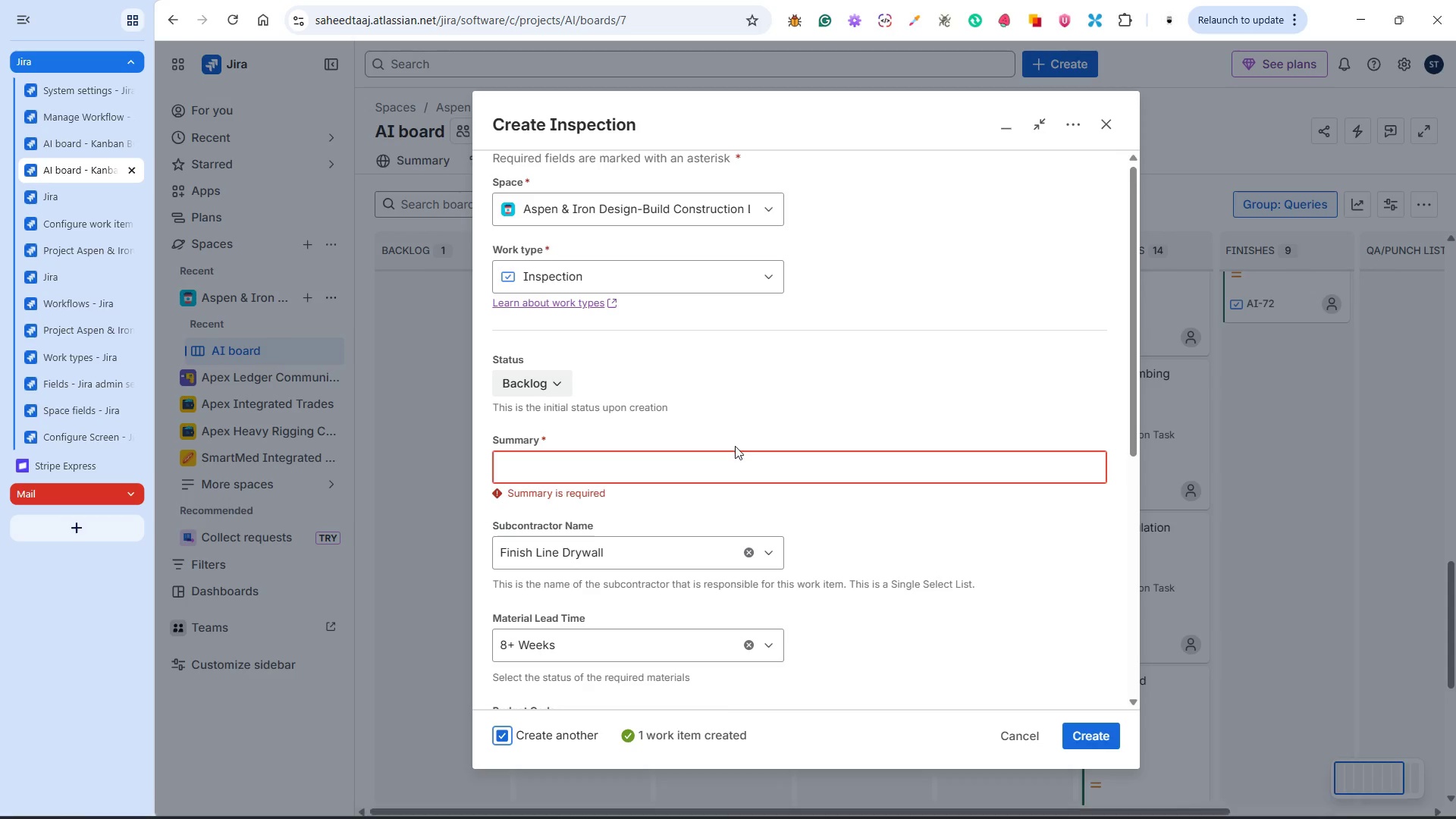 
left_click([696, 468])
 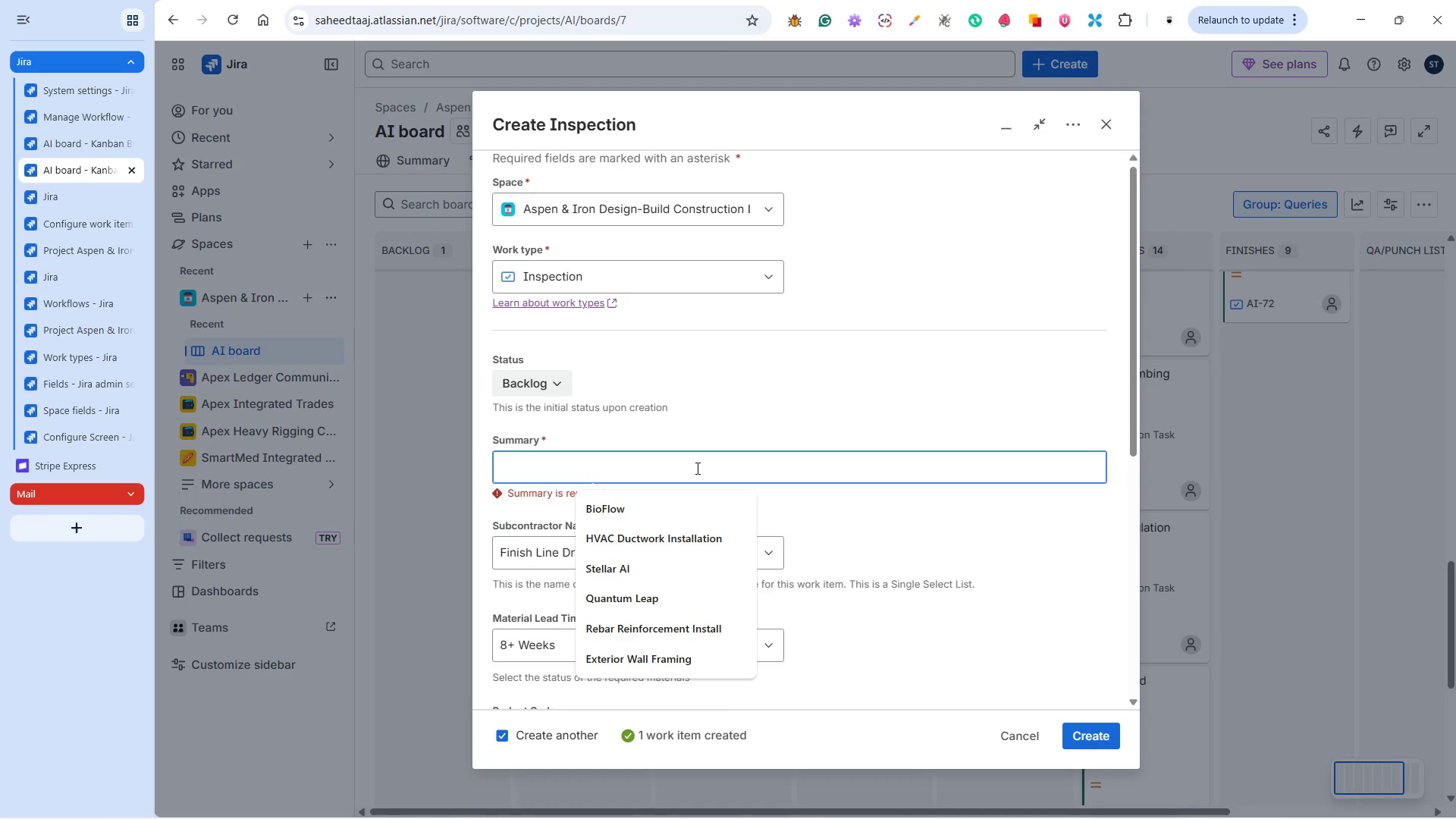 
left_click([698, 466])
 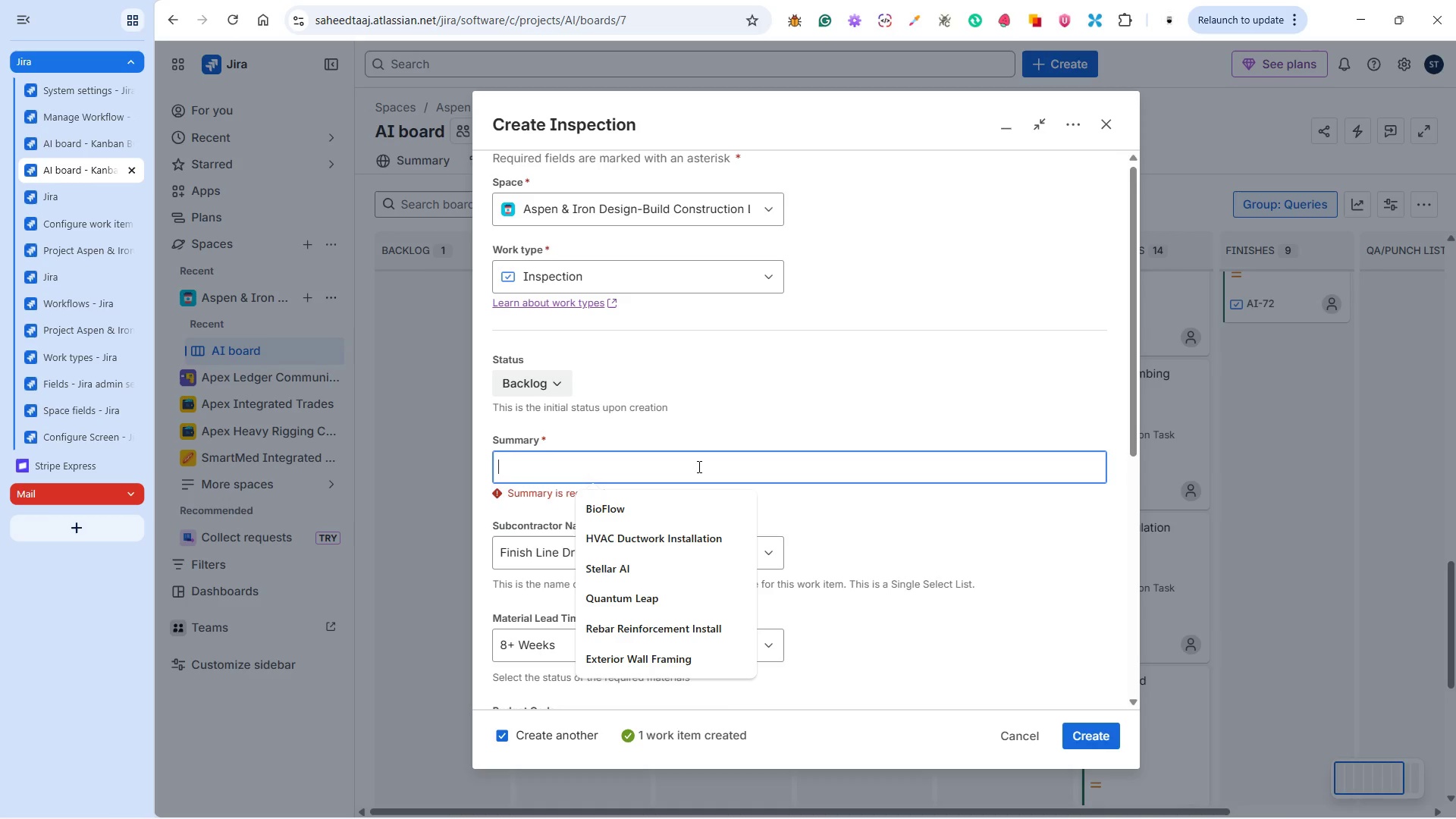 
key(Control+V)
 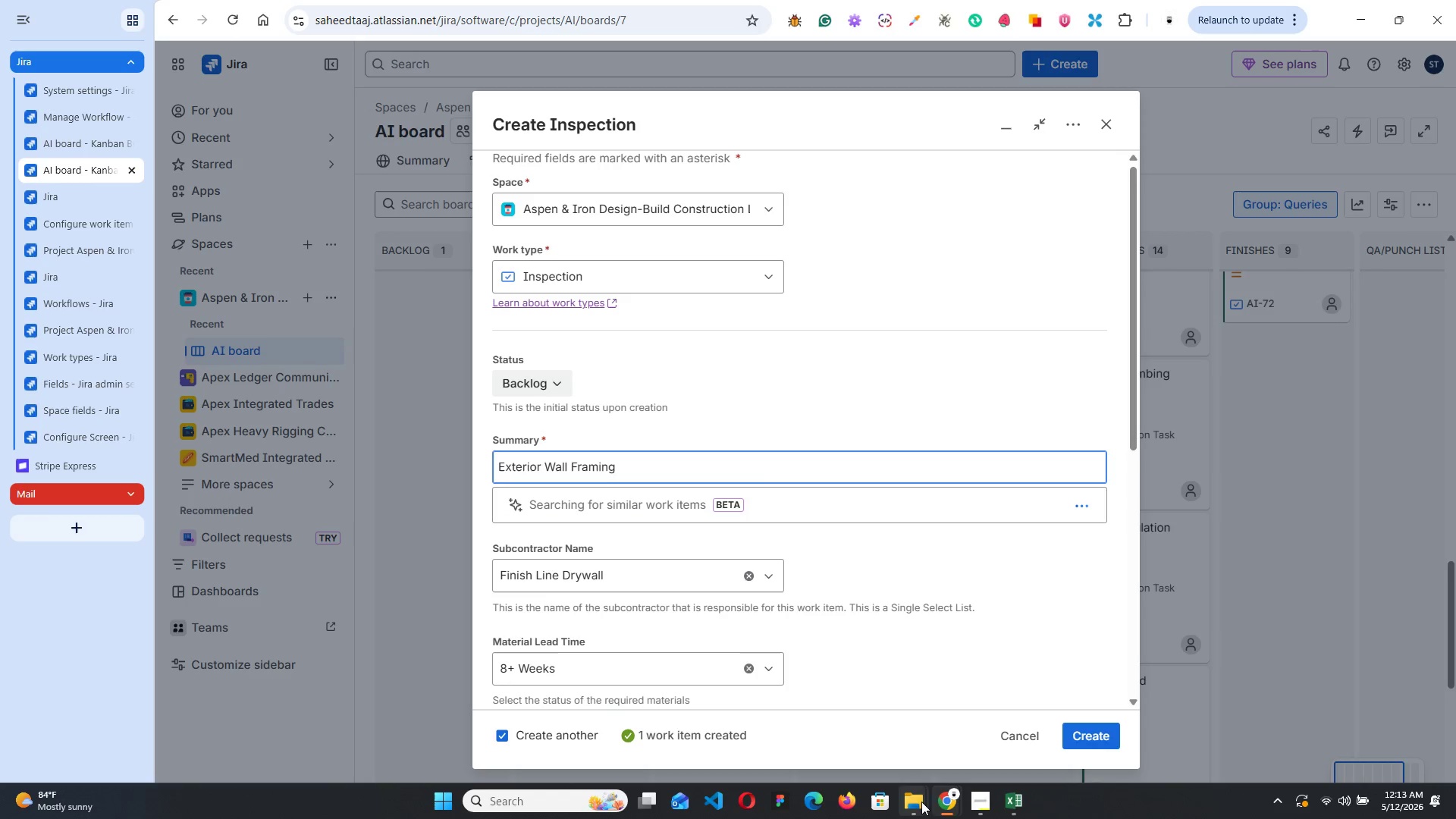 
left_click([1016, 799])
 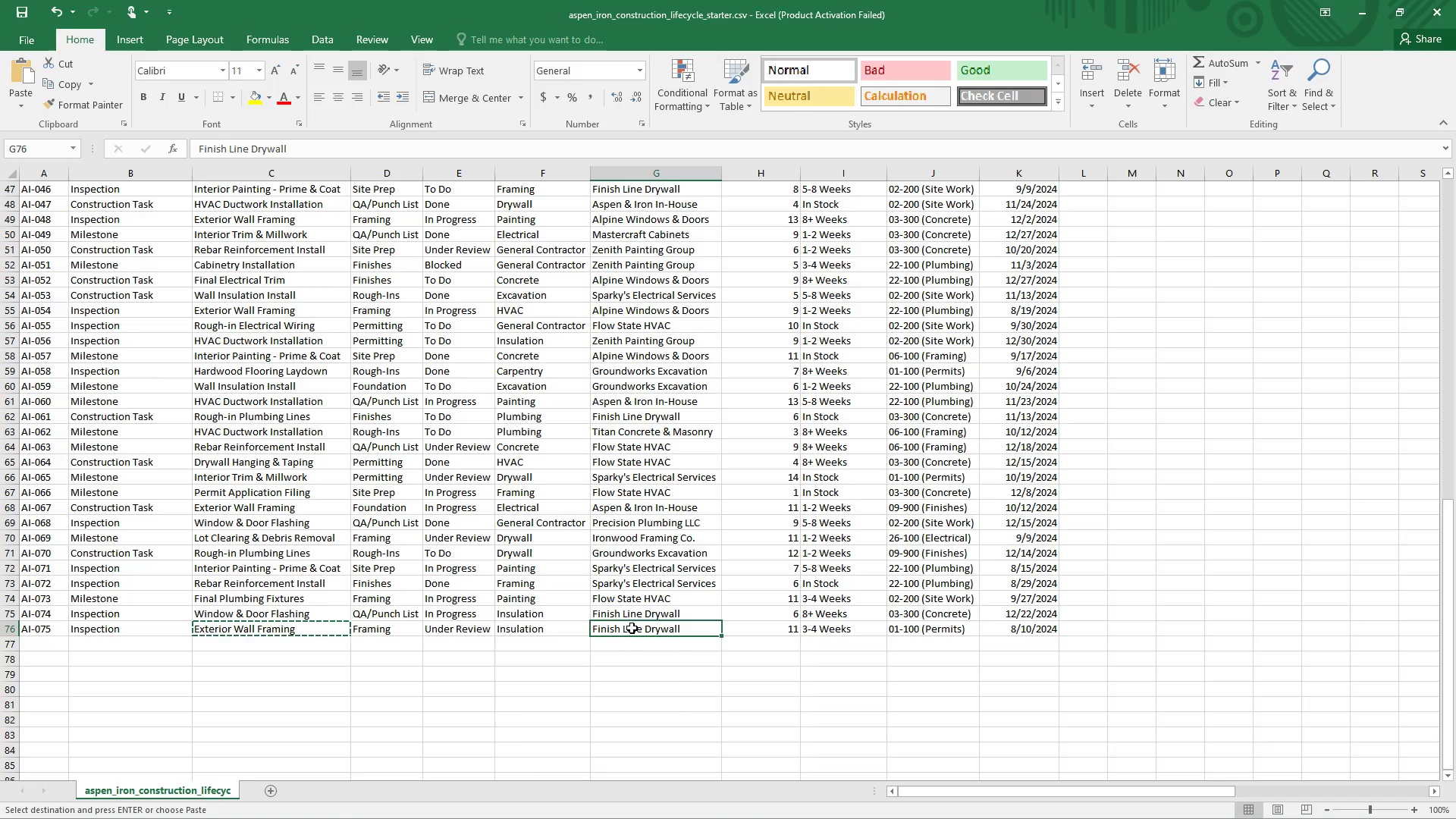 
wait(5.05)
 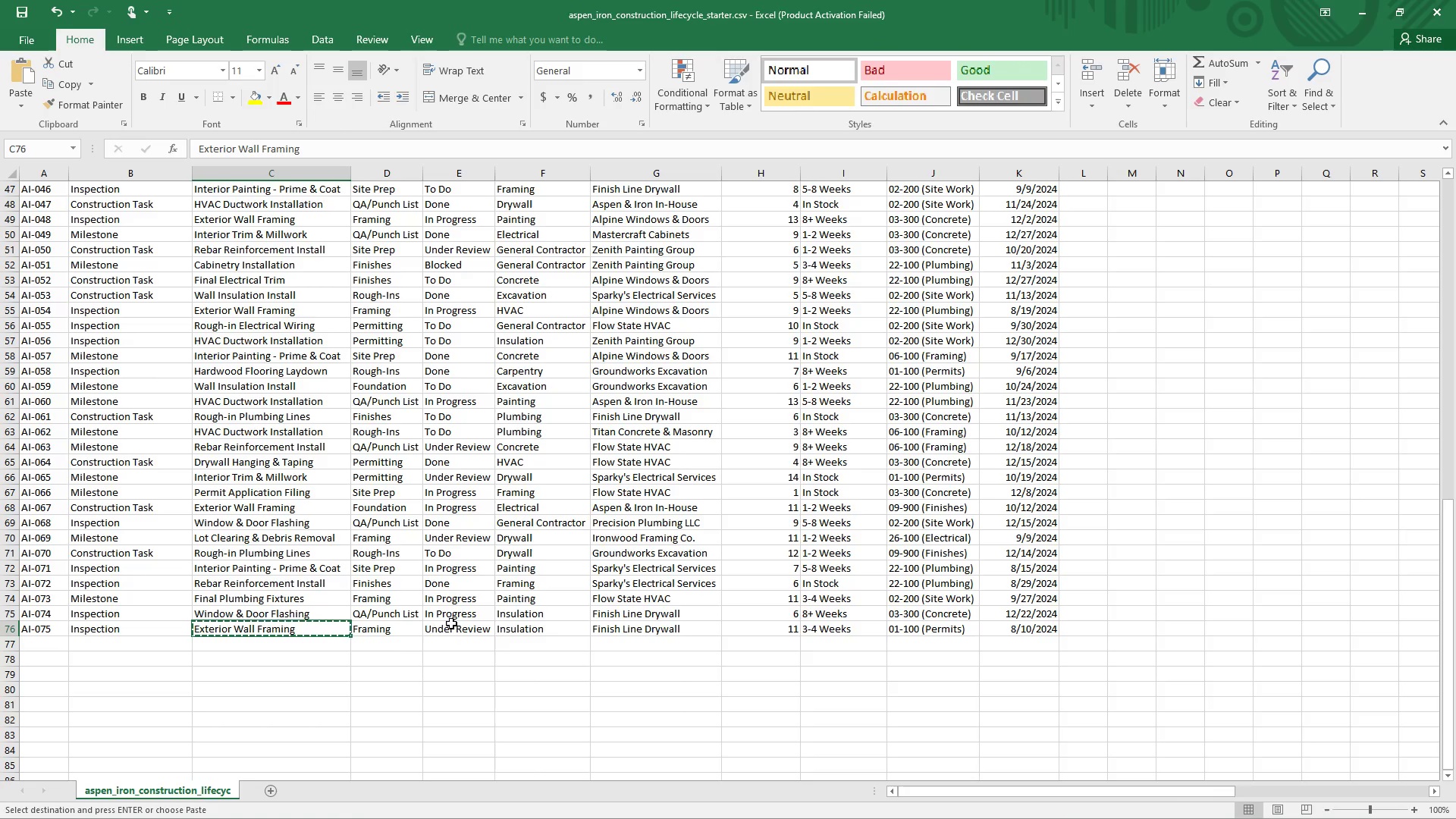 
key(Control+C)
 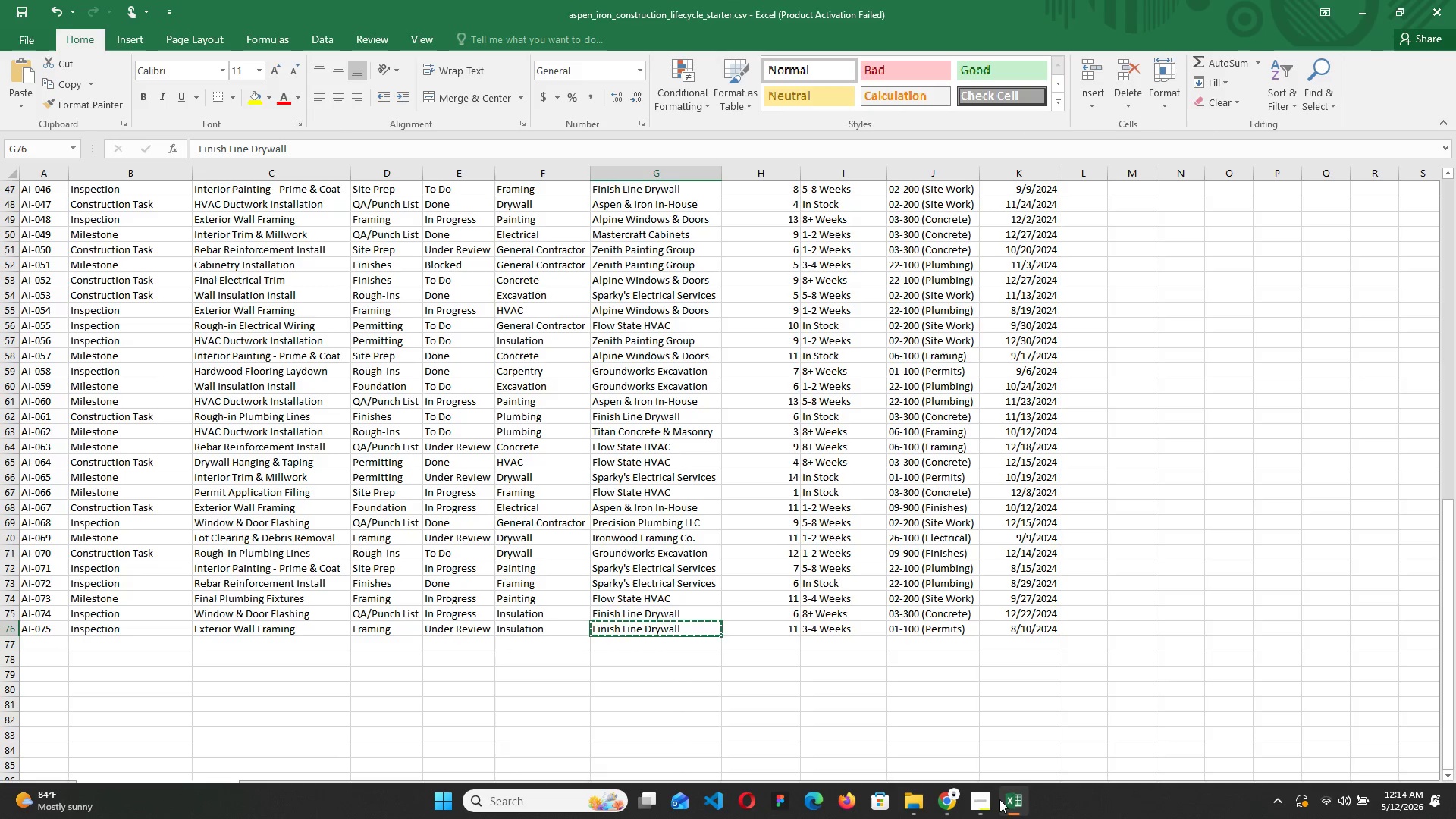 
left_click([1006, 799])
 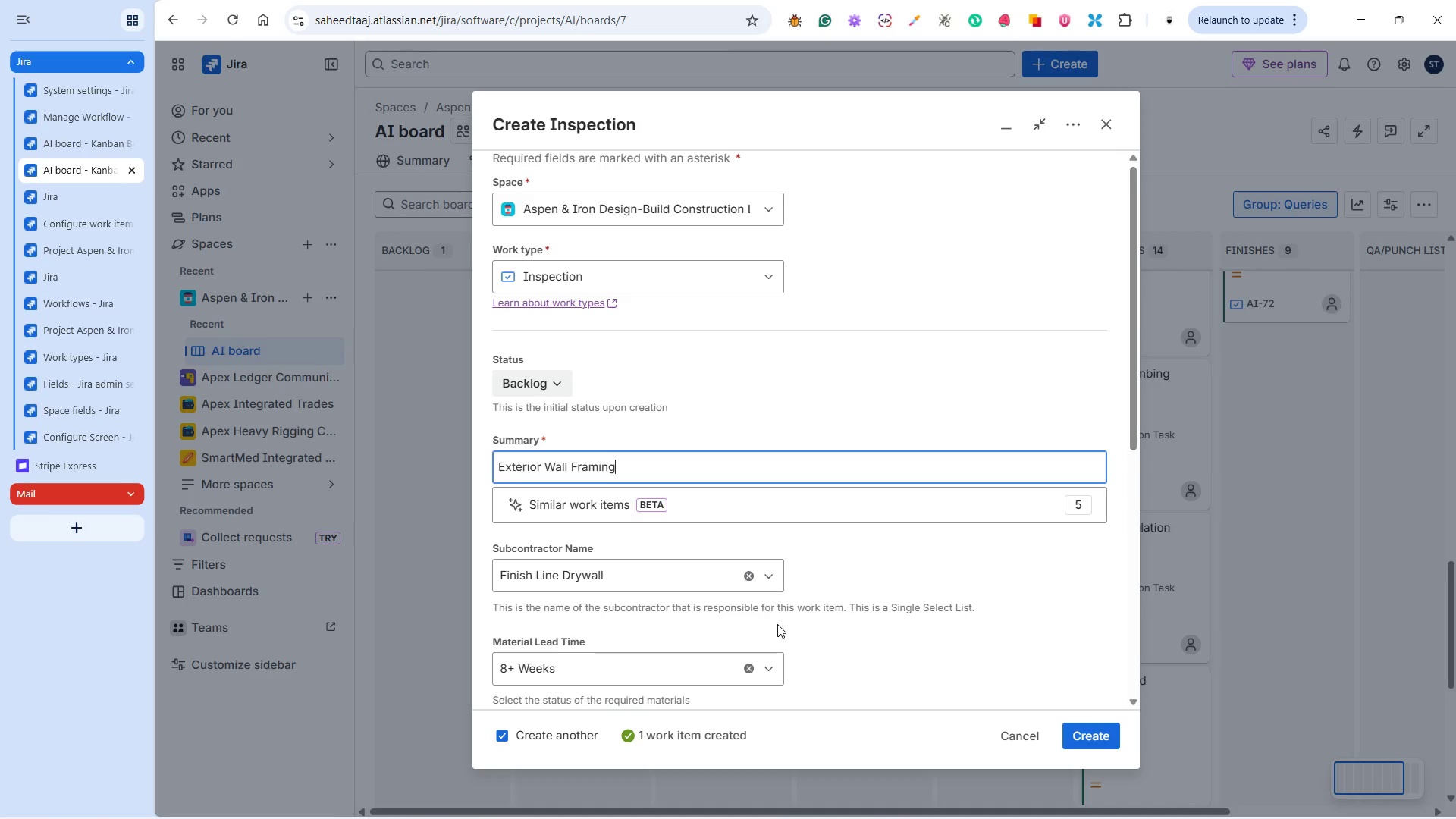 
wait(14.27)
 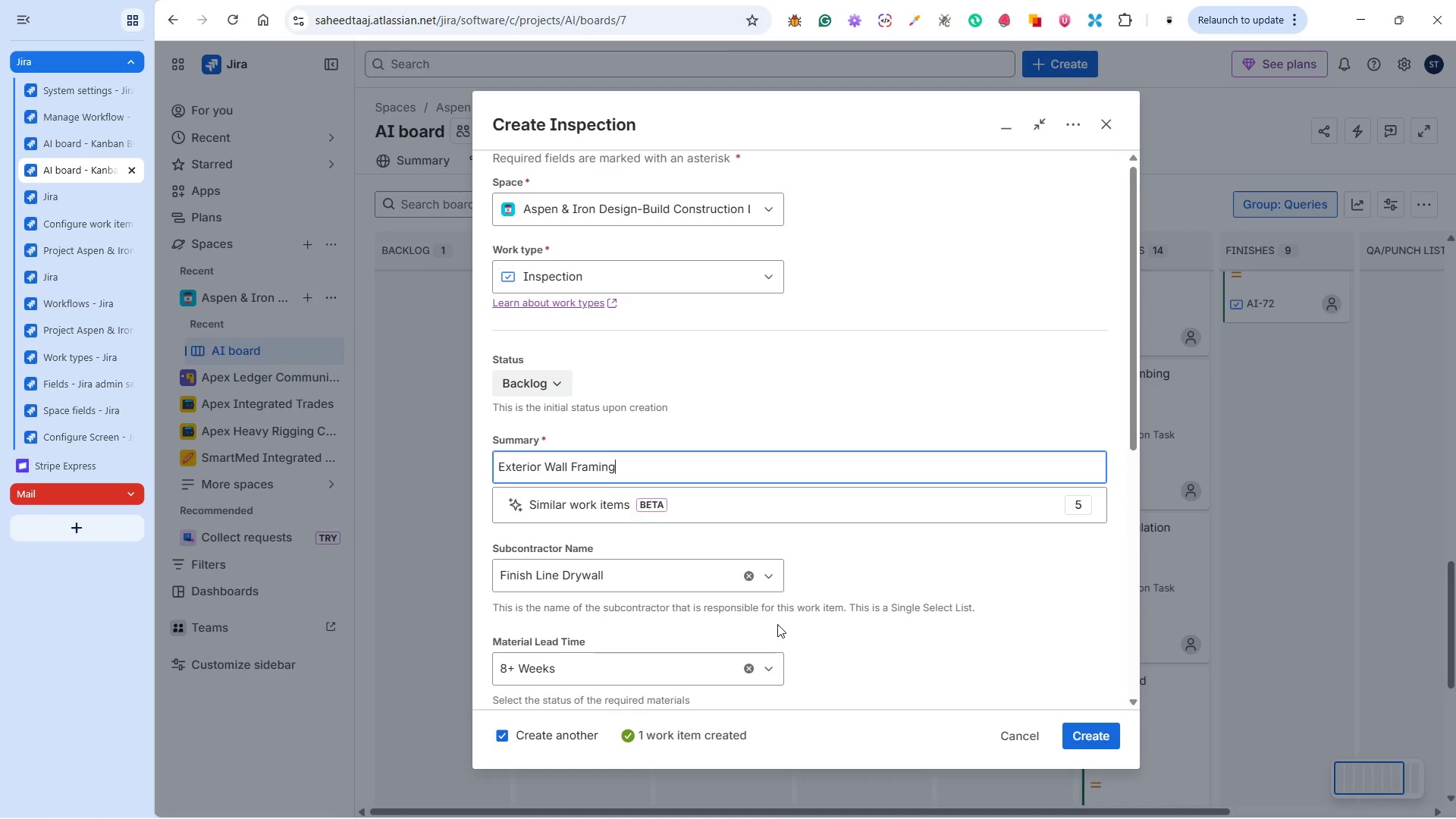 
left_click([1018, 802])
 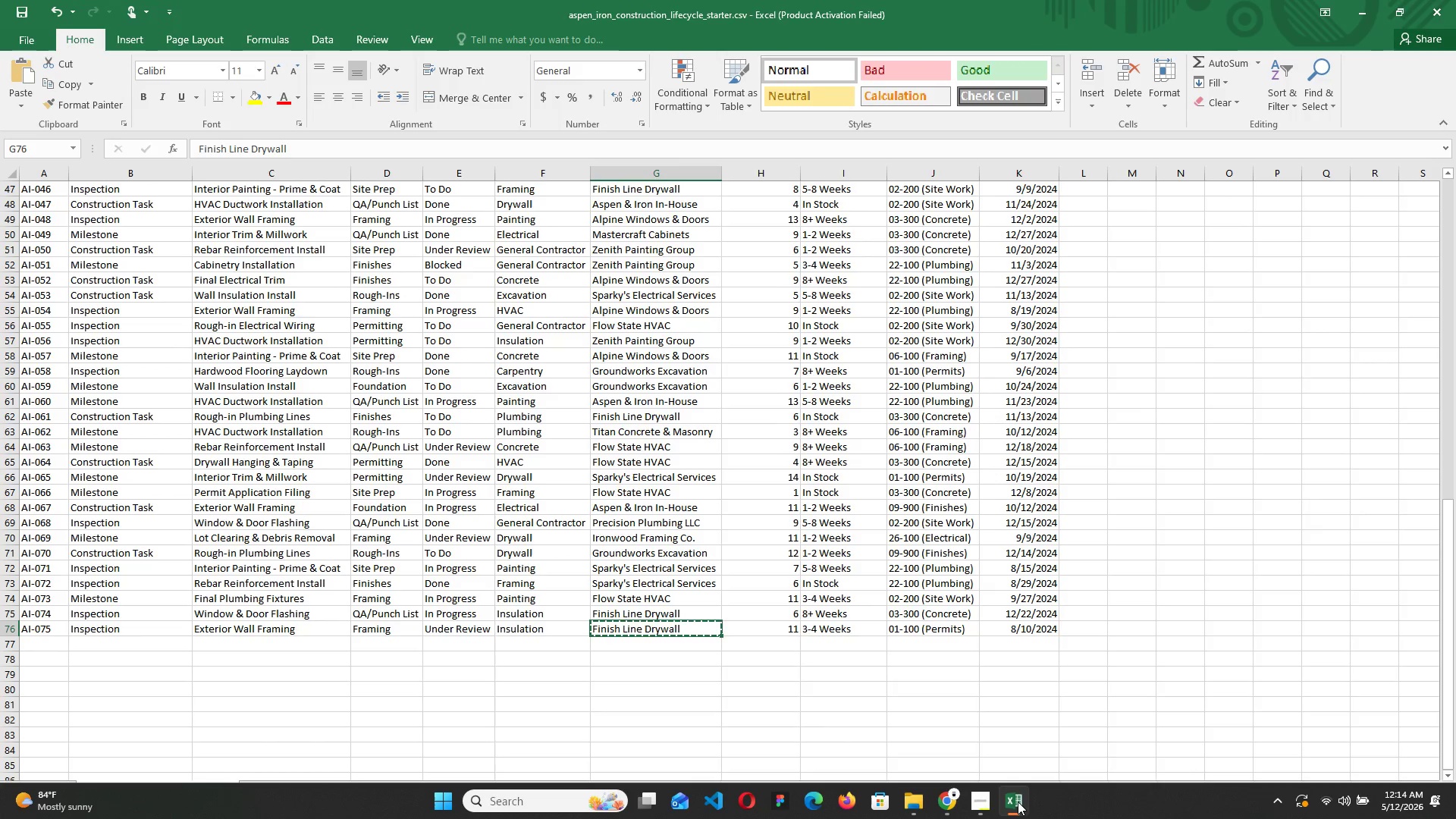 
left_click([1018, 802])
 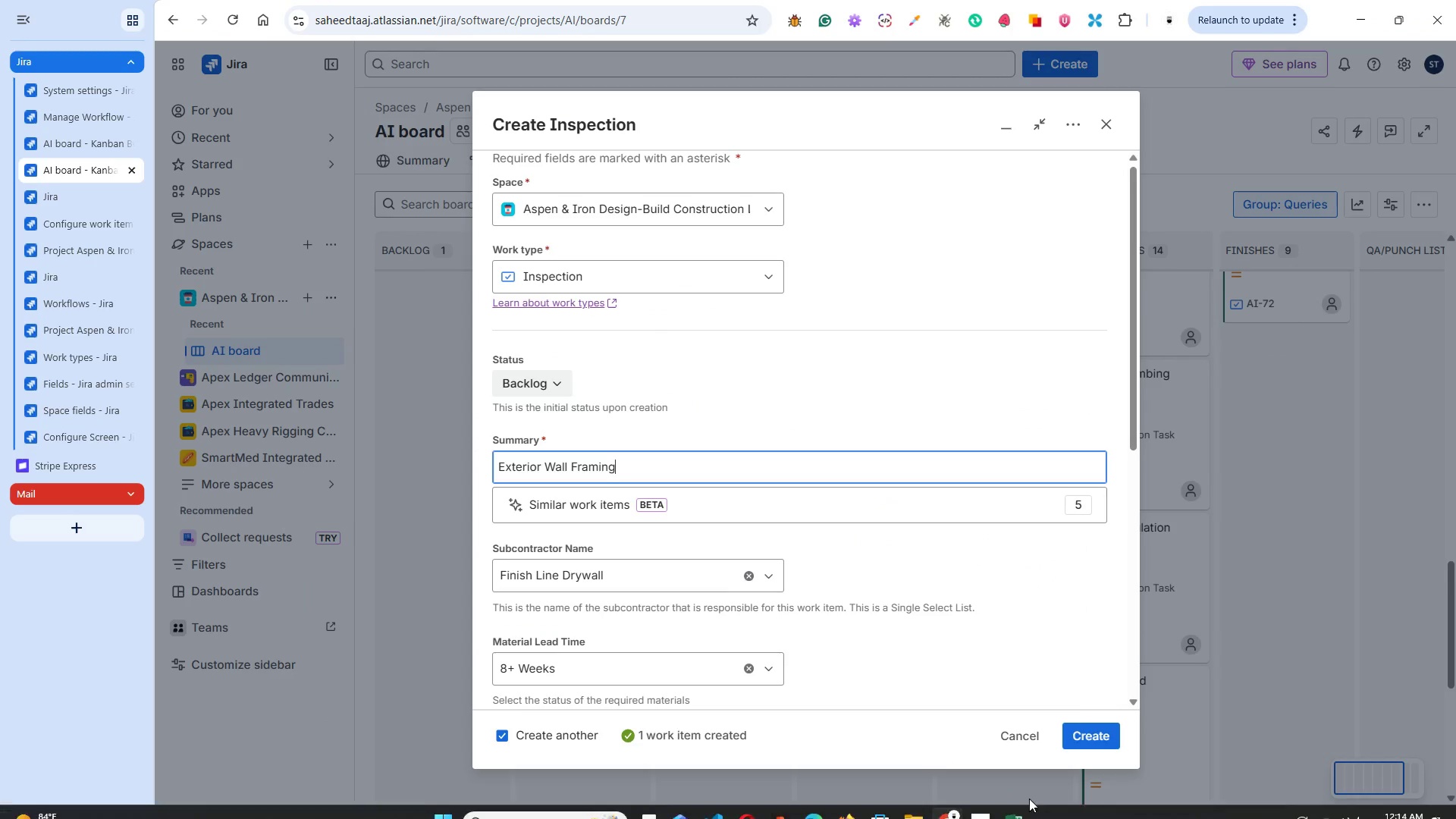 
left_click([1013, 806])
 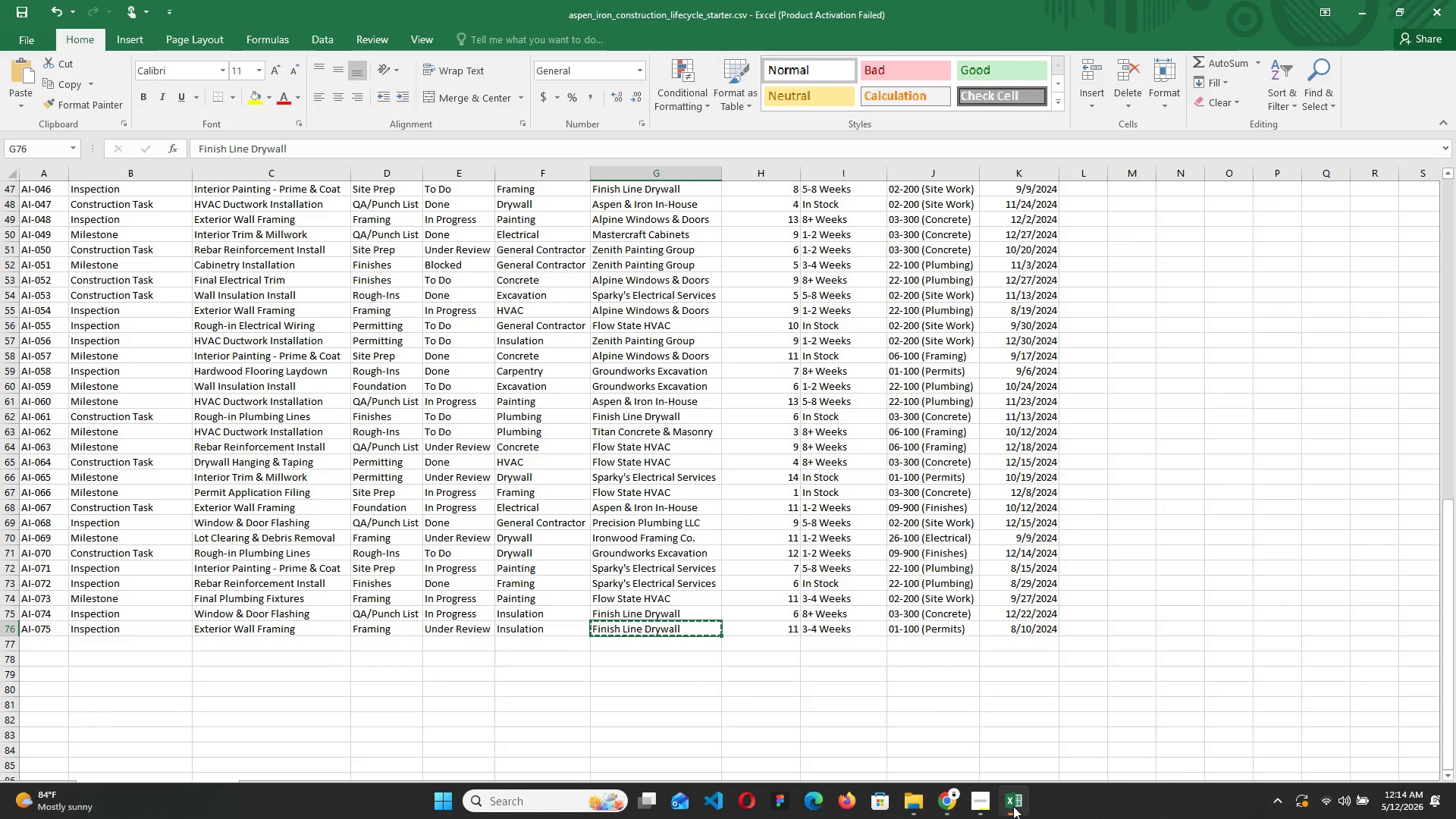 
left_click([1013, 806])
 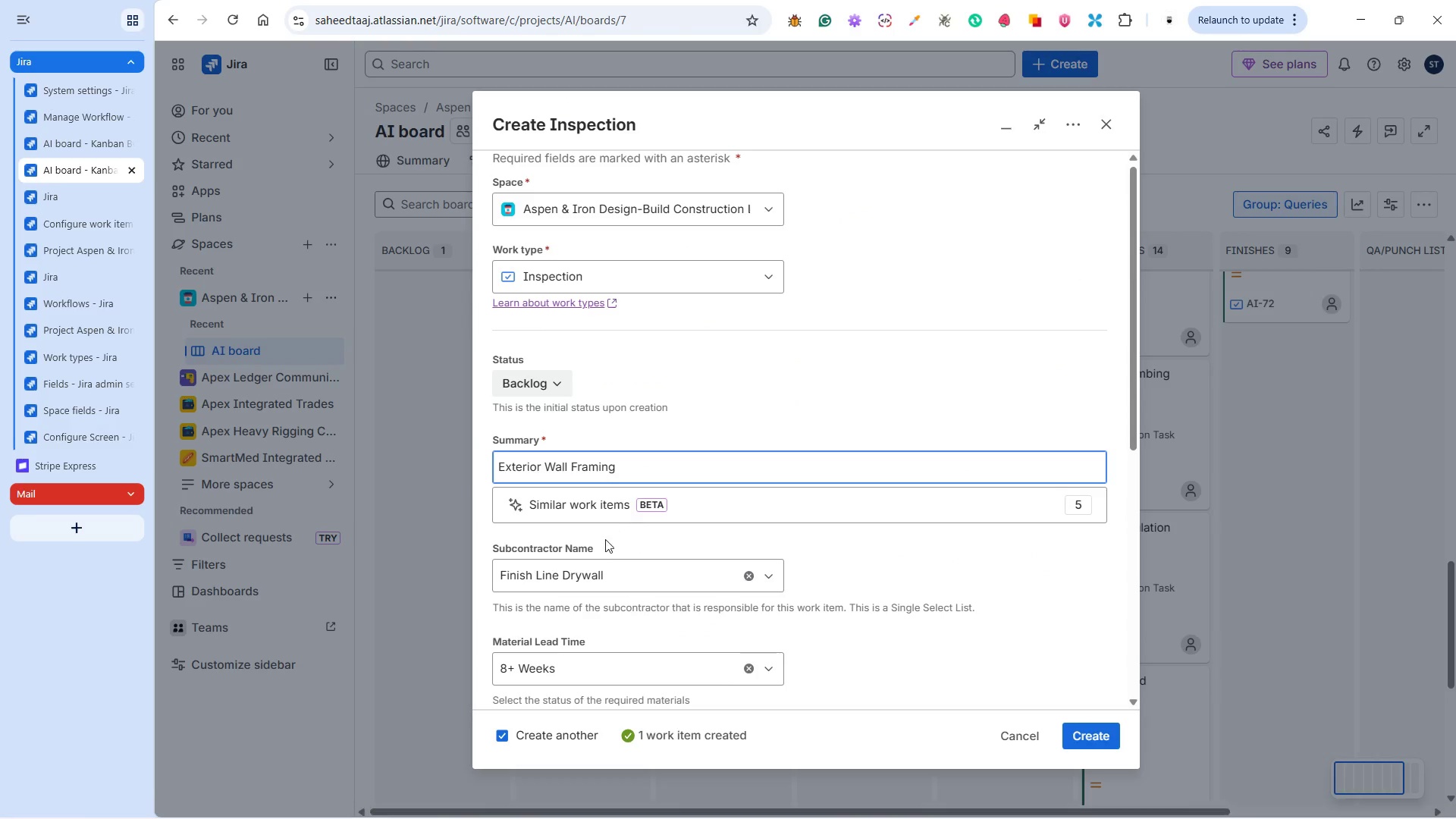 
left_click([610, 571])
 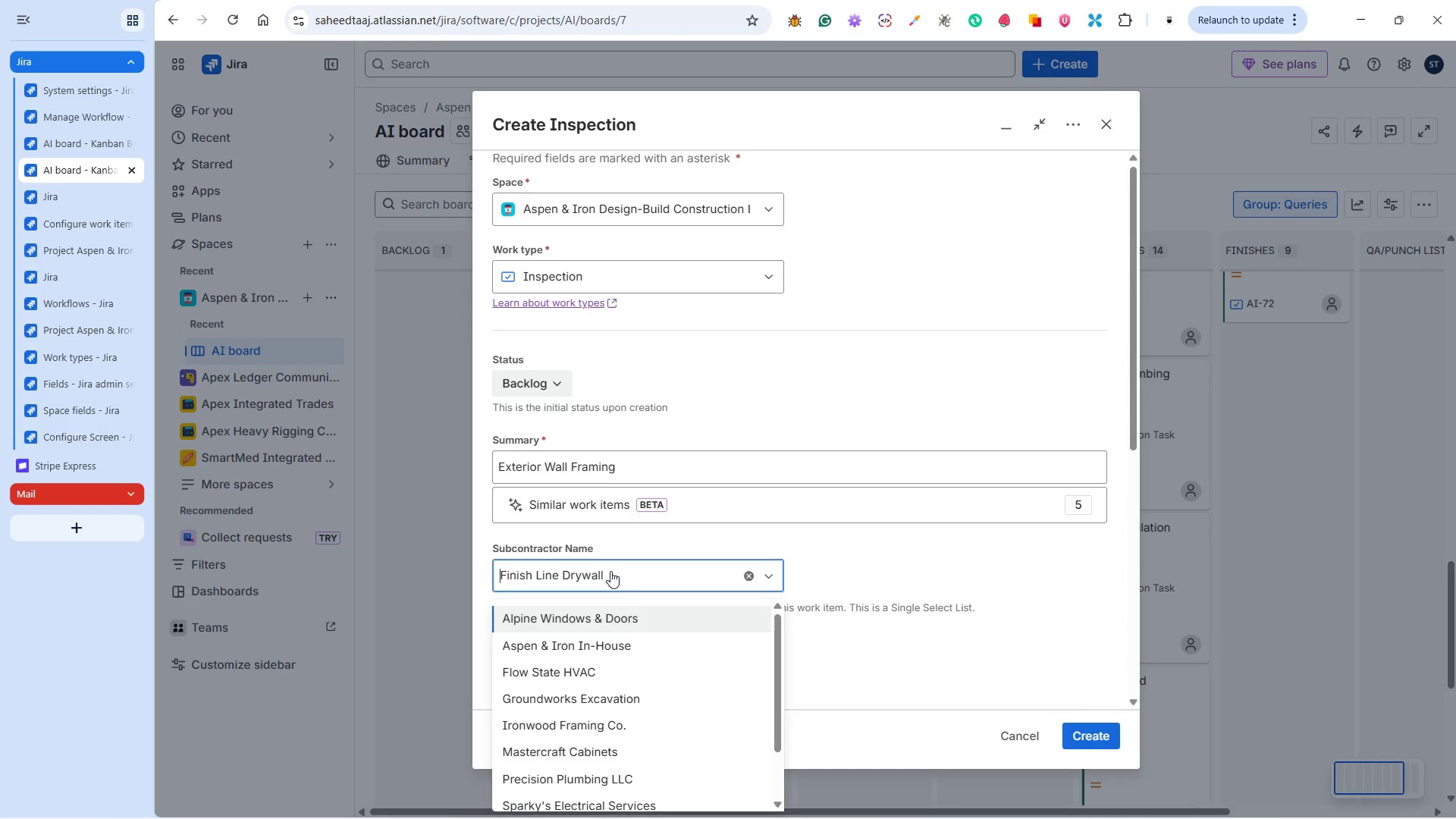 
key(Control+V)
 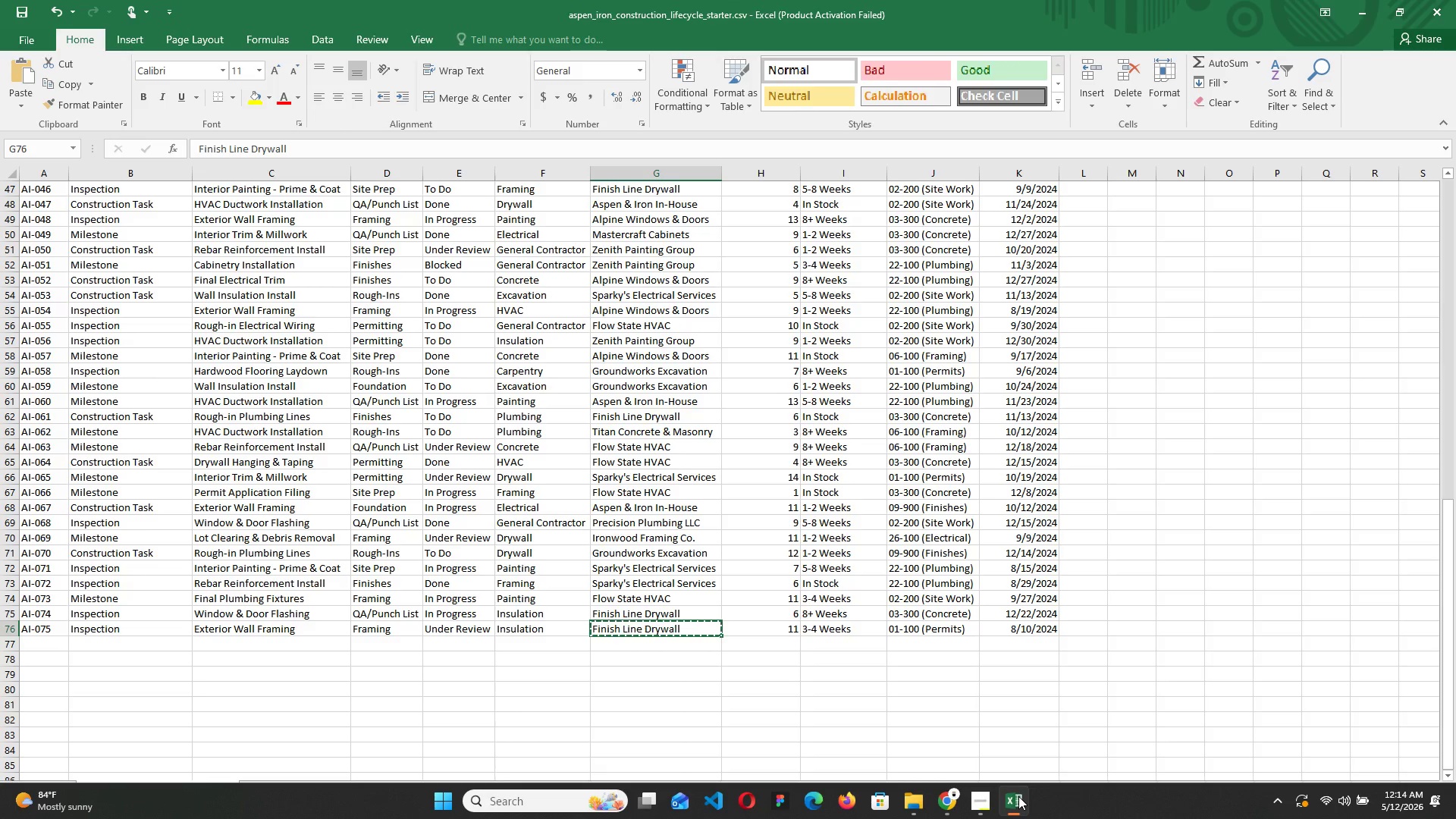 
wait(6.34)
 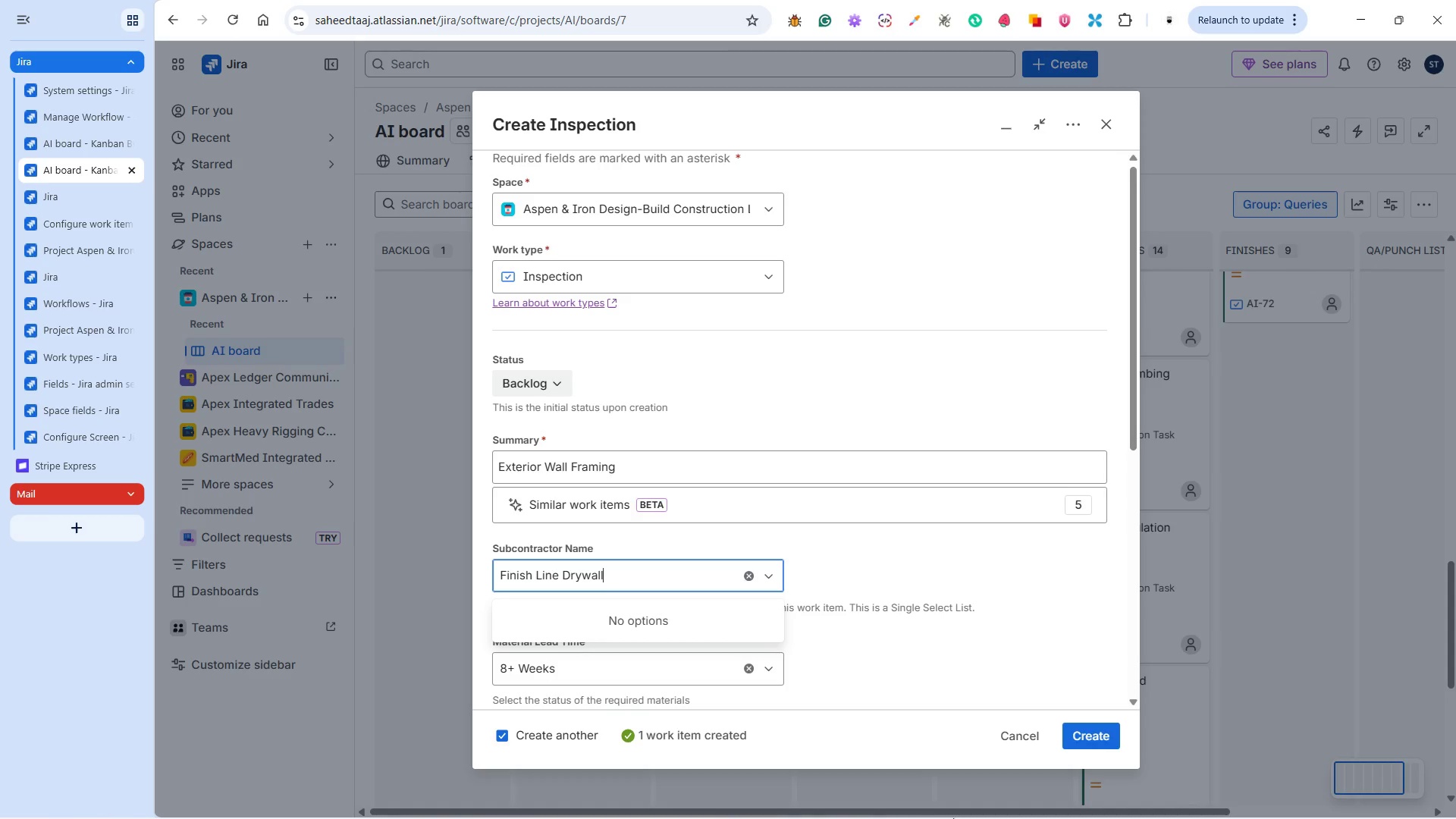 
left_click([1018, 796])
 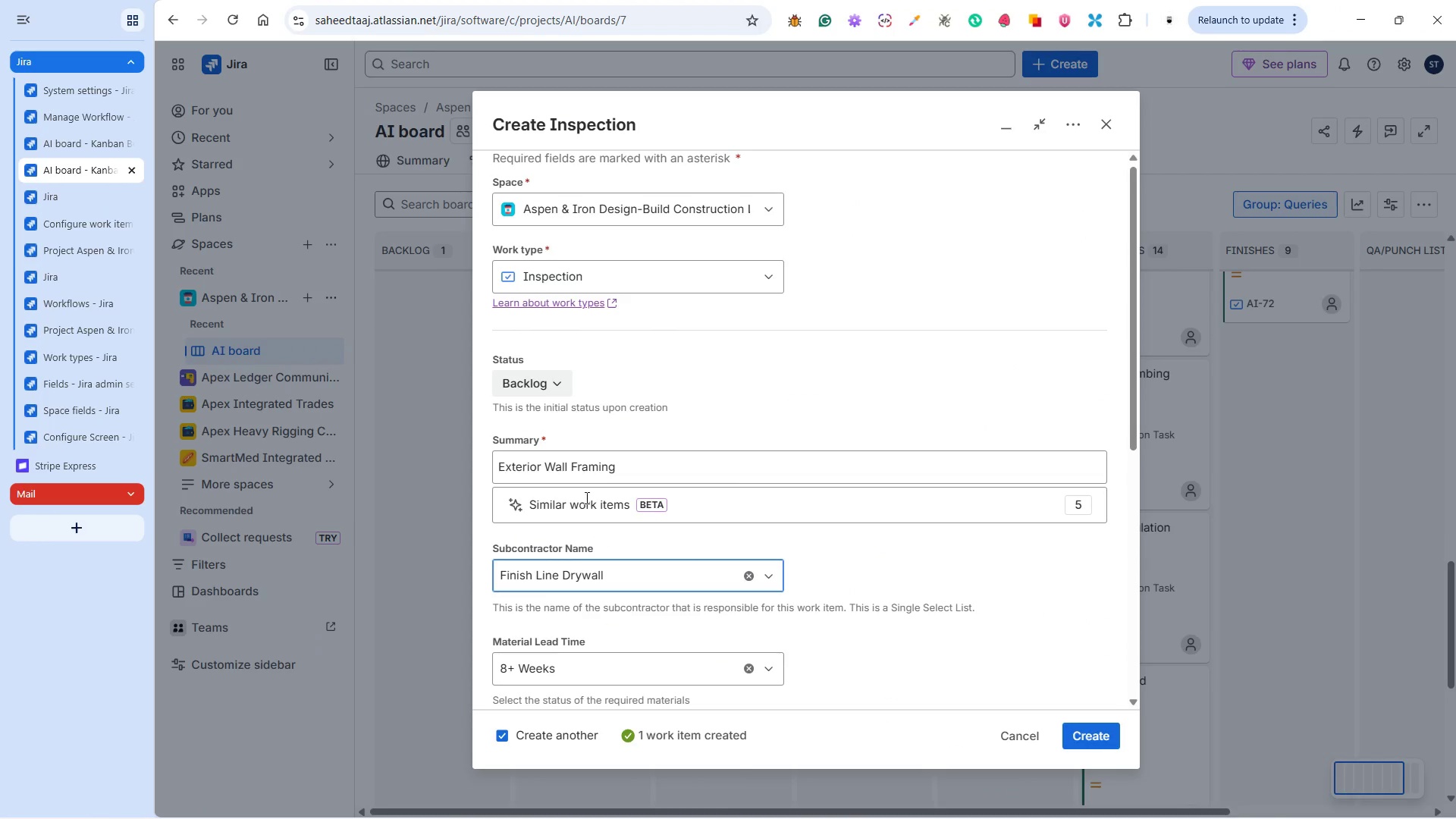 
left_click([517, 389])
 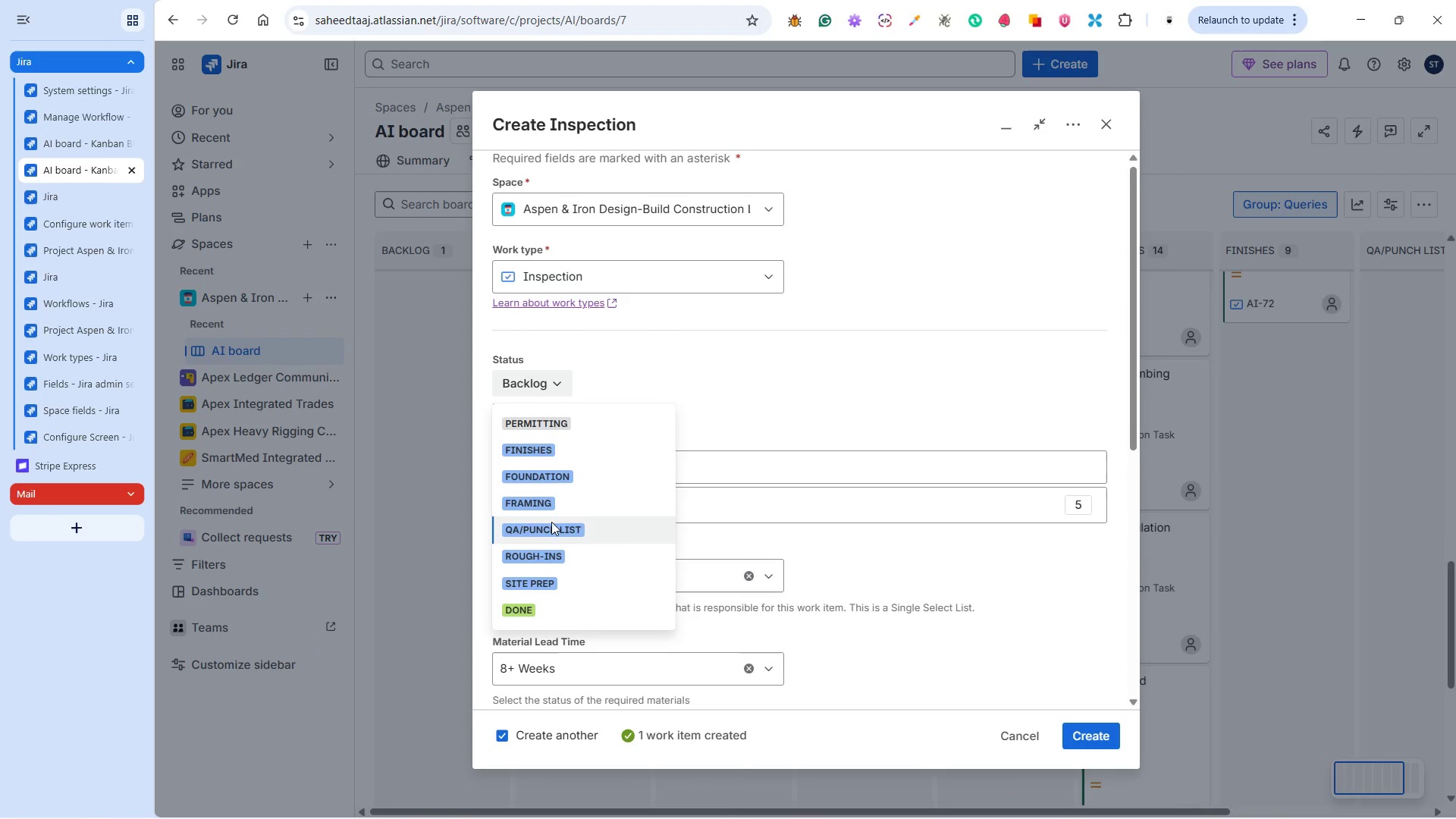 
left_click([557, 504])
 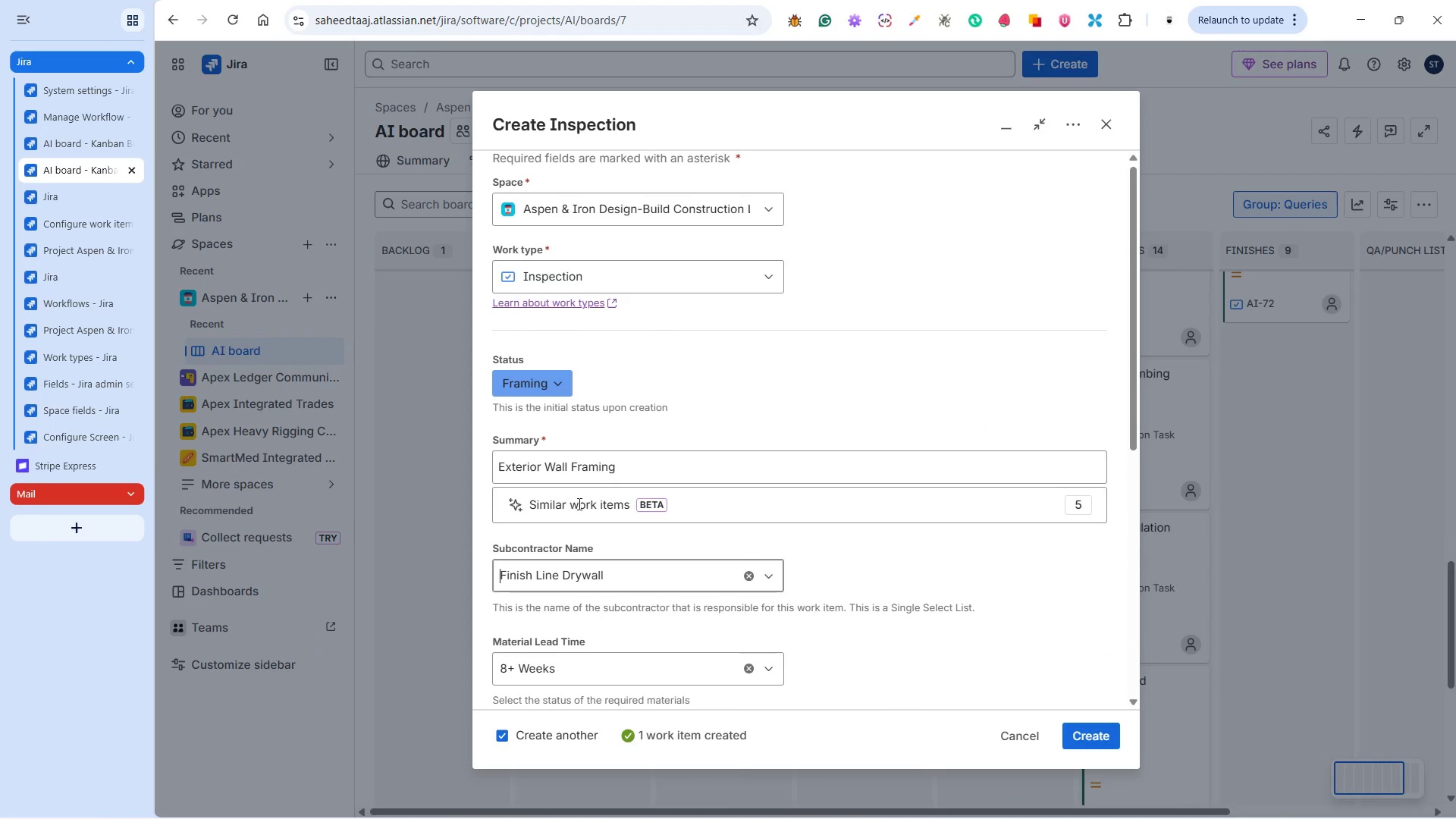 
scroll: coordinate [672, 539], scroll_direction: down, amount: 10.0
 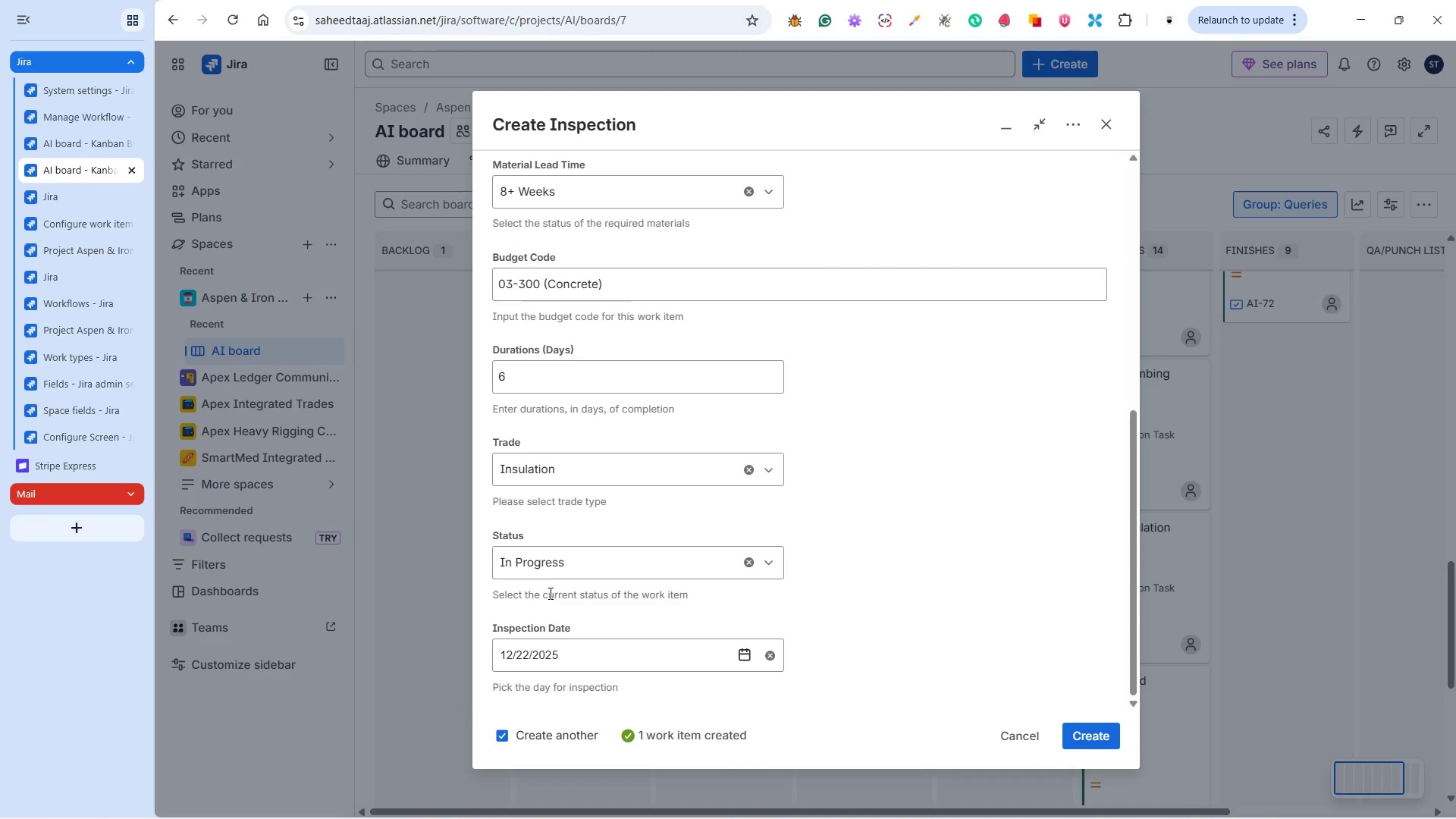 
left_click([543, 568])
 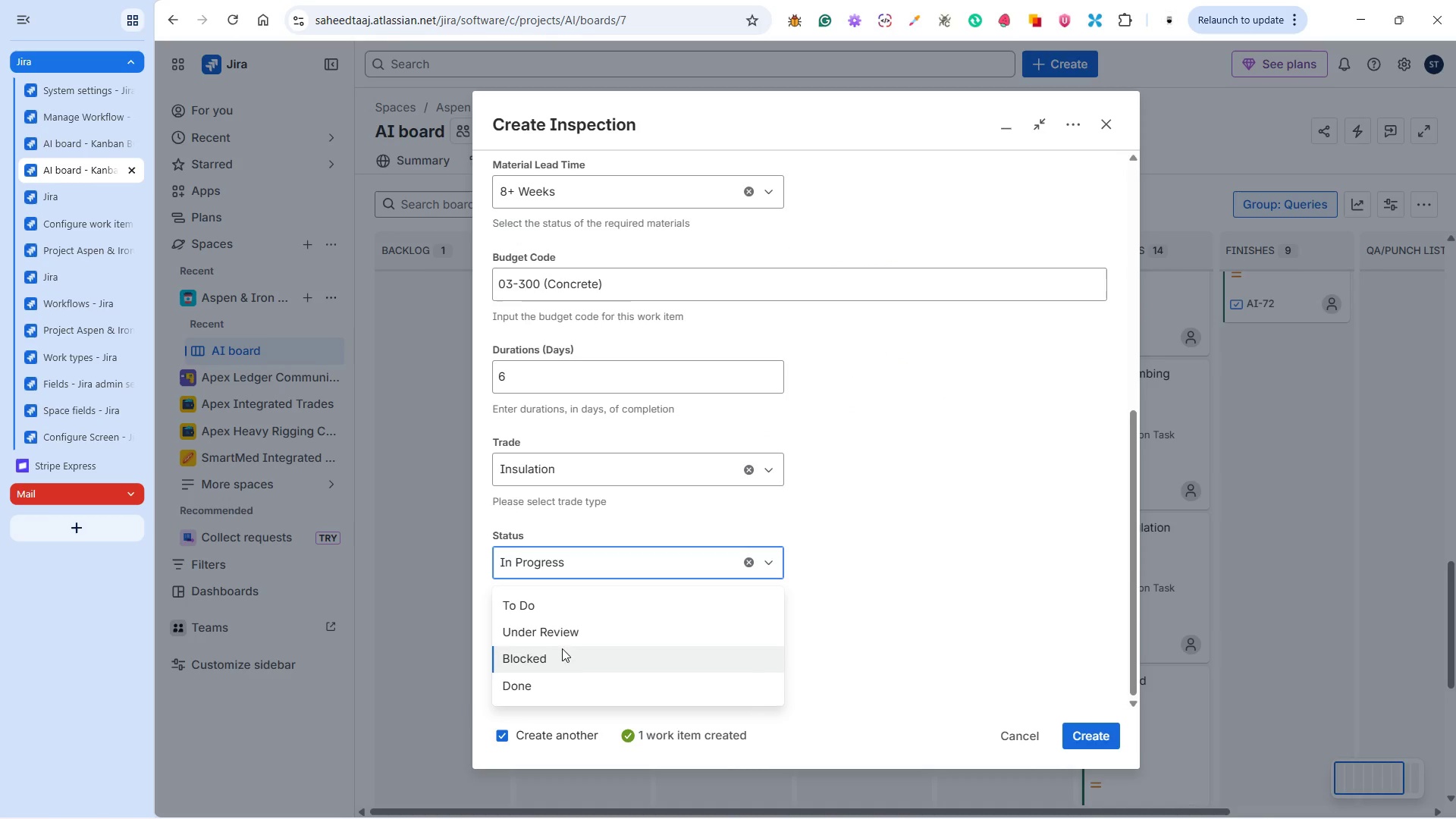 
left_click([558, 631])
 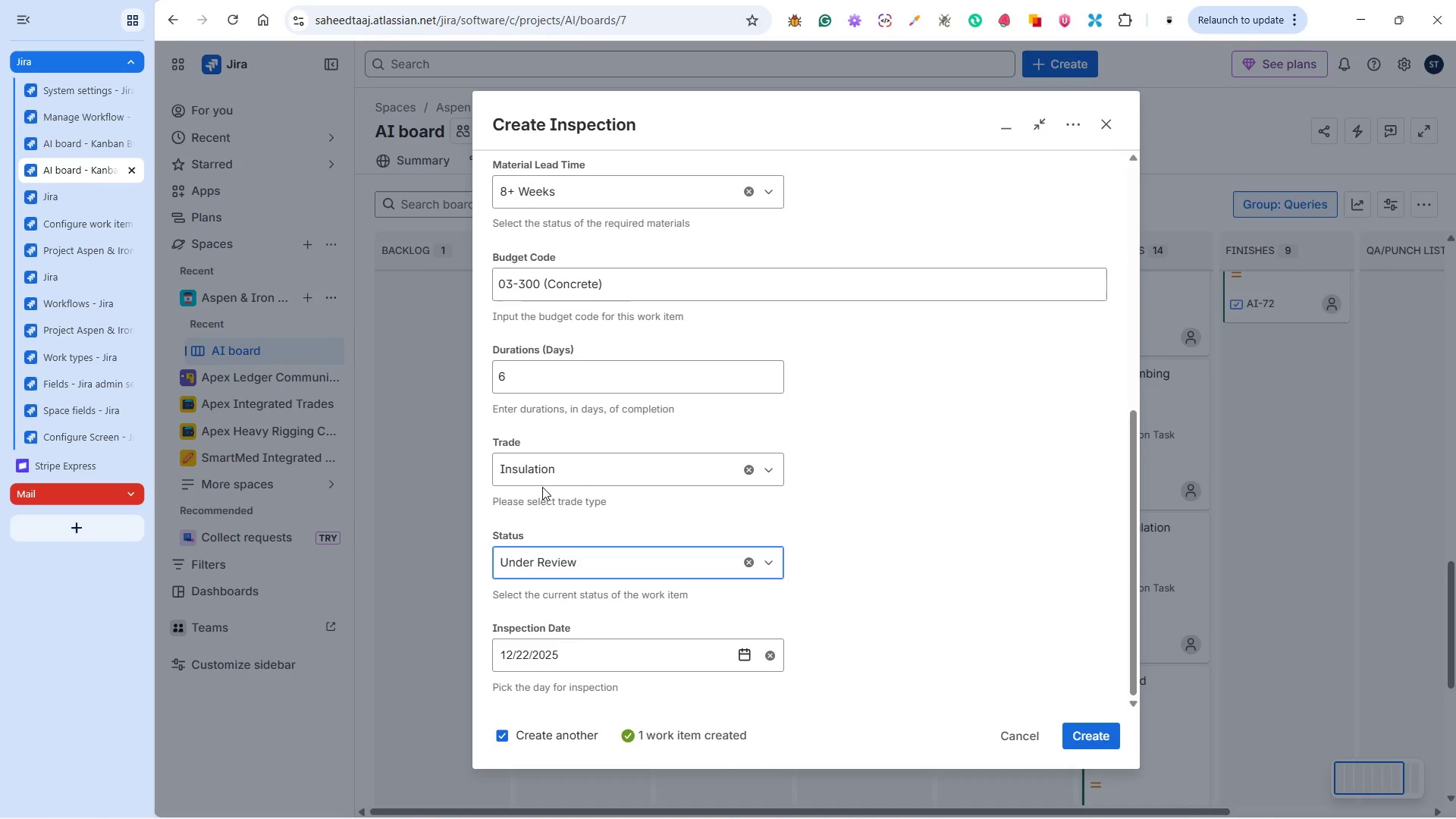 
left_click([541, 482])
 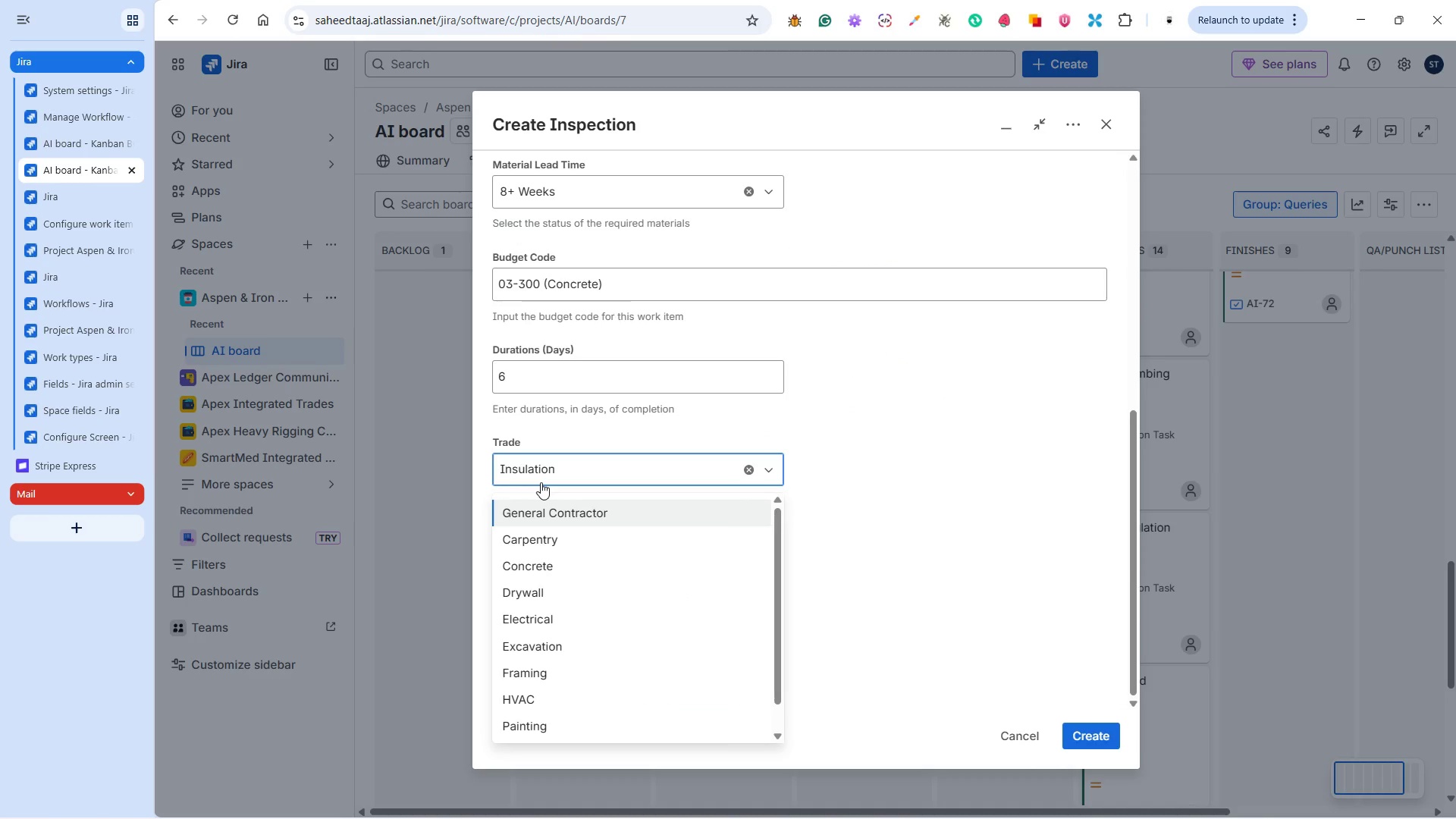 
left_click([541, 482])
 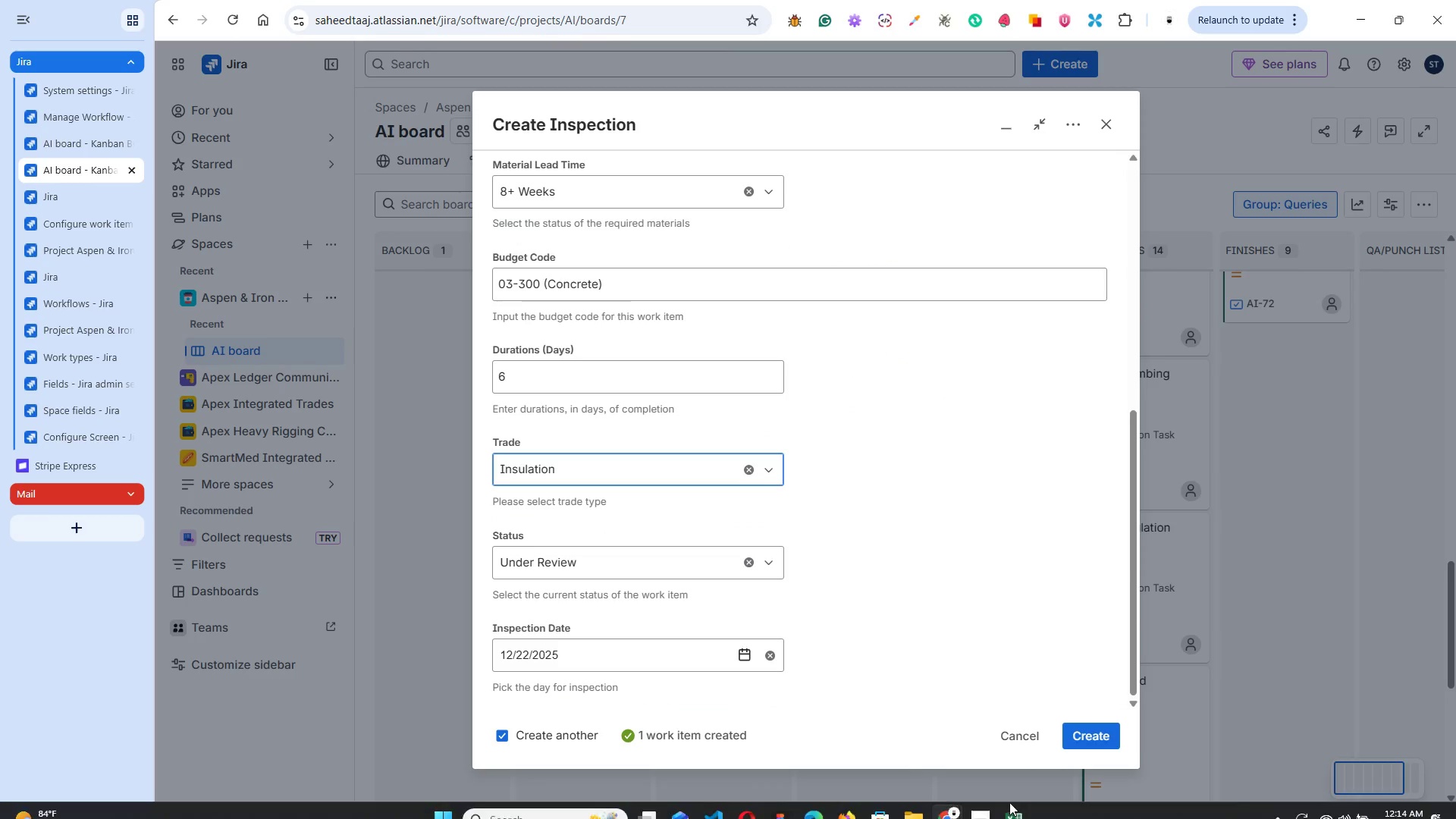 
mouse_move([1012, 782])
 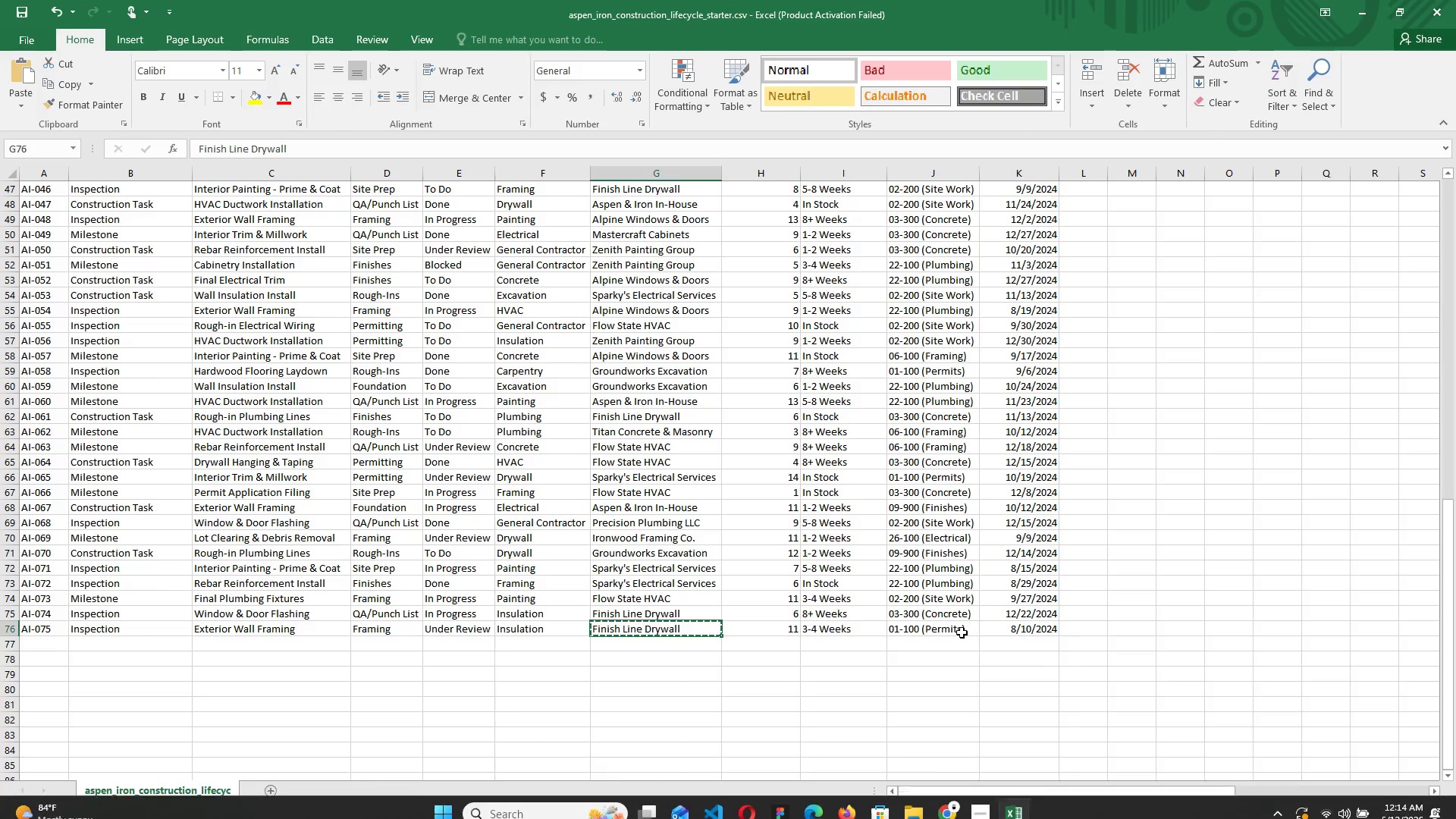 
left_click([956, 632])
 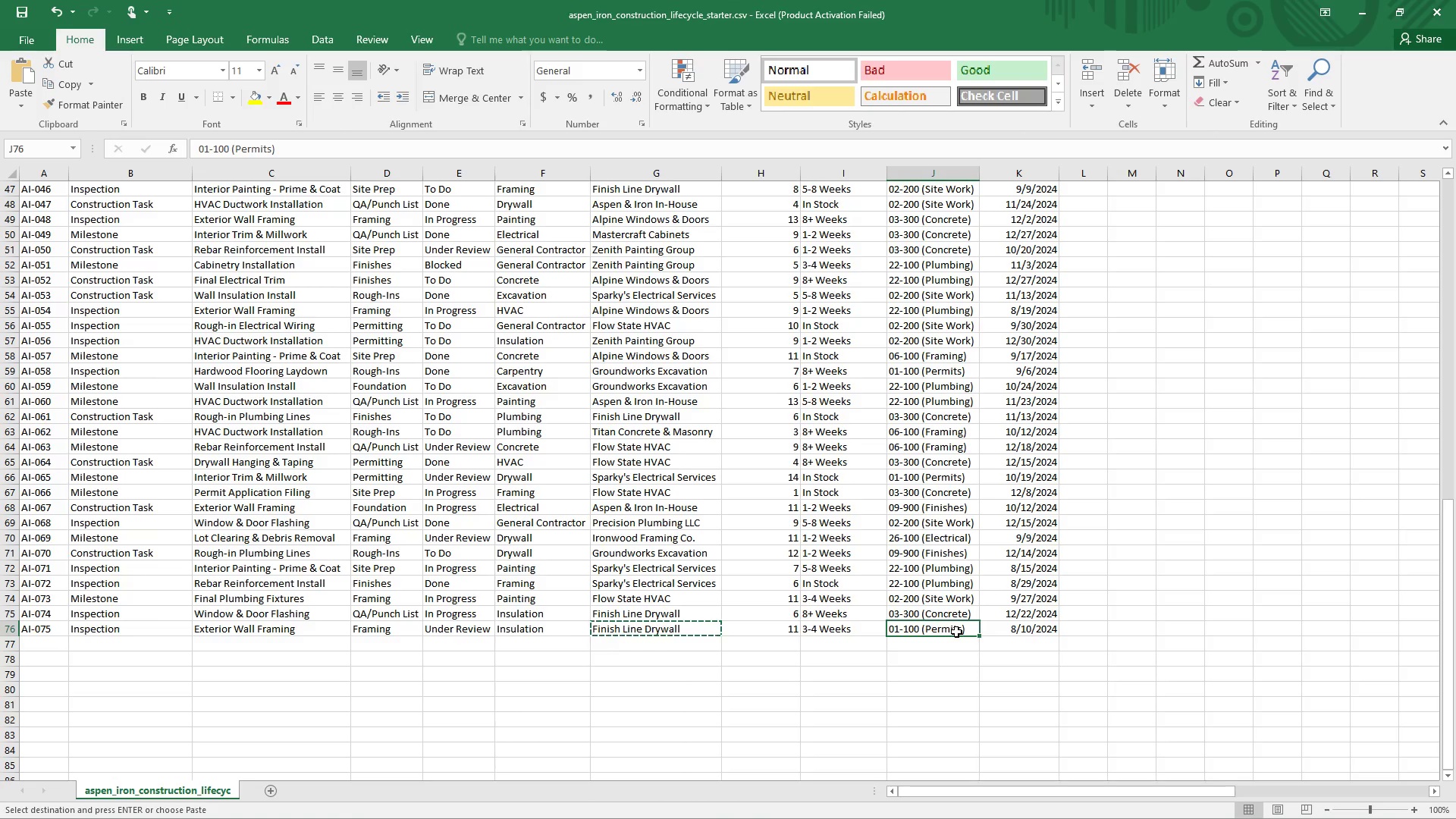 
key(Control+C)
 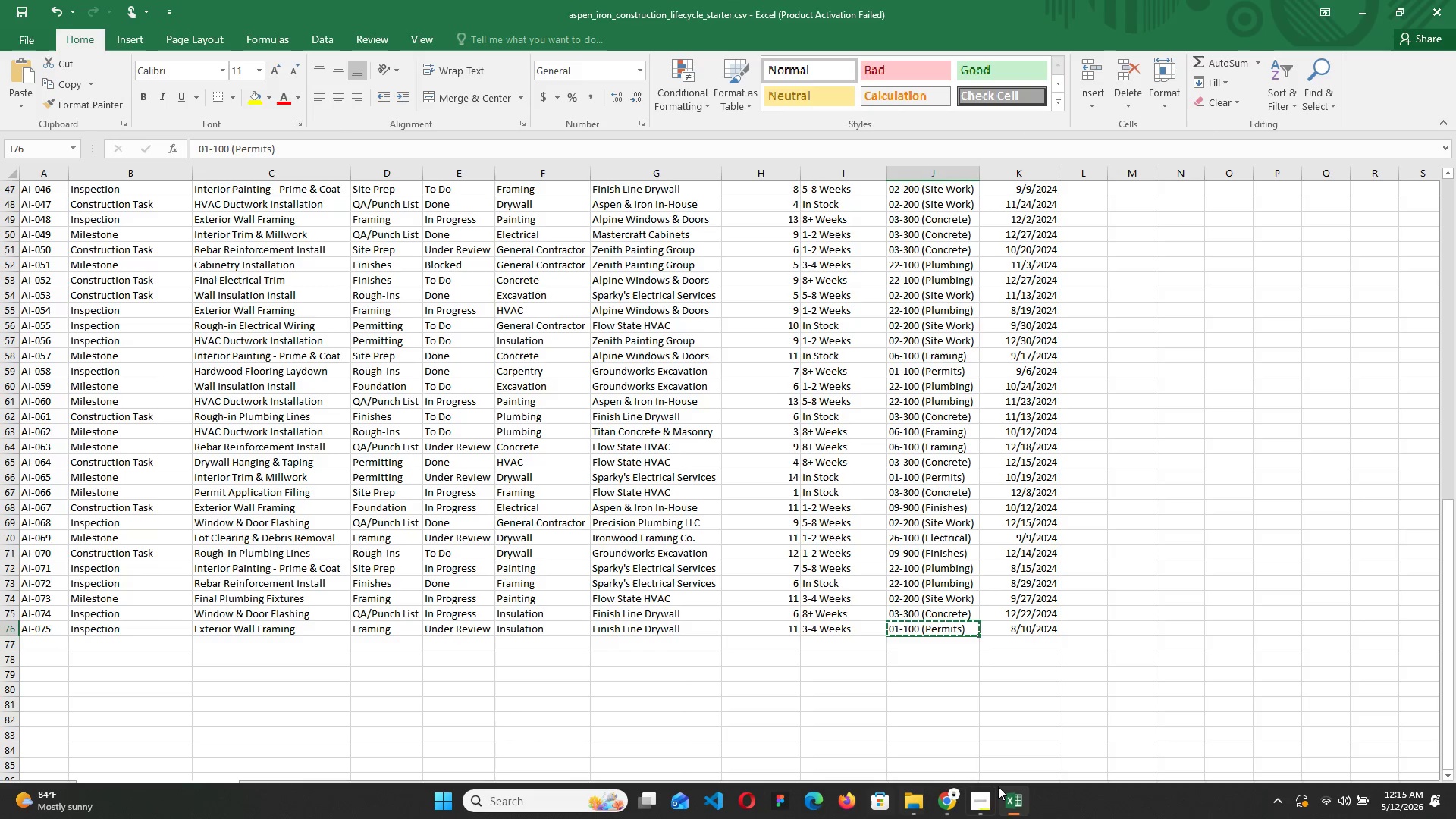 
left_click([1012, 802])
 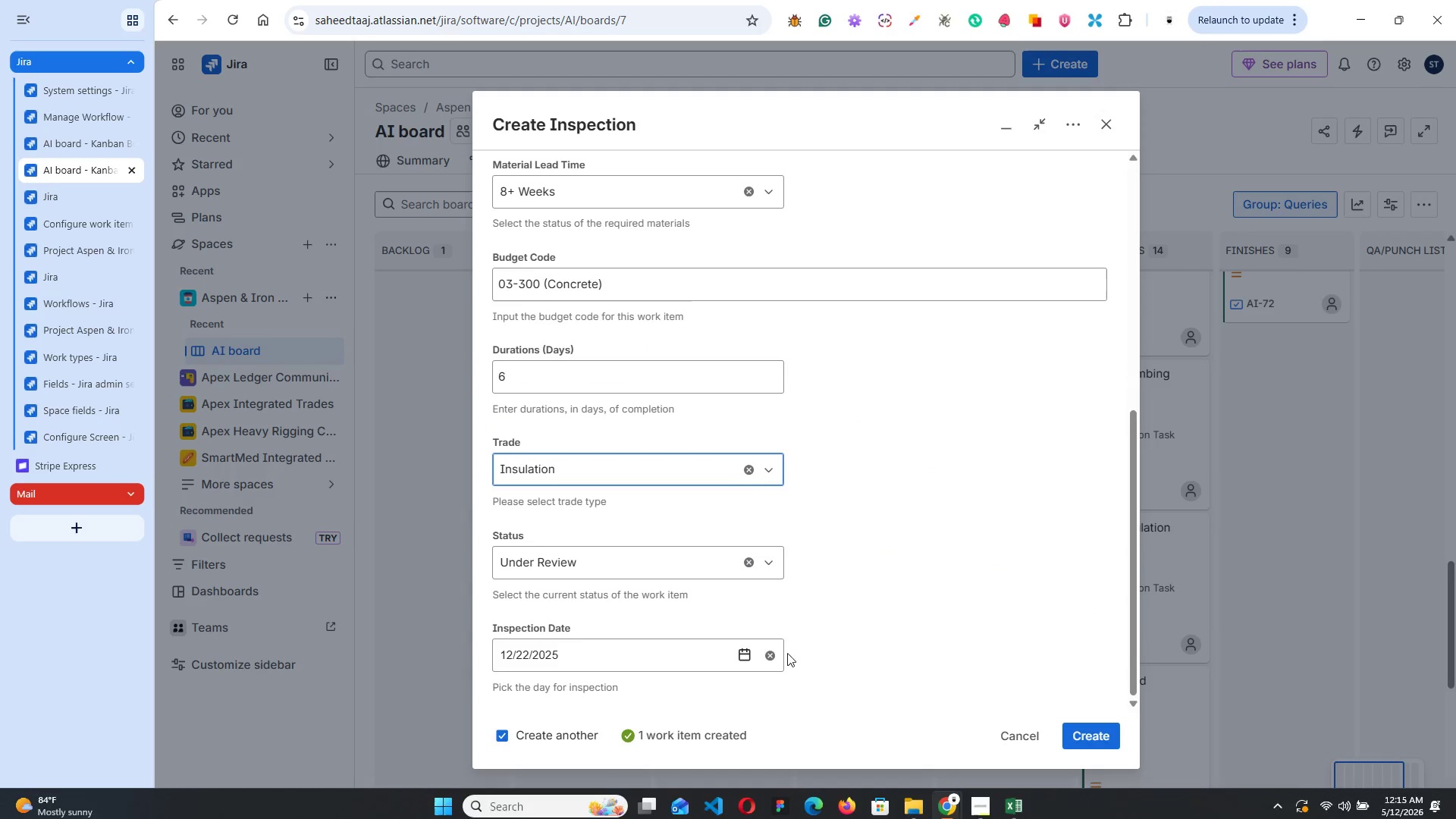 
scroll: coordinate [752, 604], scroll_direction: down, amount: 3.0
 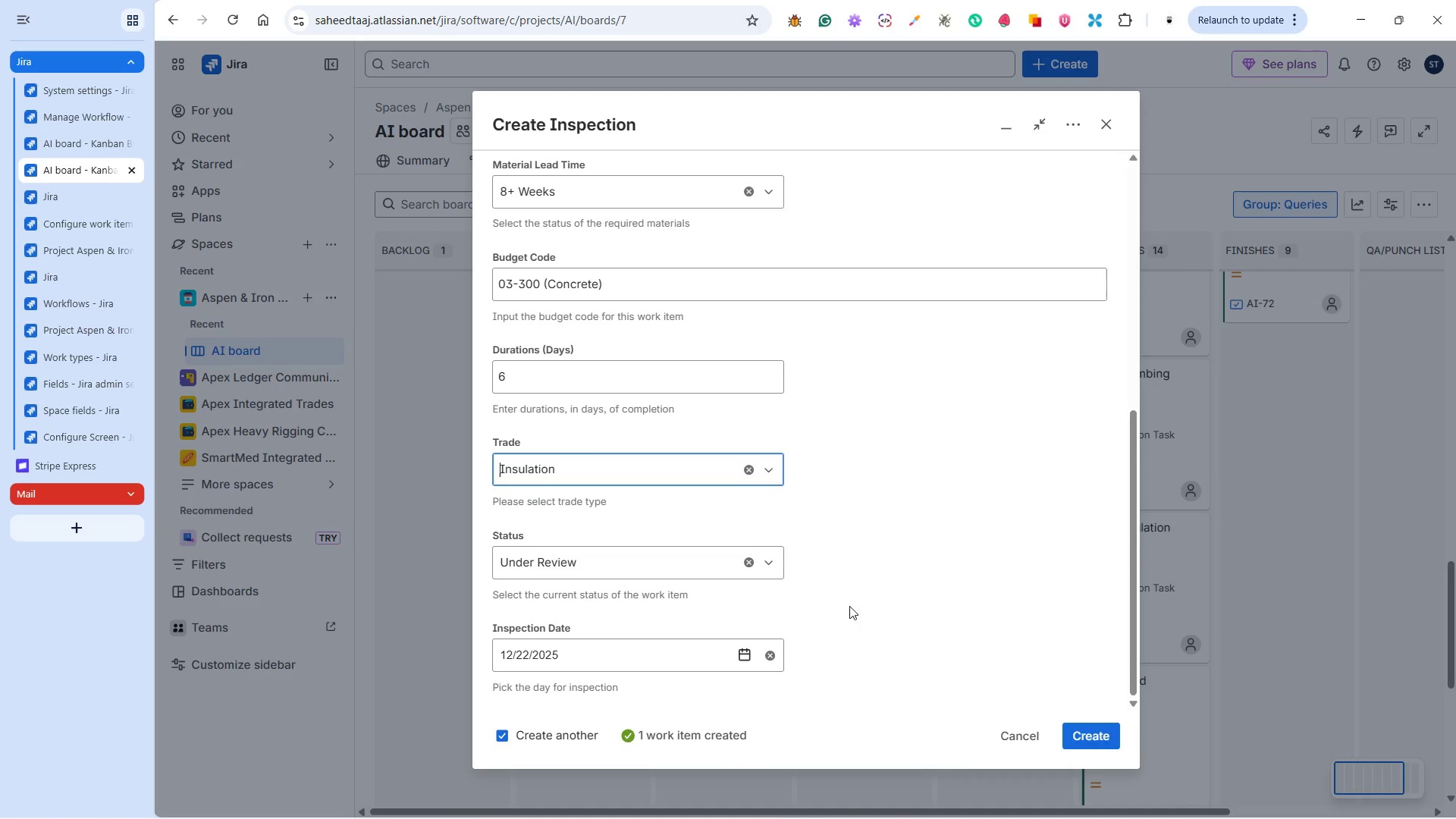 
left_click([1017, 806])
 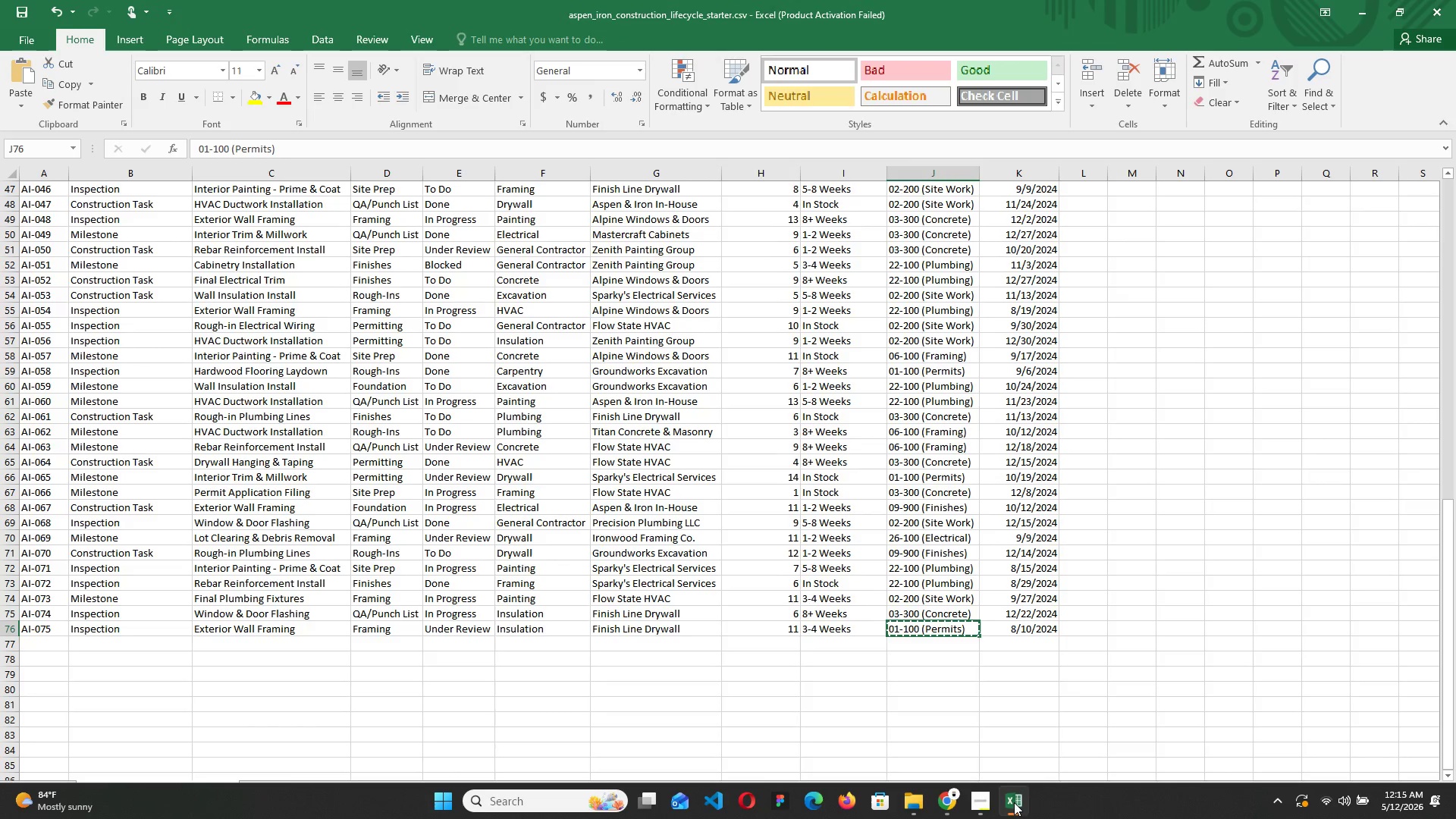 
left_click([1014, 802])
 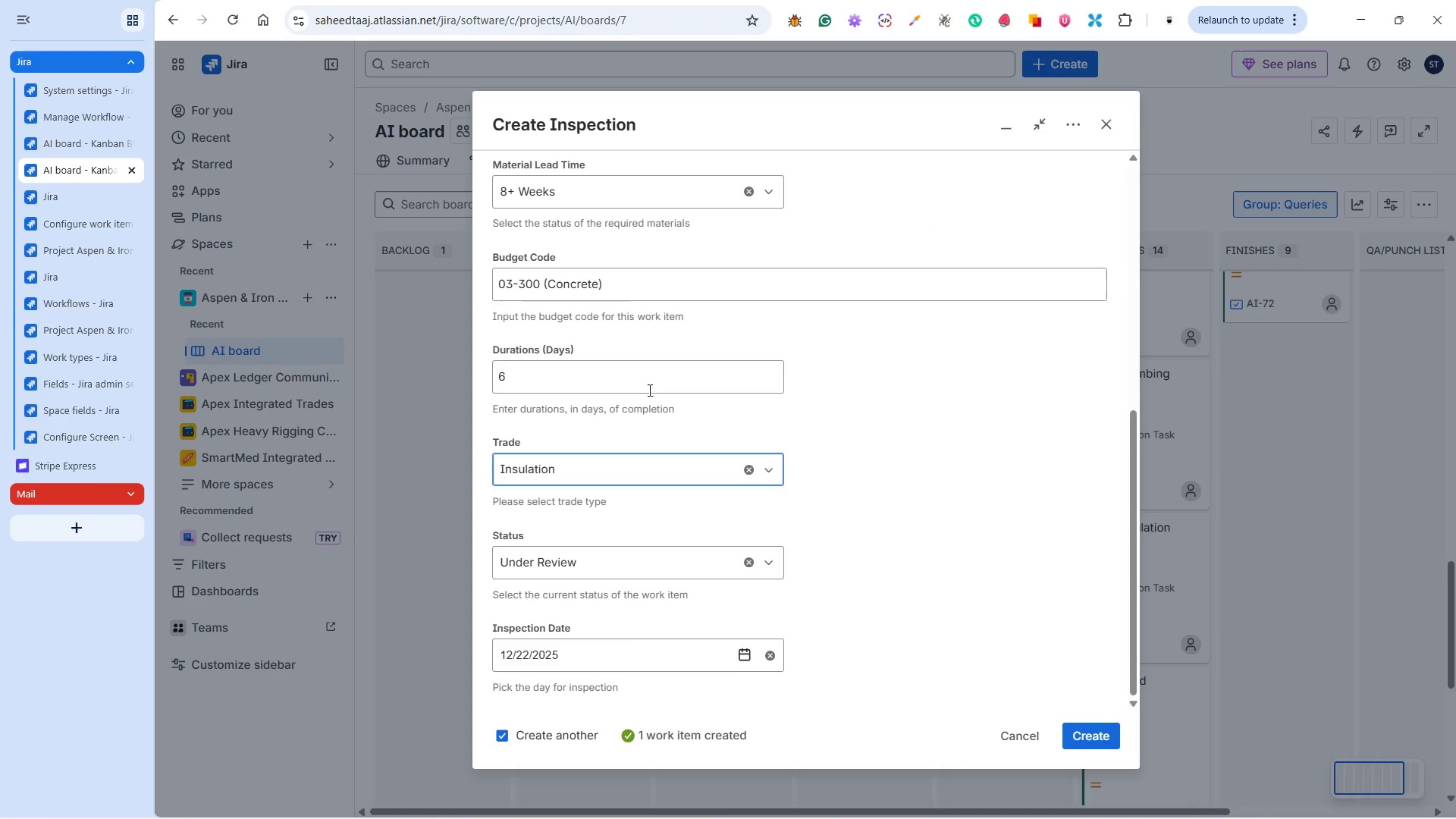 
double_click([645, 376])
 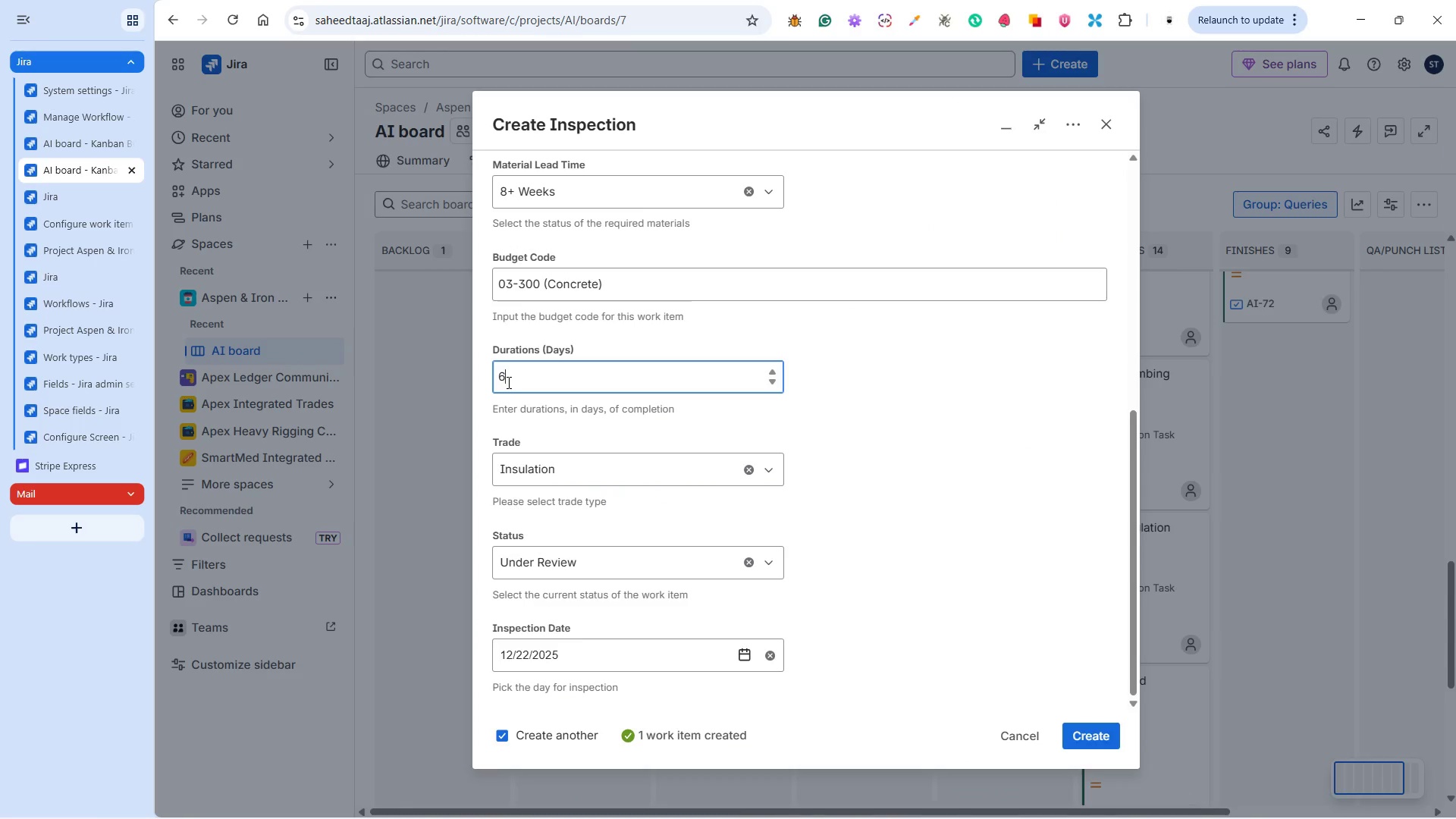 
key(Backspace)
type(11)
 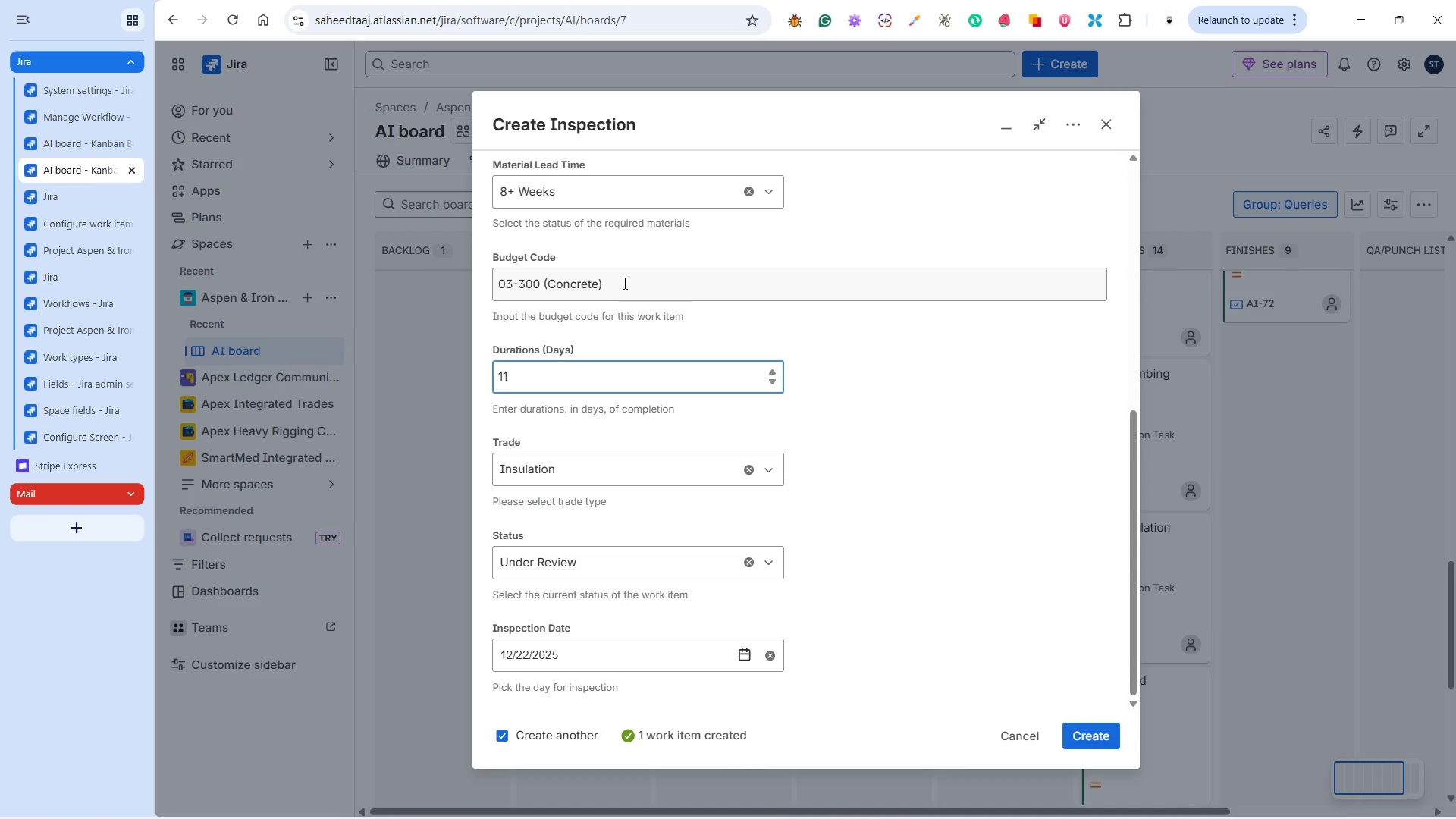 
left_click([582, 187])
 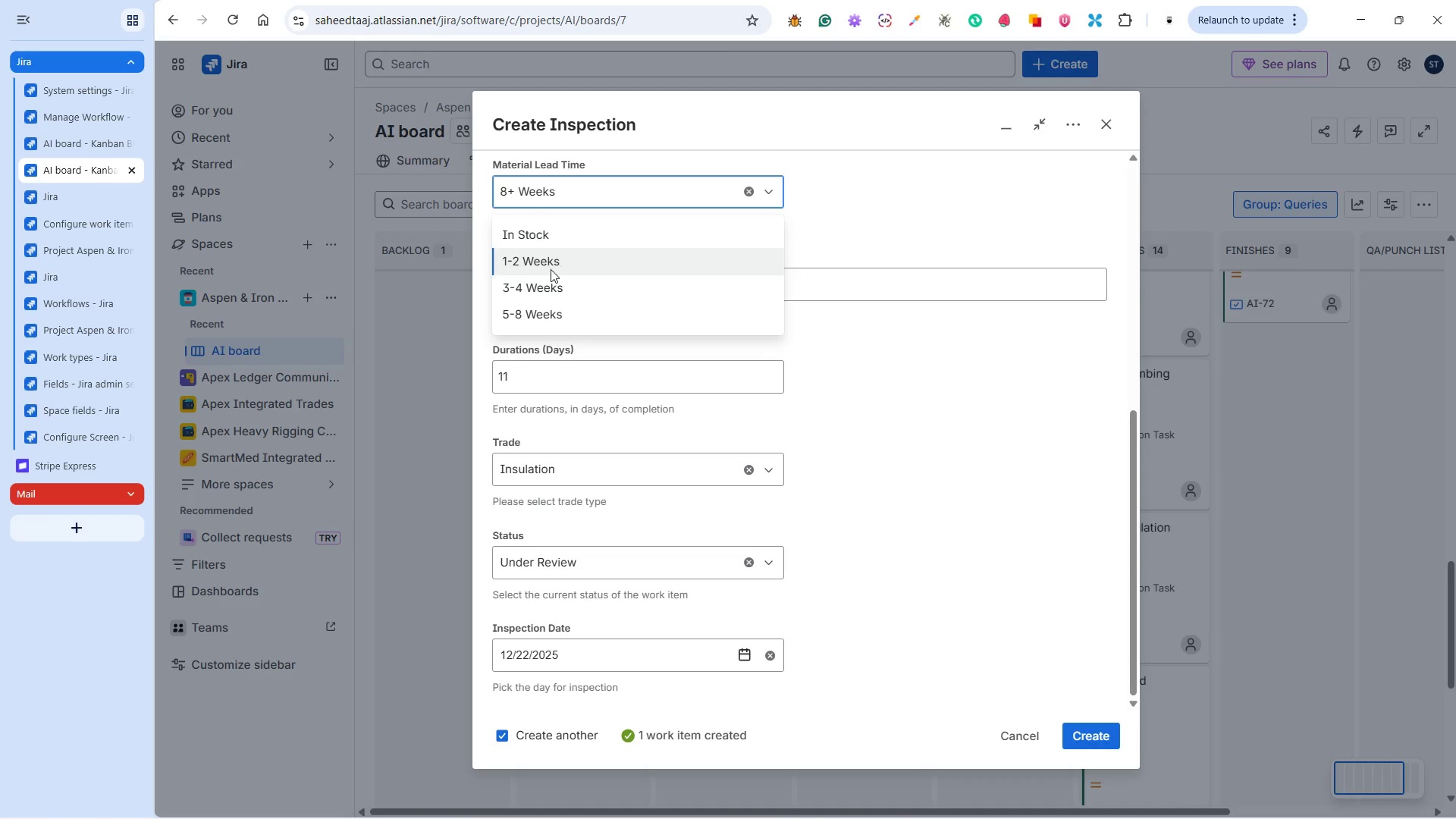 
left_click([545, 279])
 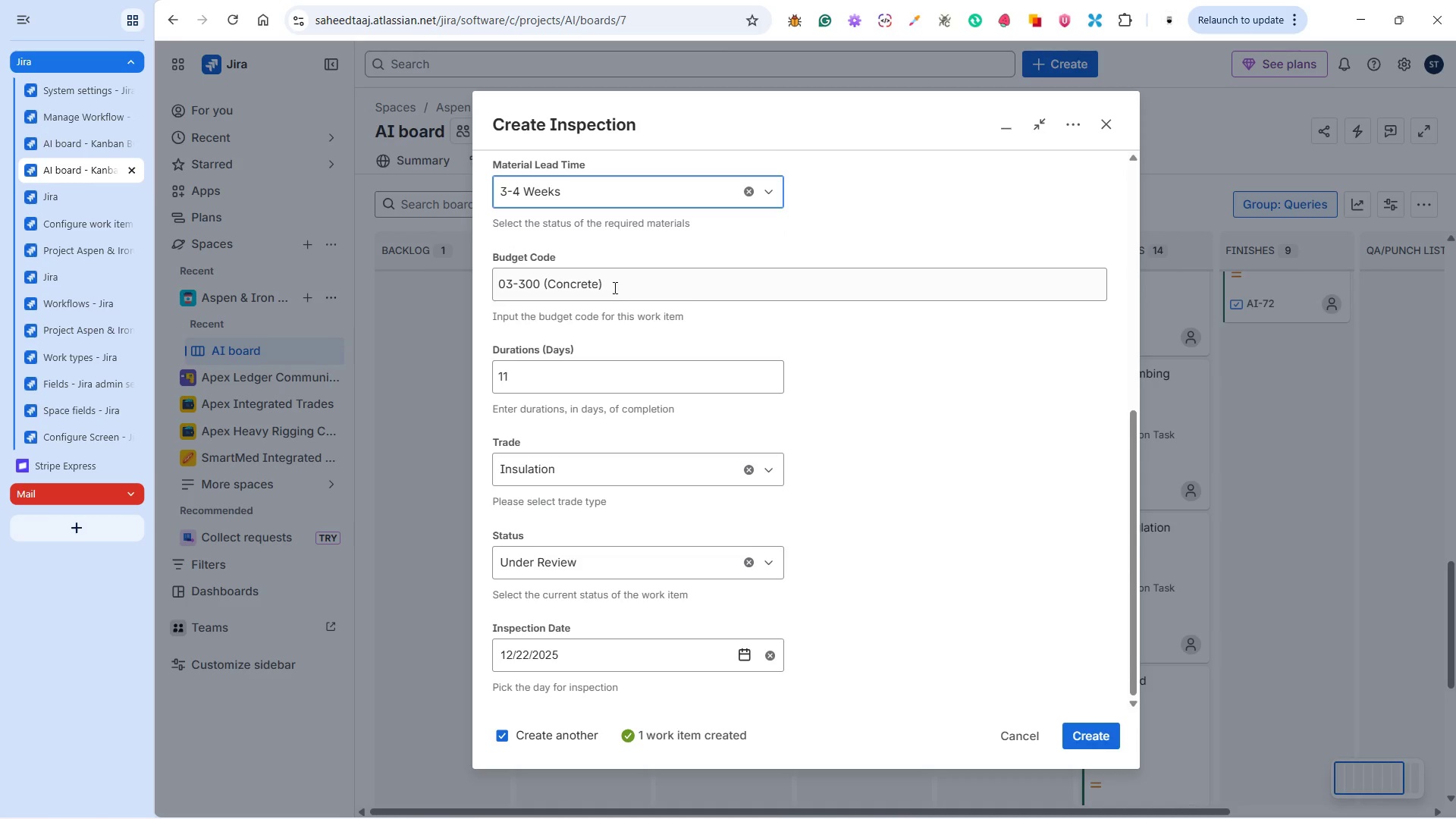 
left_click_drag(start_coordinate=[613, 287], to_coordinate=[437, 276])
 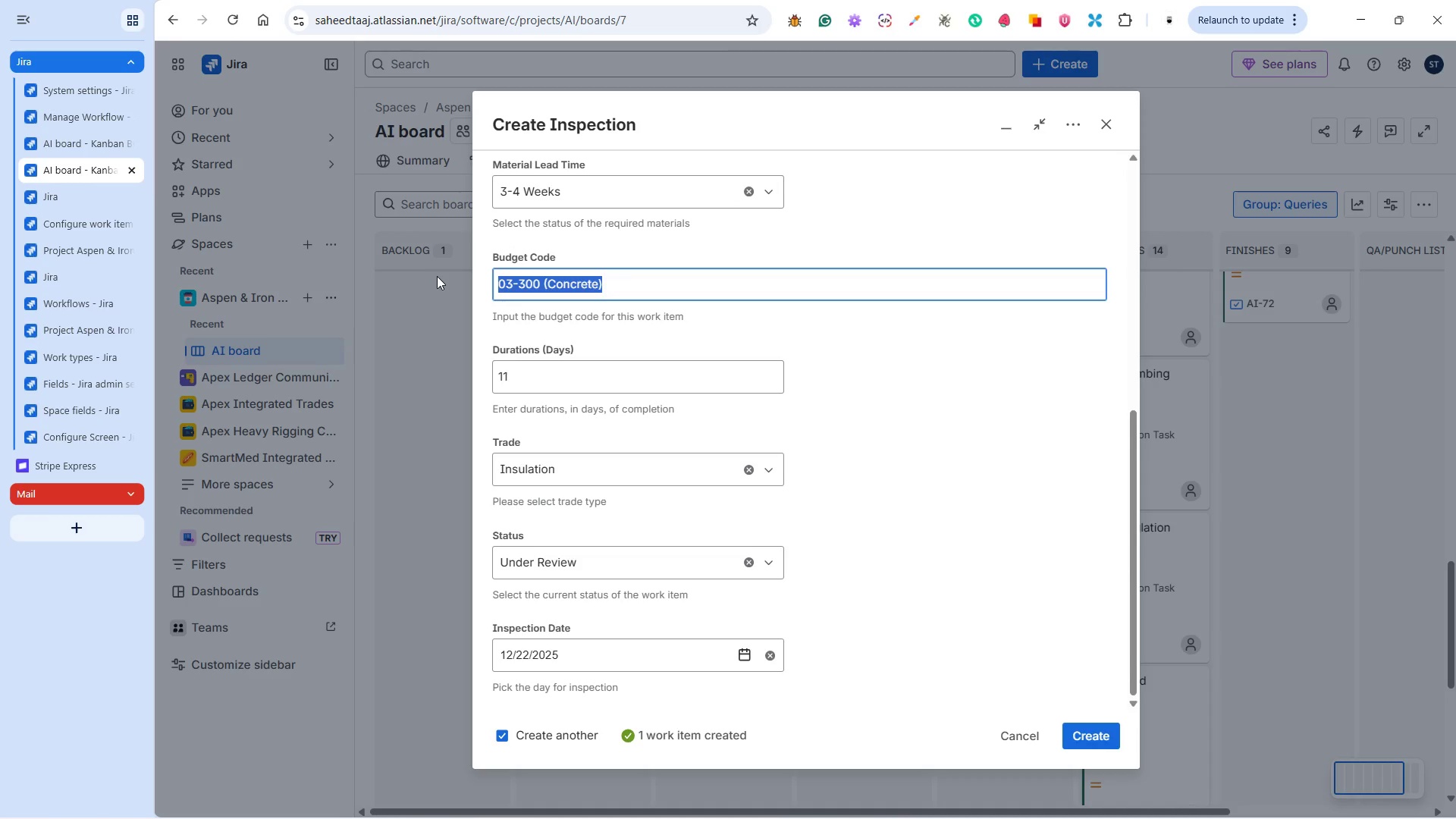 
key(Control+V)
 